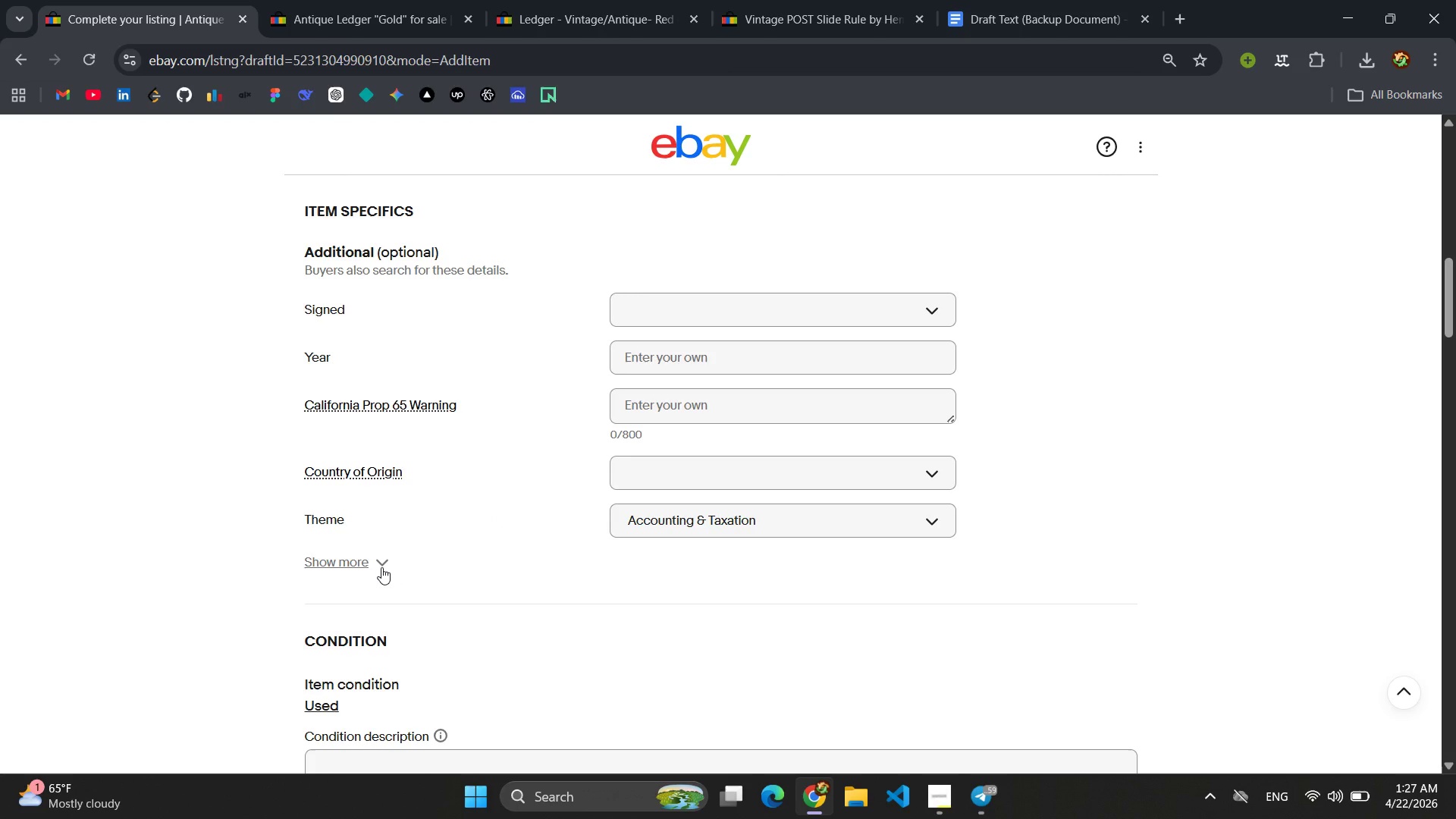 
left_click([381, 567])
 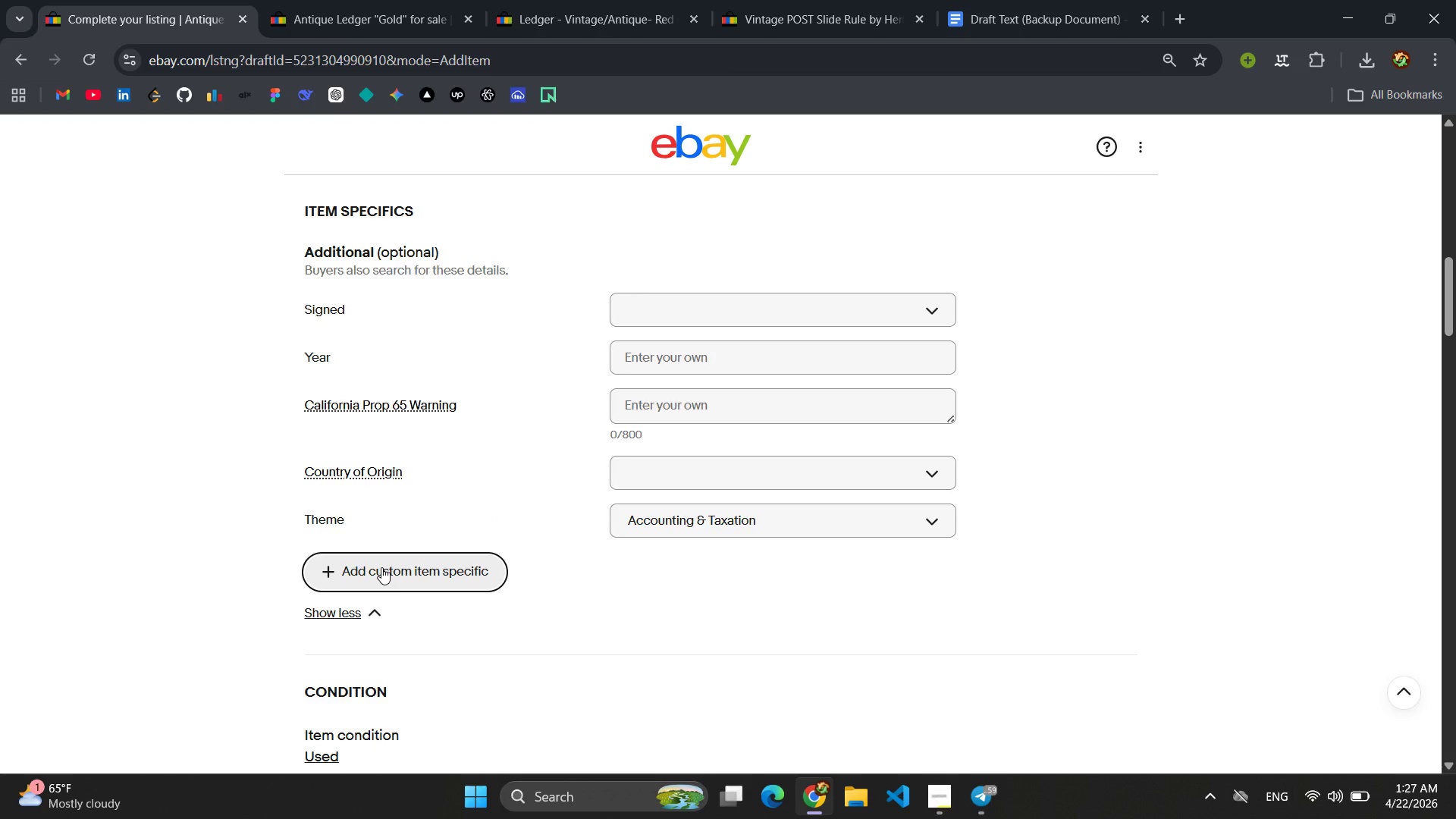 
left_click([381, 567])
 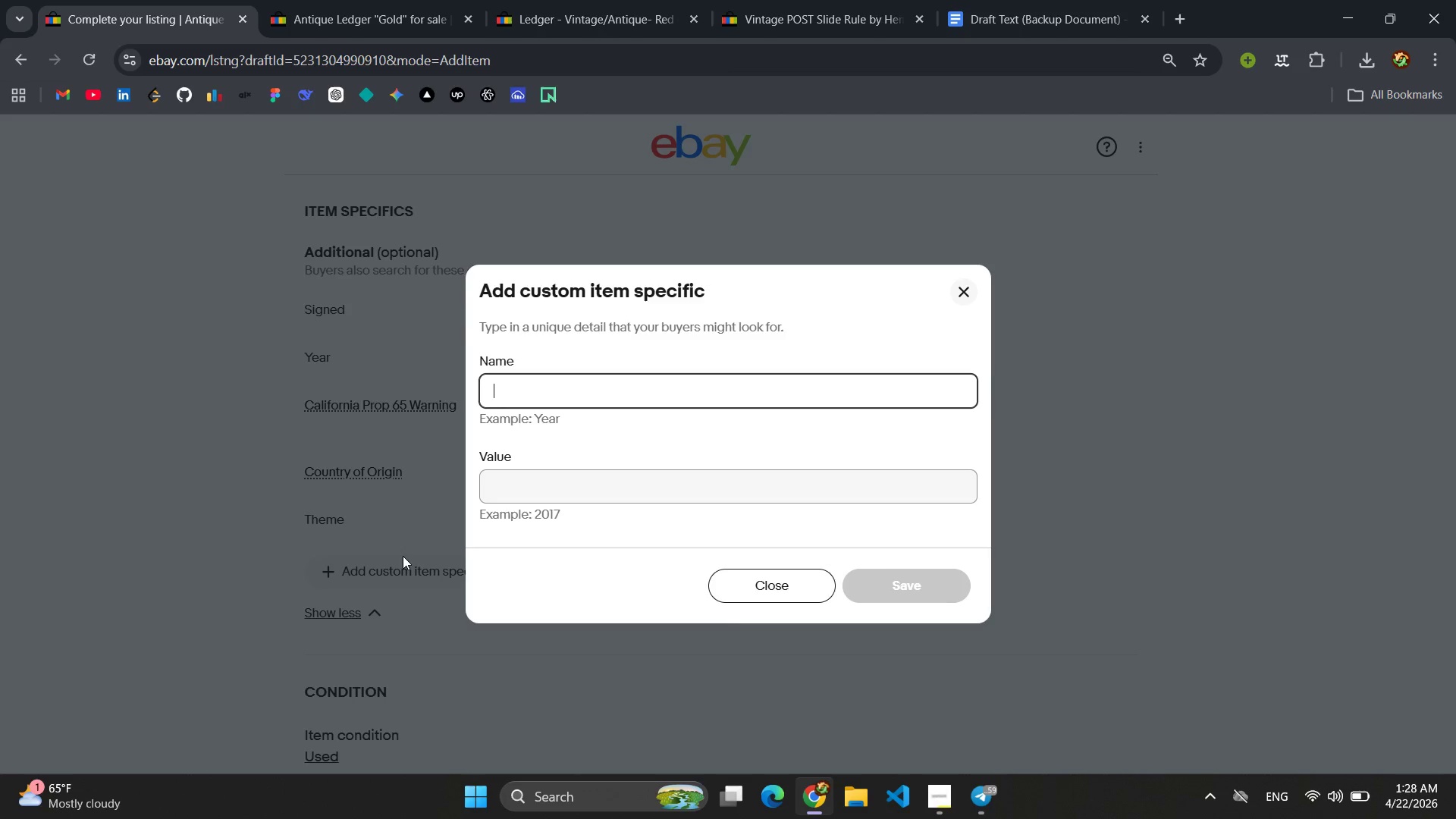 
type(Brand)
 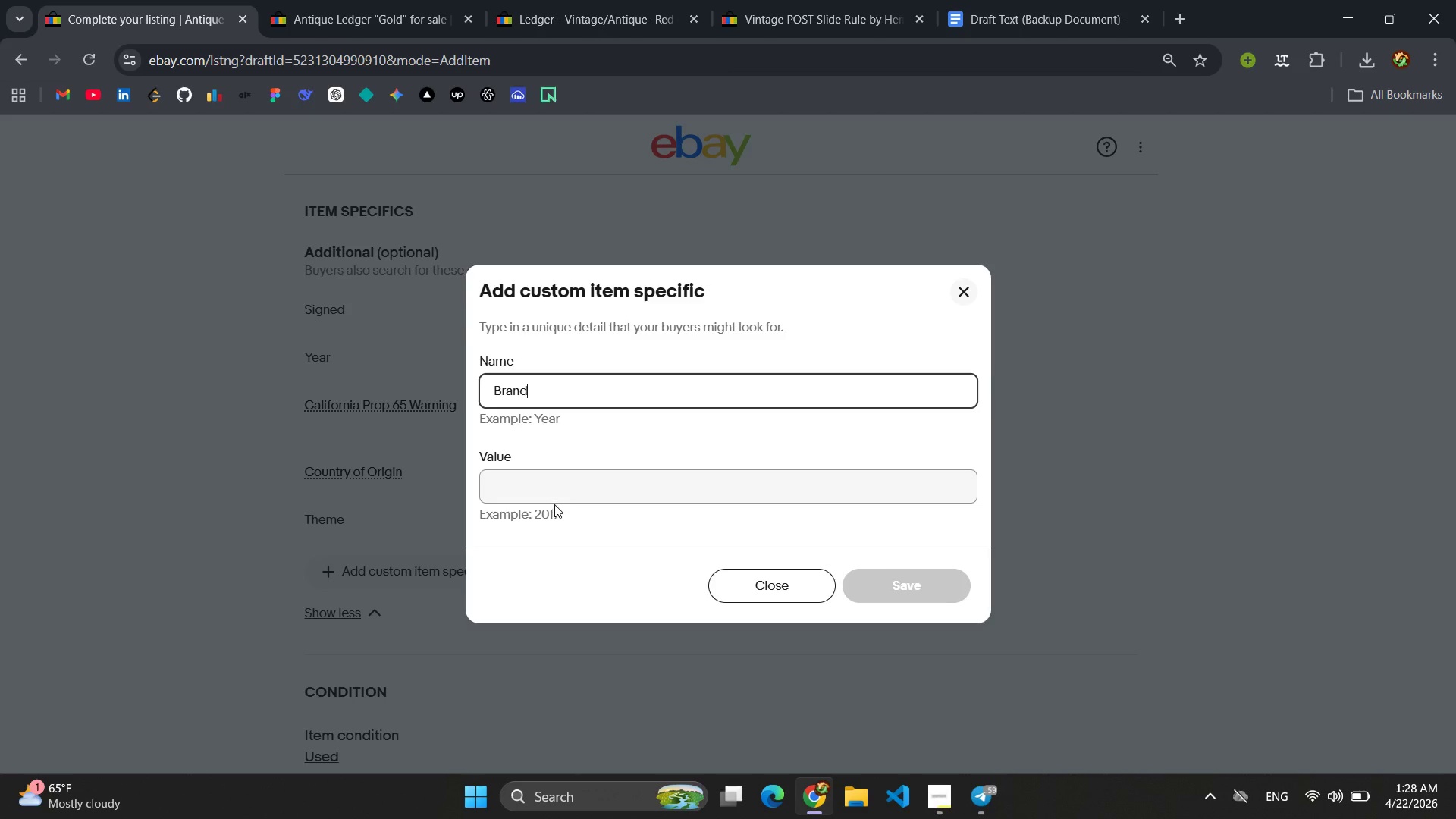 
left_click([559, 484])
 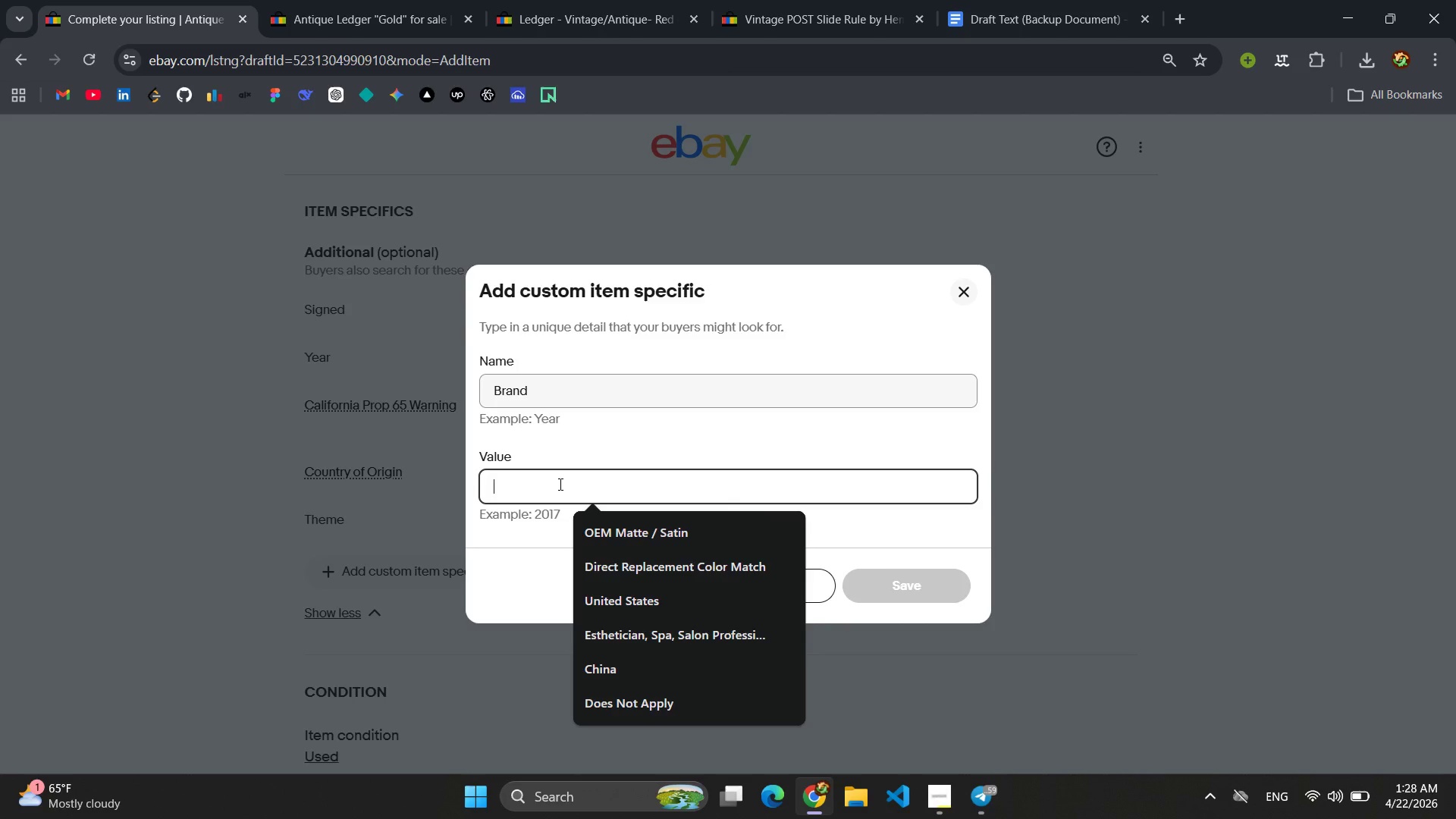 
type(Un)
key(Backspace)
key(Backspace)
type(unbrandedUnbranded )
 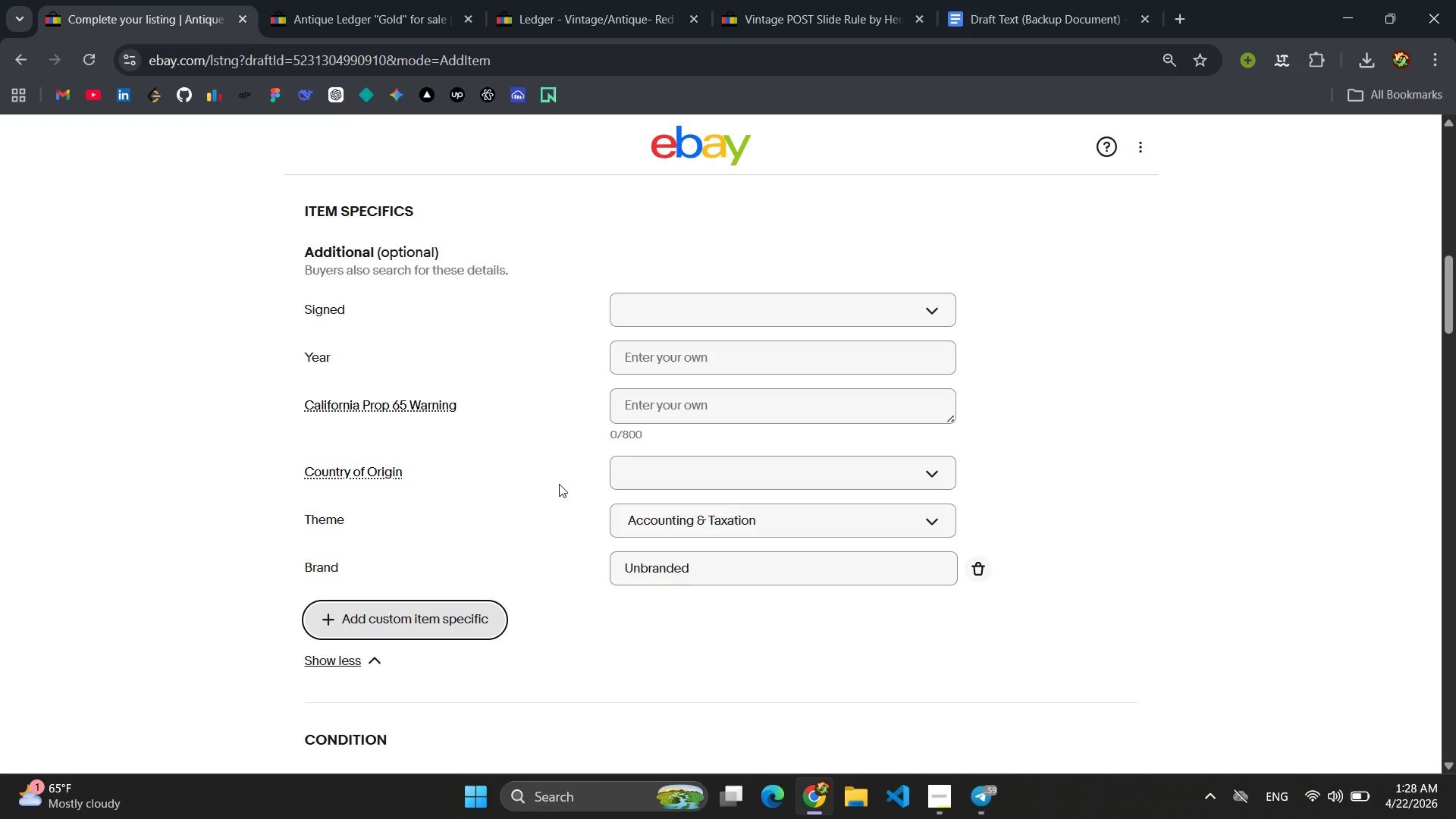 
 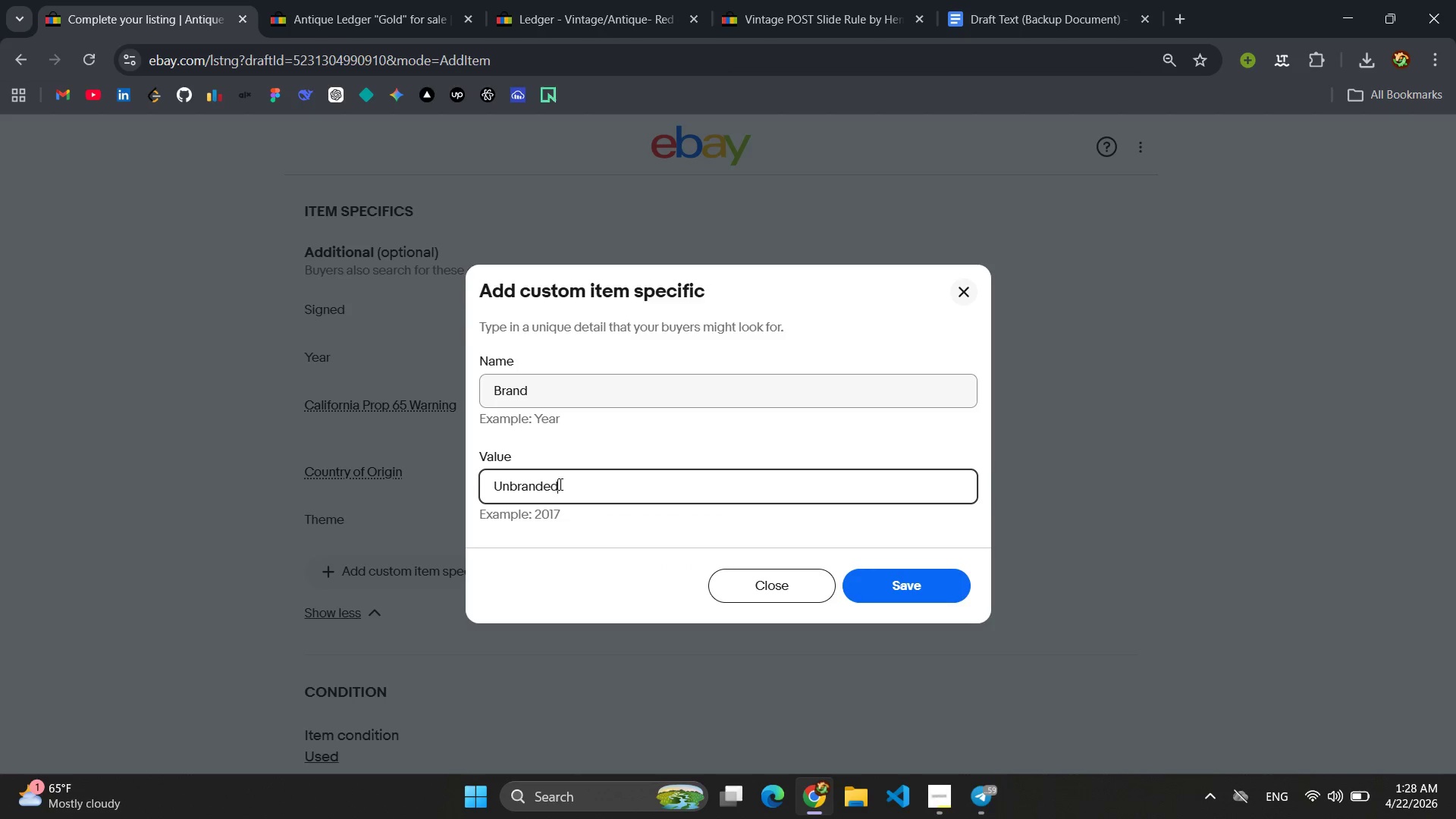 
key(Enter)
 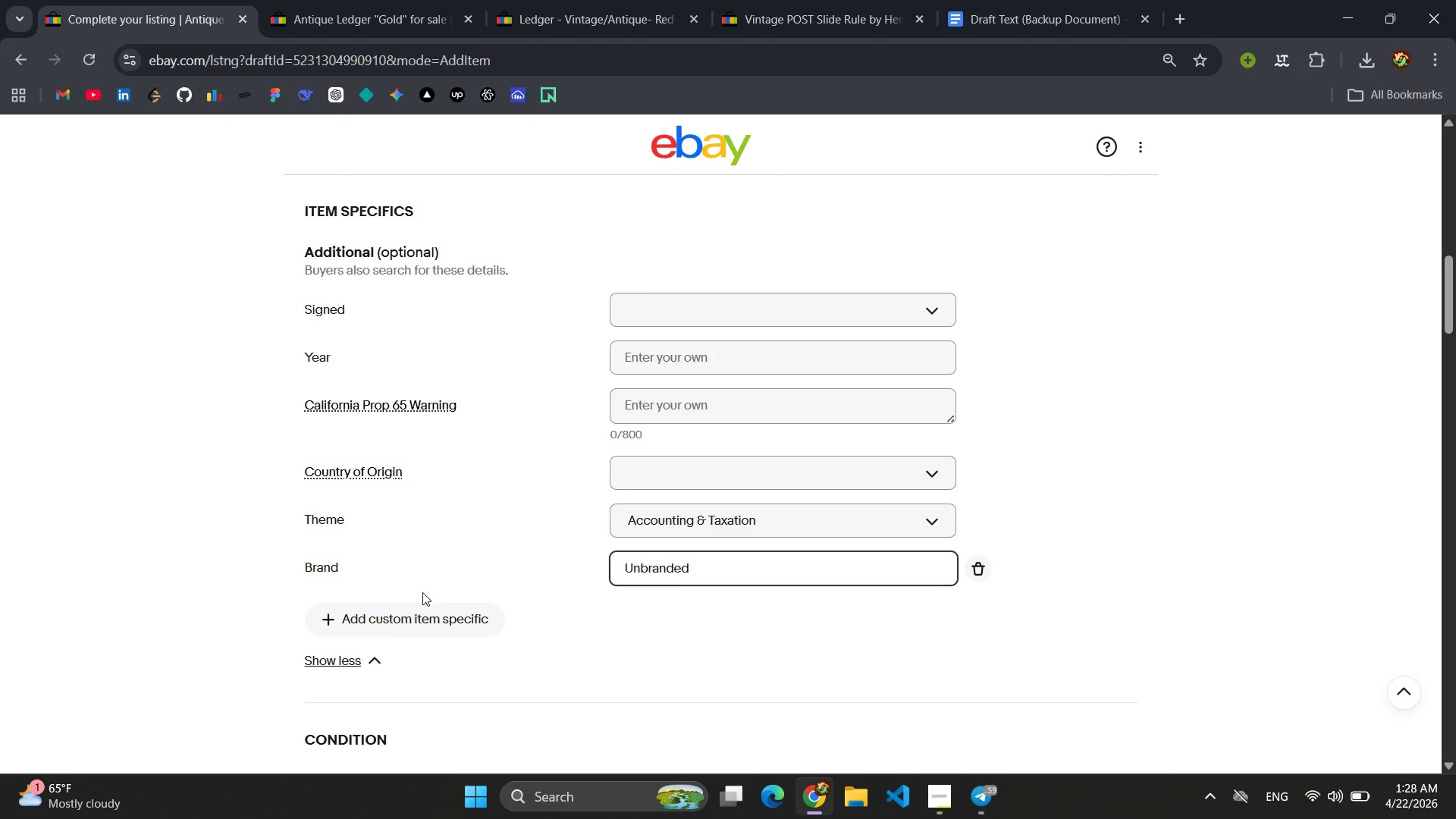 
left_click([418, 610])
 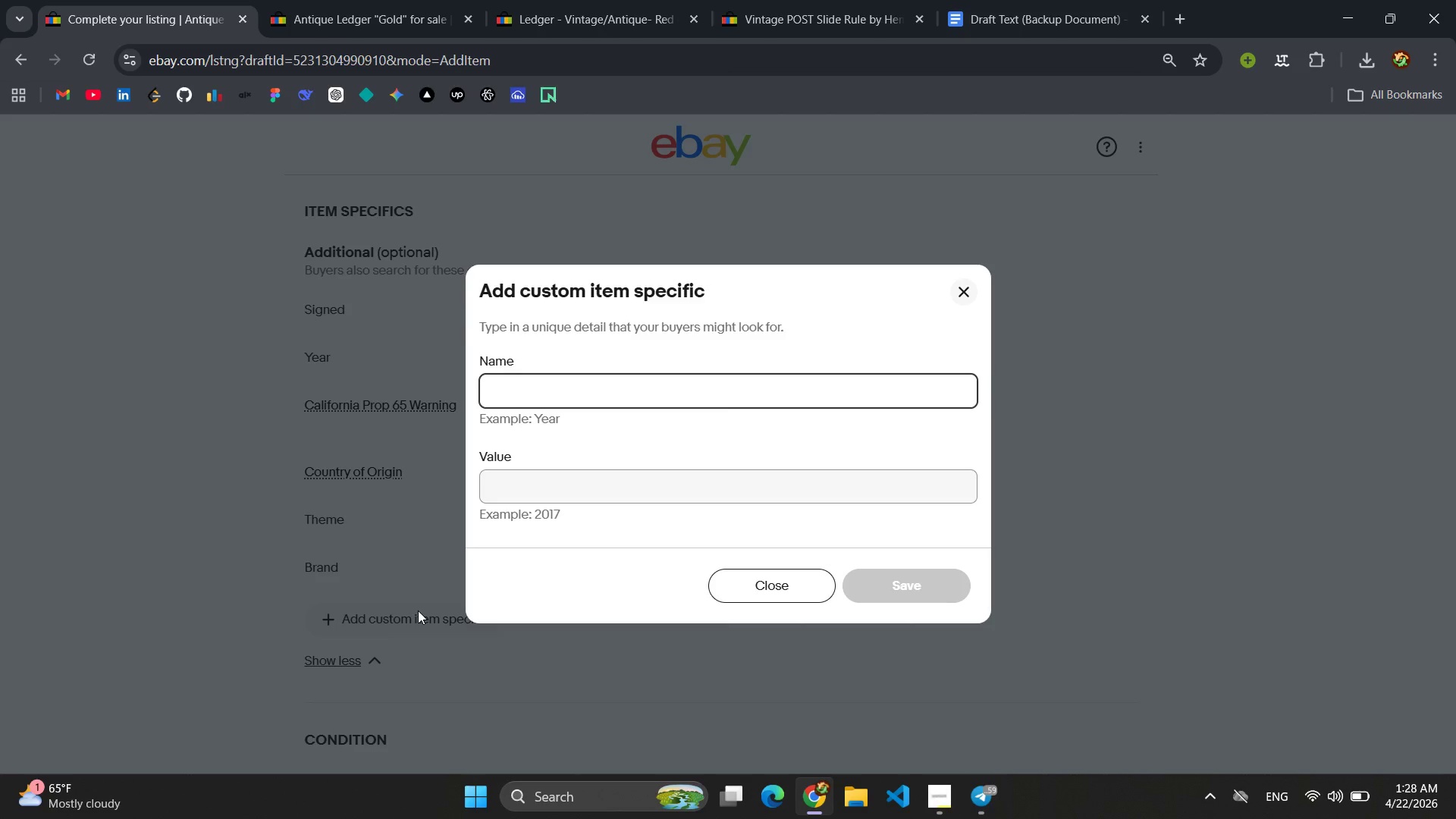 
type(Model)
 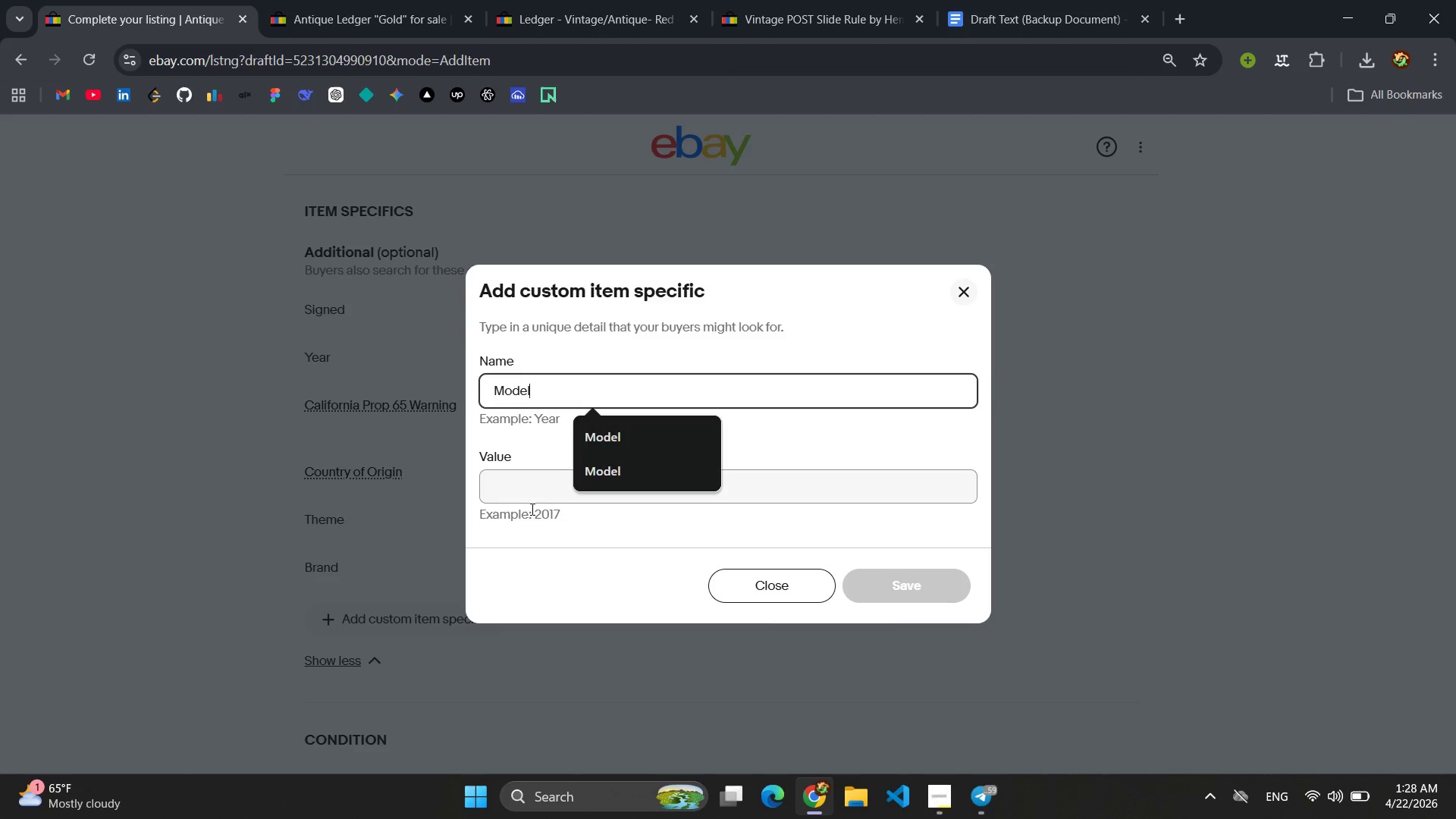 
left_click([535, 502])
 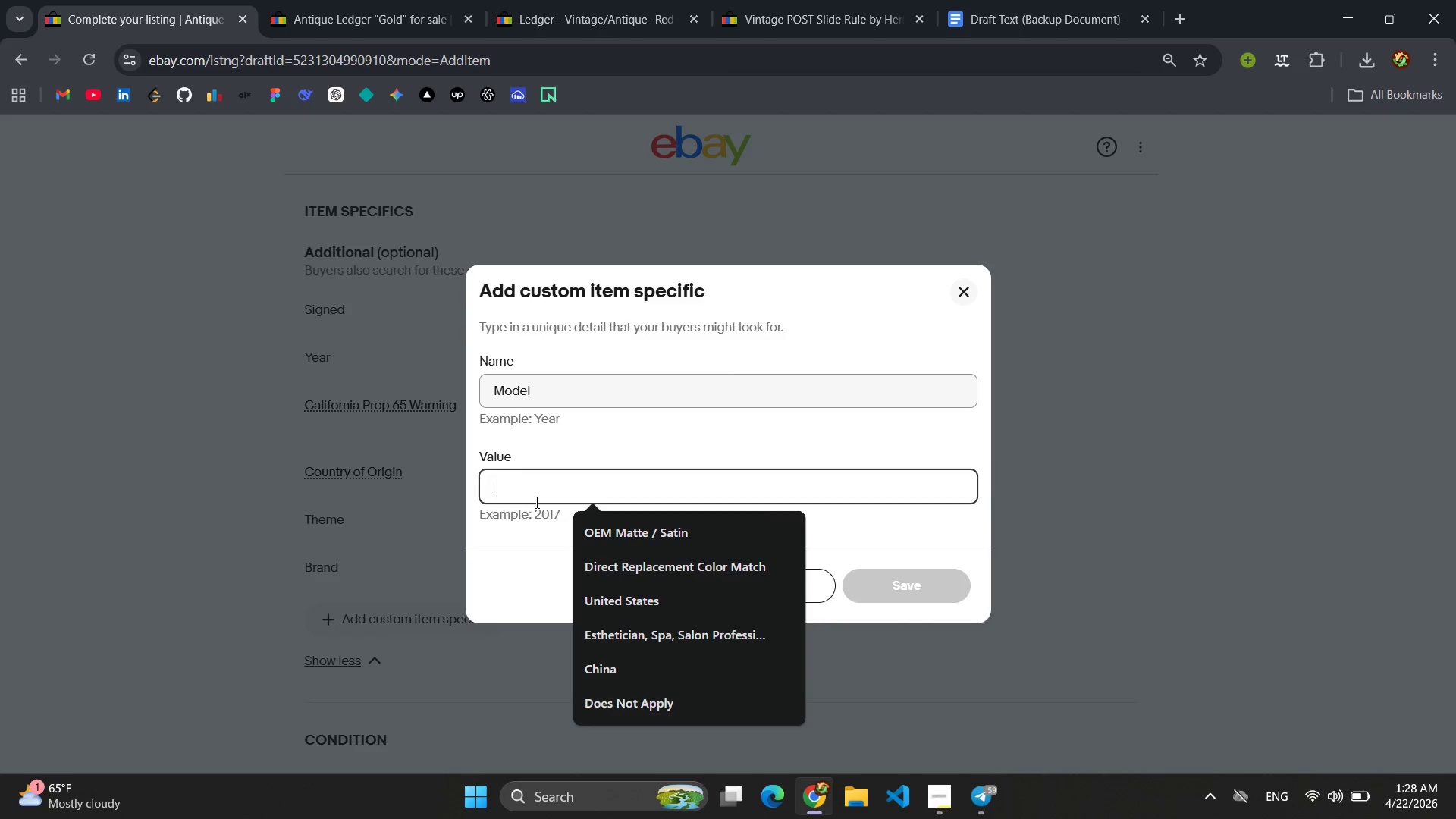 
type(Antique Folio Ledger)
 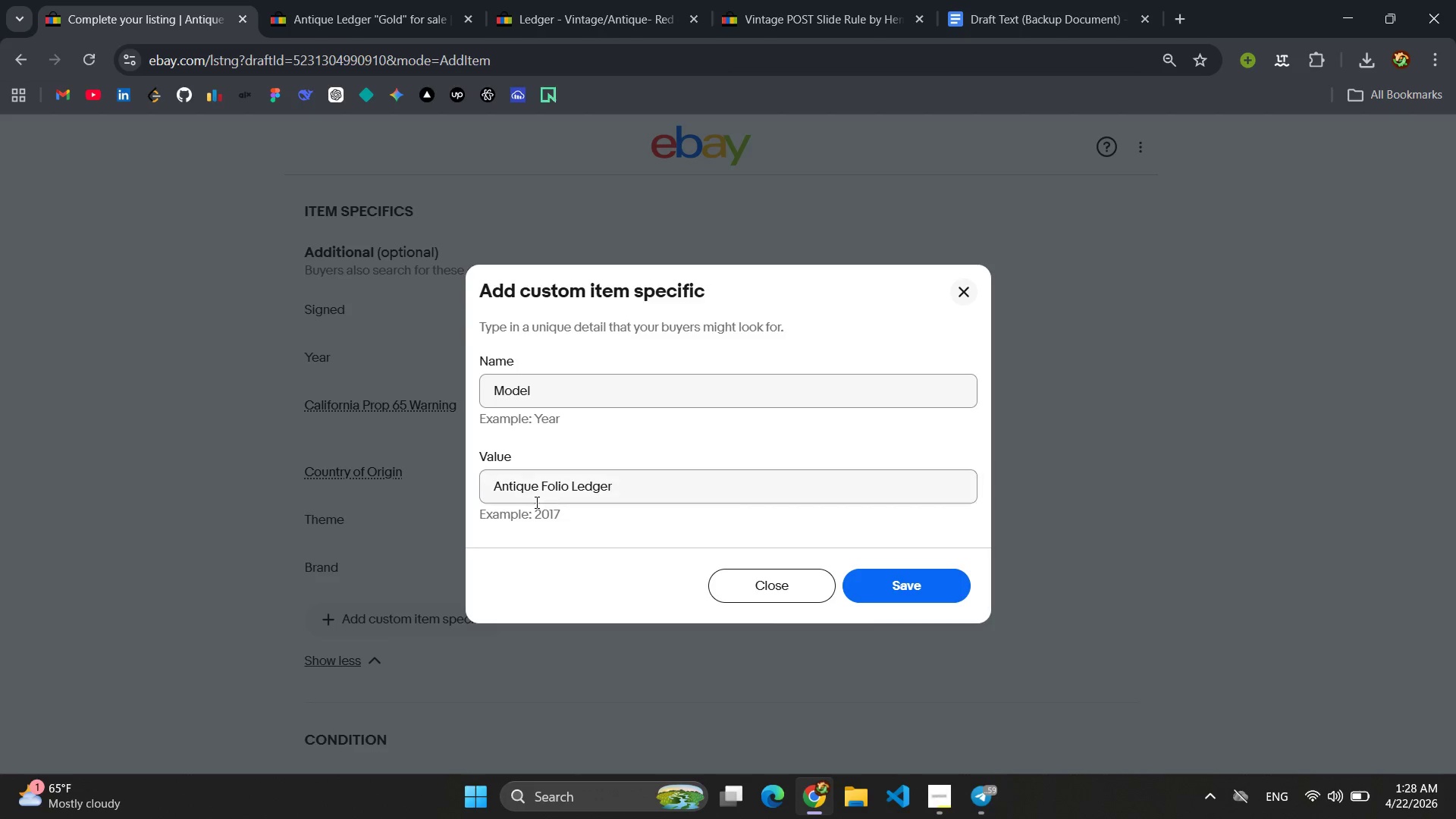 
key(Enter)
 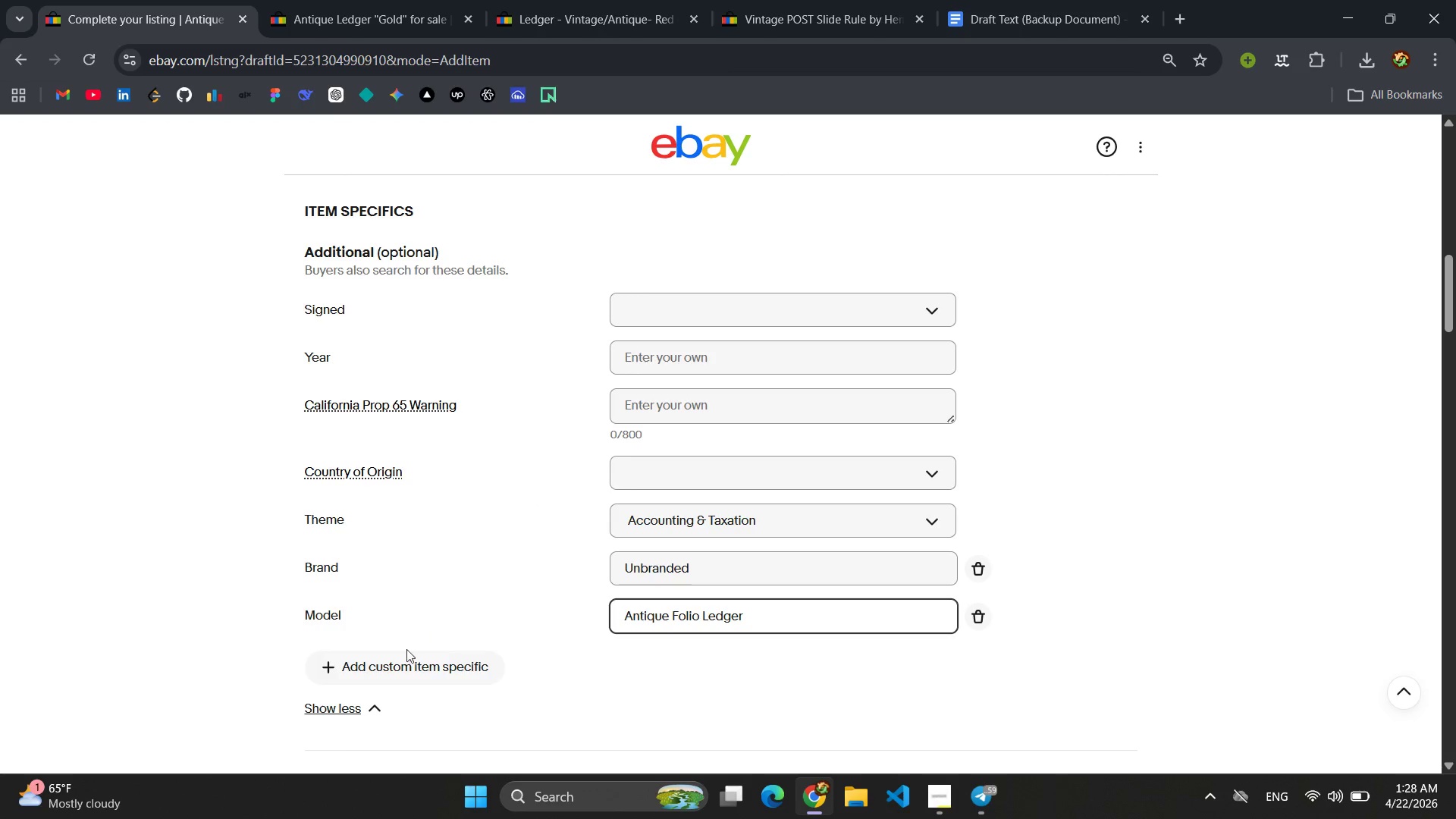 
left_click([399, 657])
 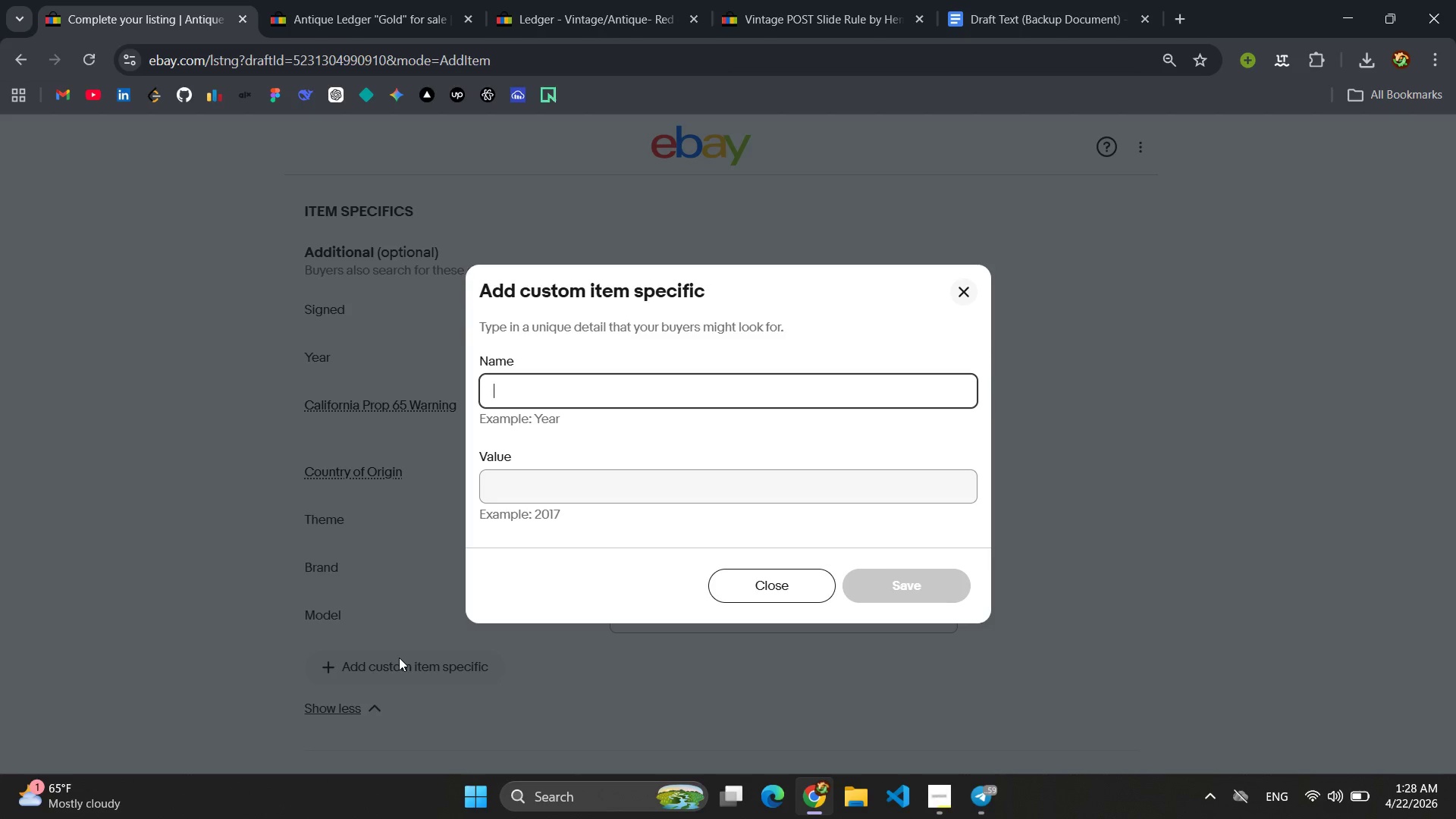 
type(Co)
 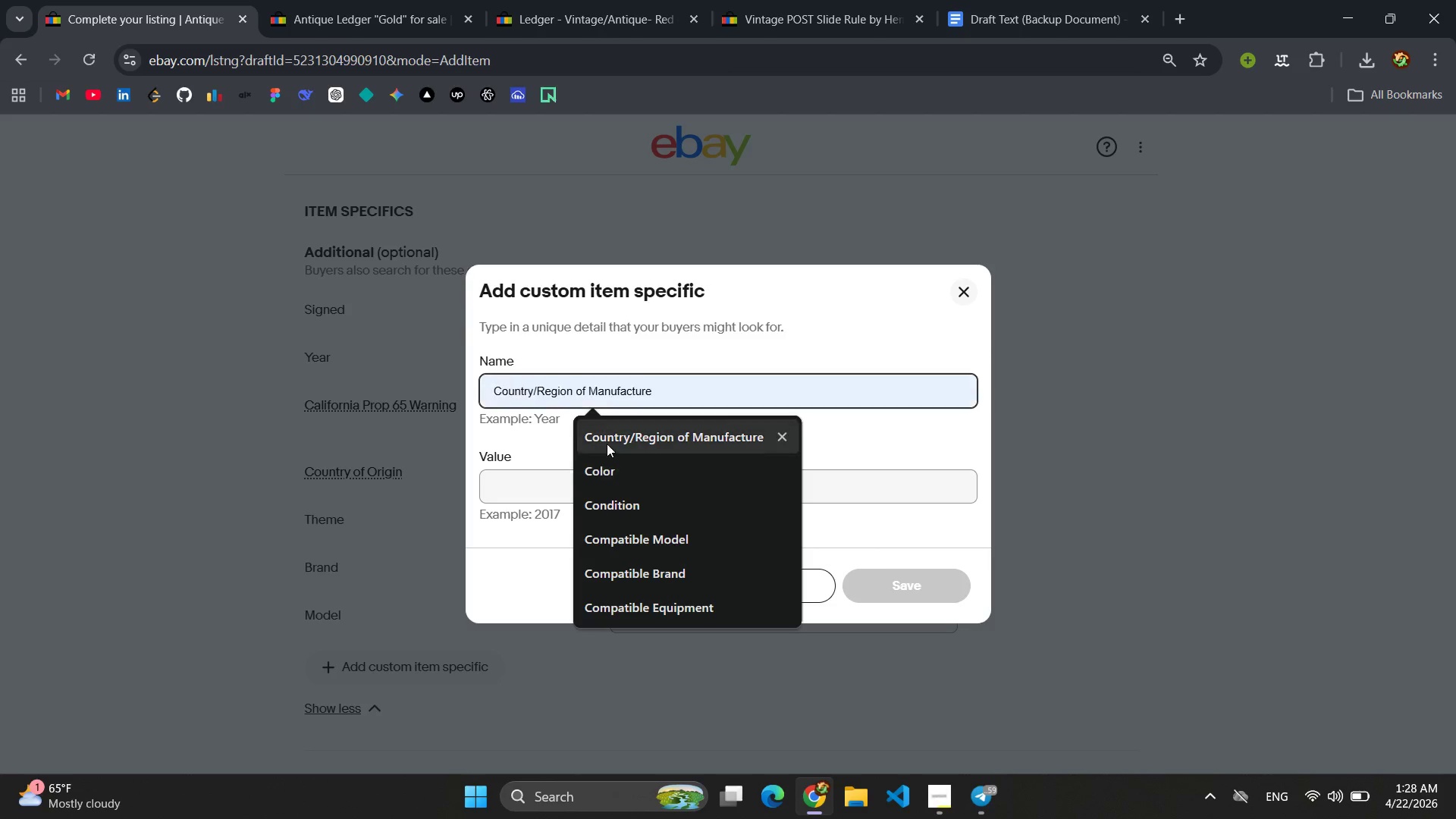 
left_click([636, 430])
 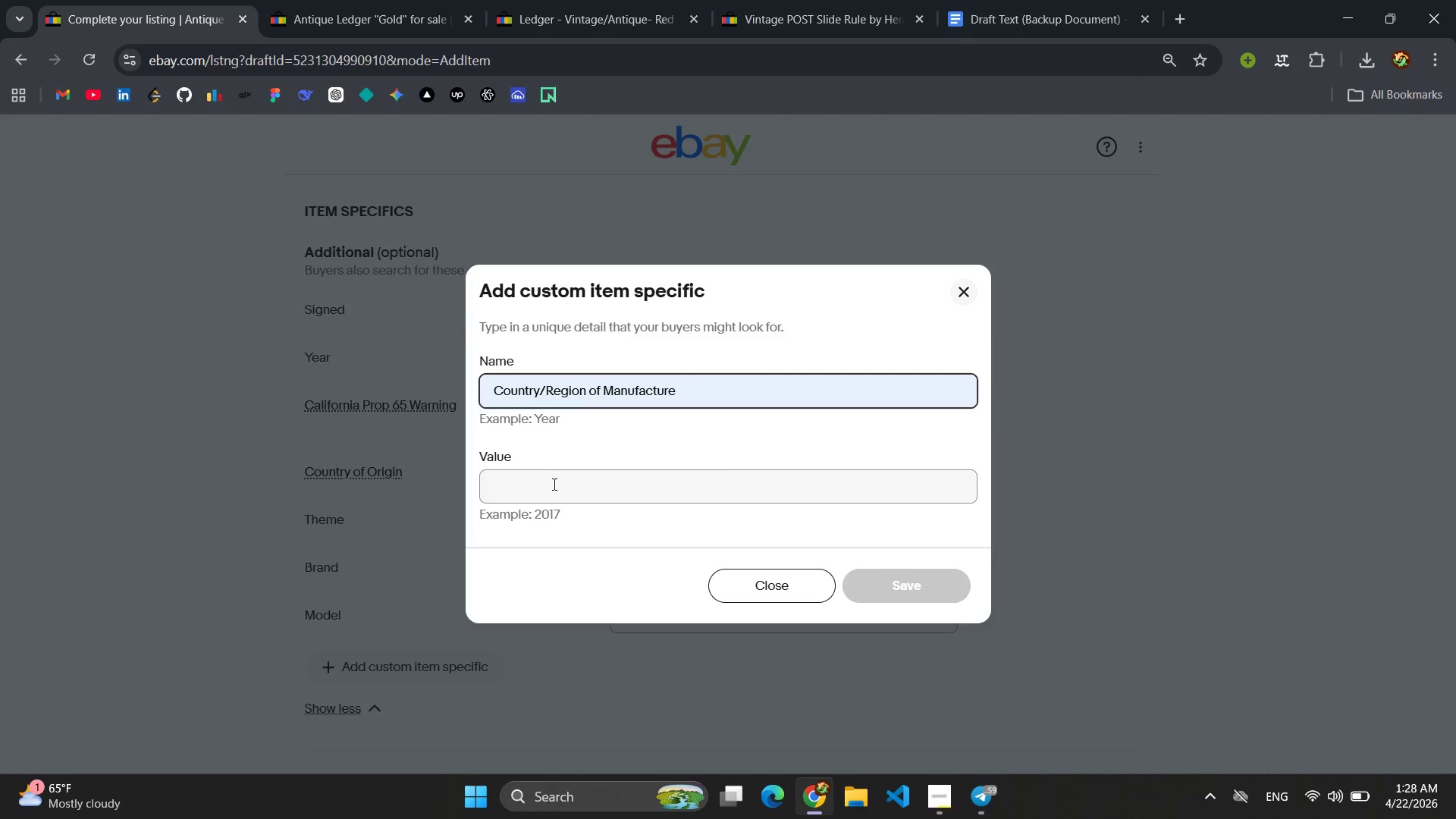 
left_click([553, 485])
 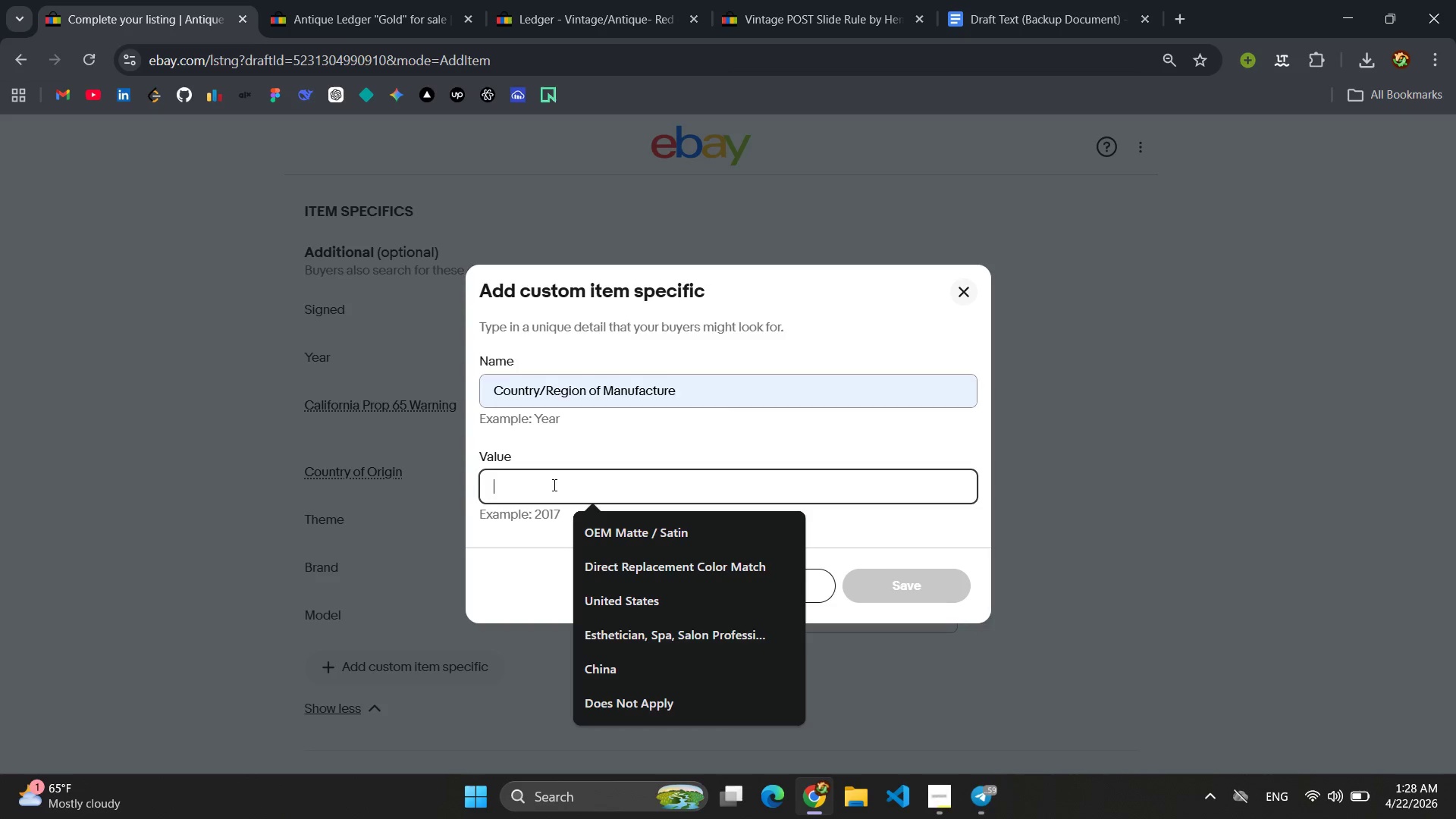 
type(United States of)
key(Backspace)
type(r)
 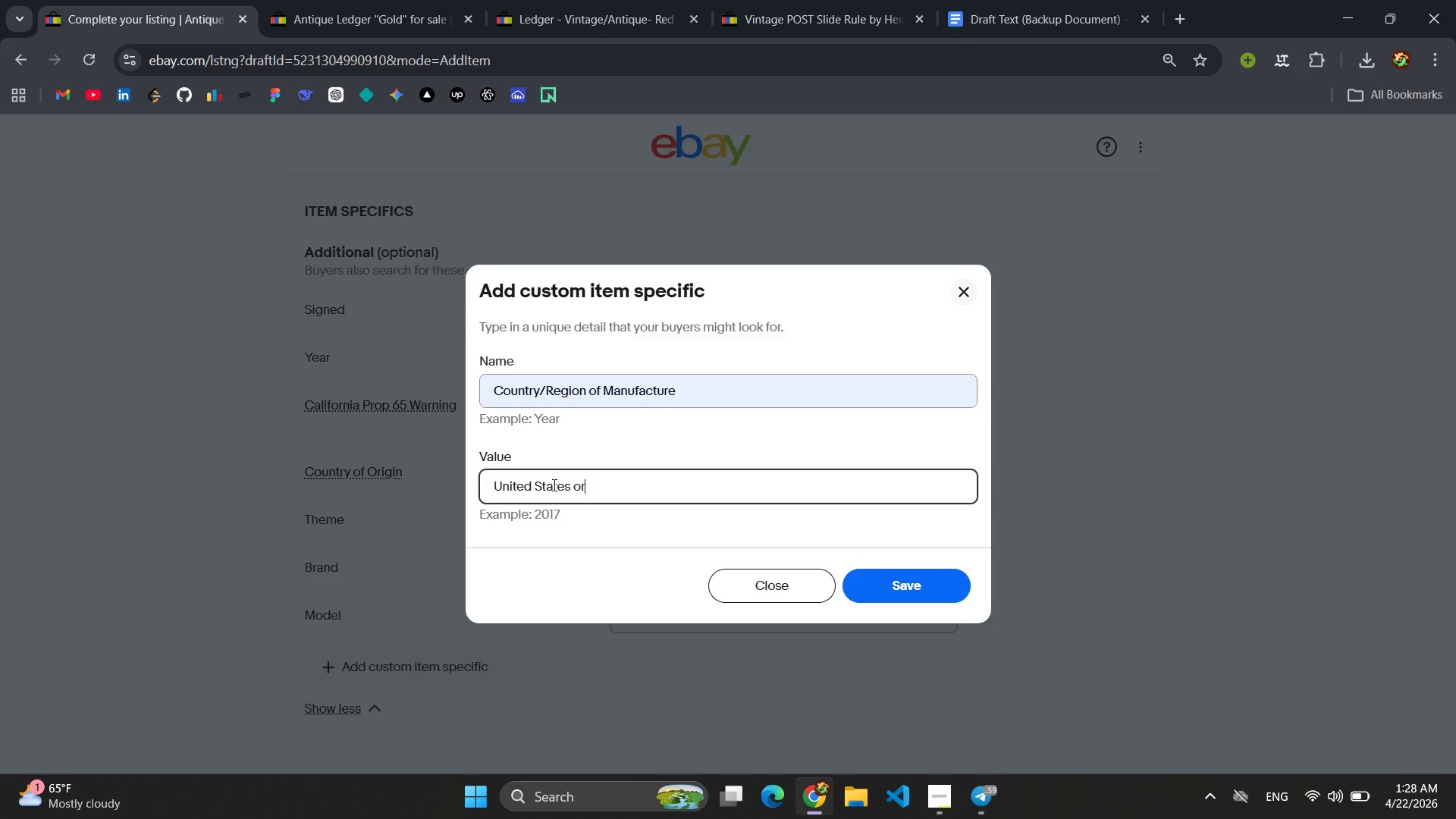 
type( United Kn)
key(Backspace)
type(ingdom)
 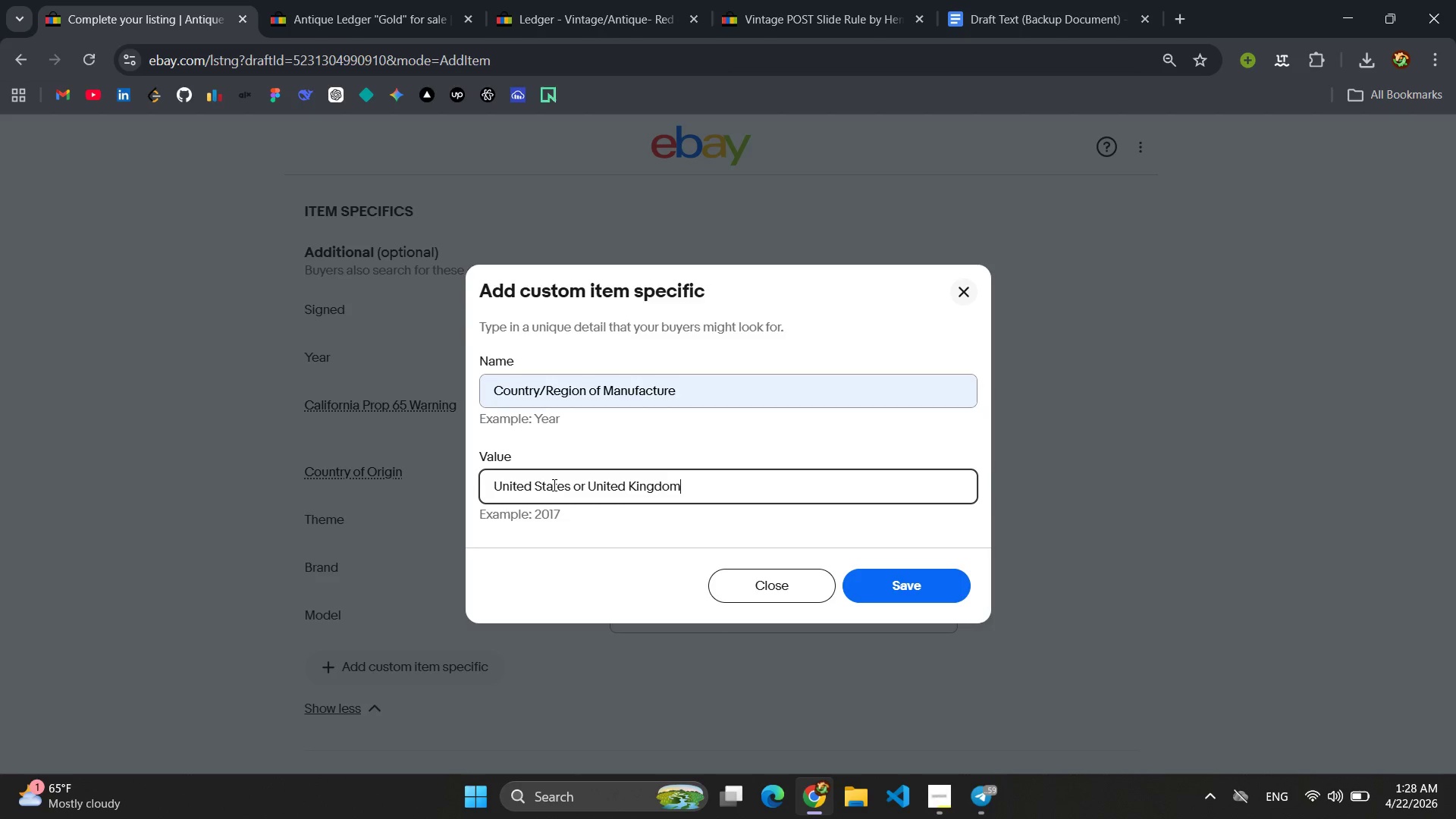 
key(Enter)
 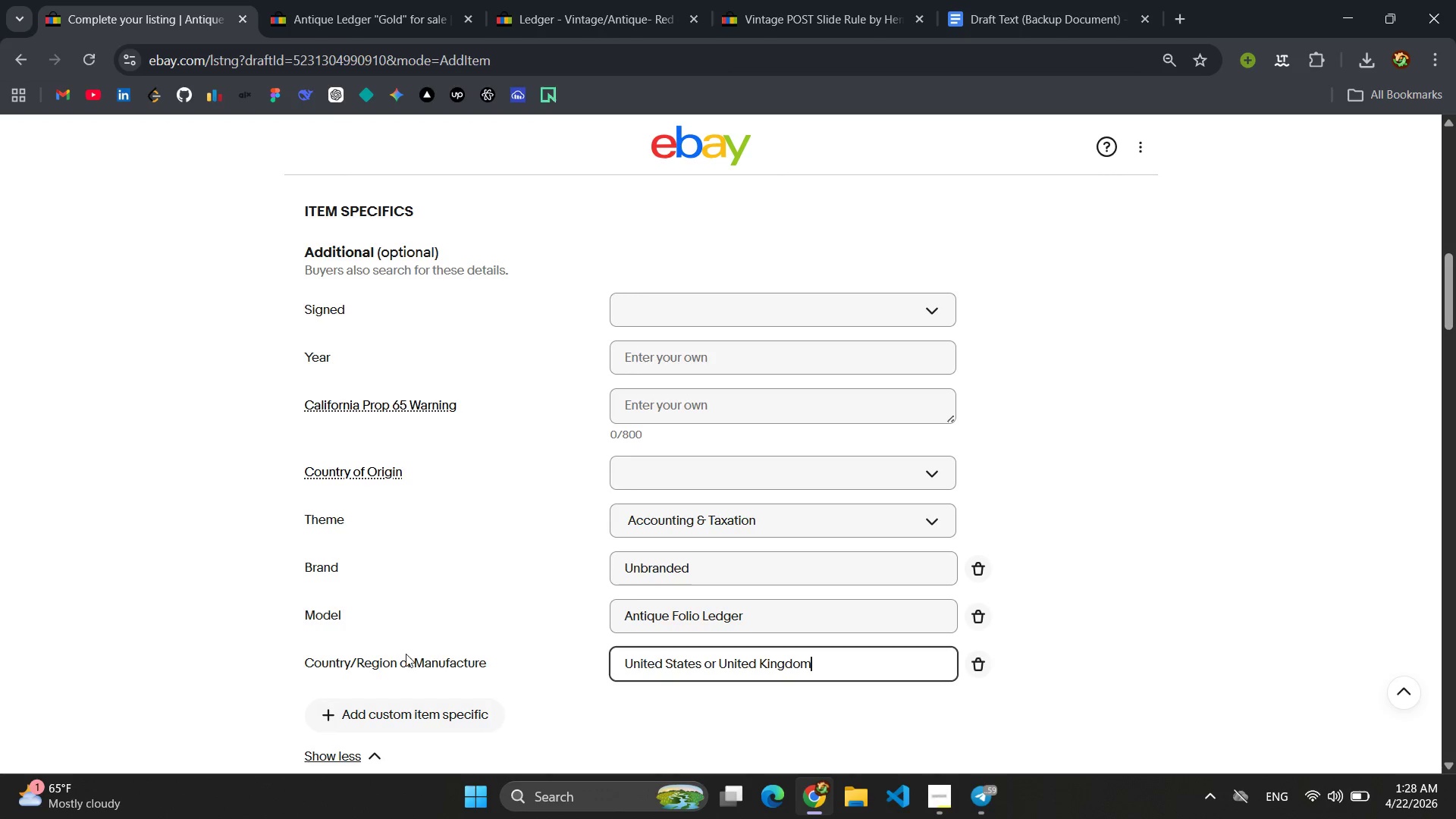 
left_click([394, 711])
 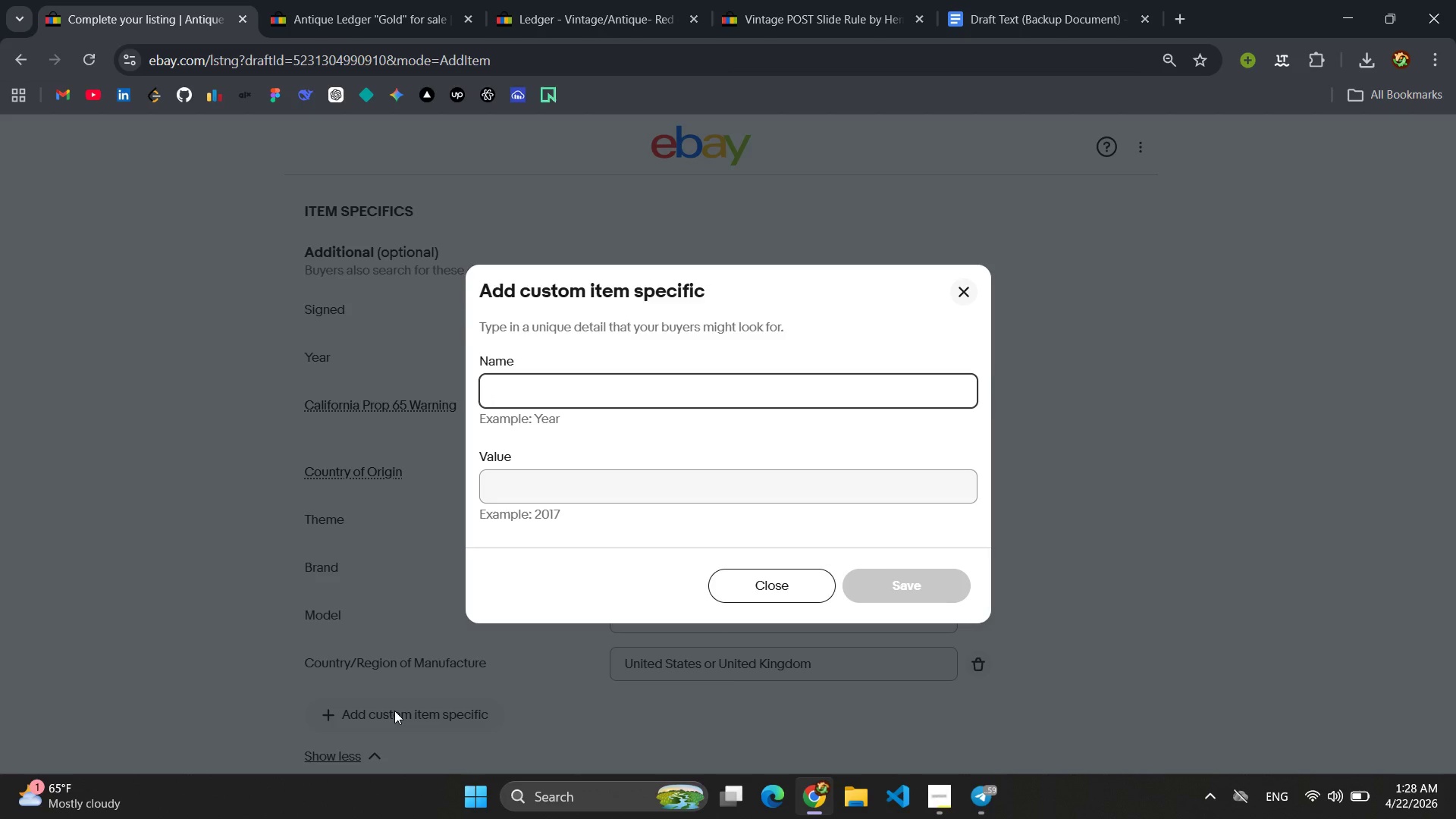 
type(Materi)
 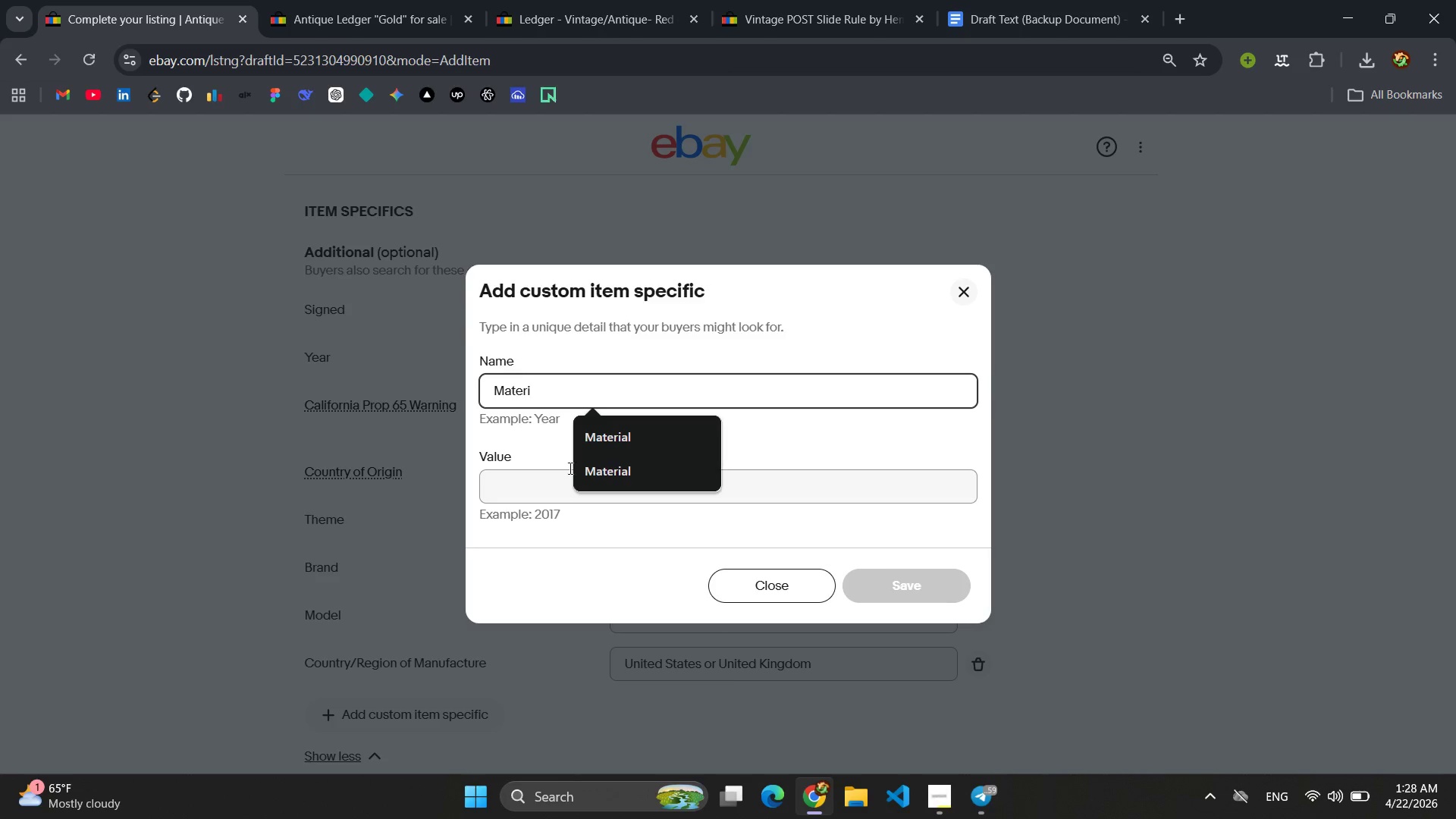 
left_click([604, 428])
 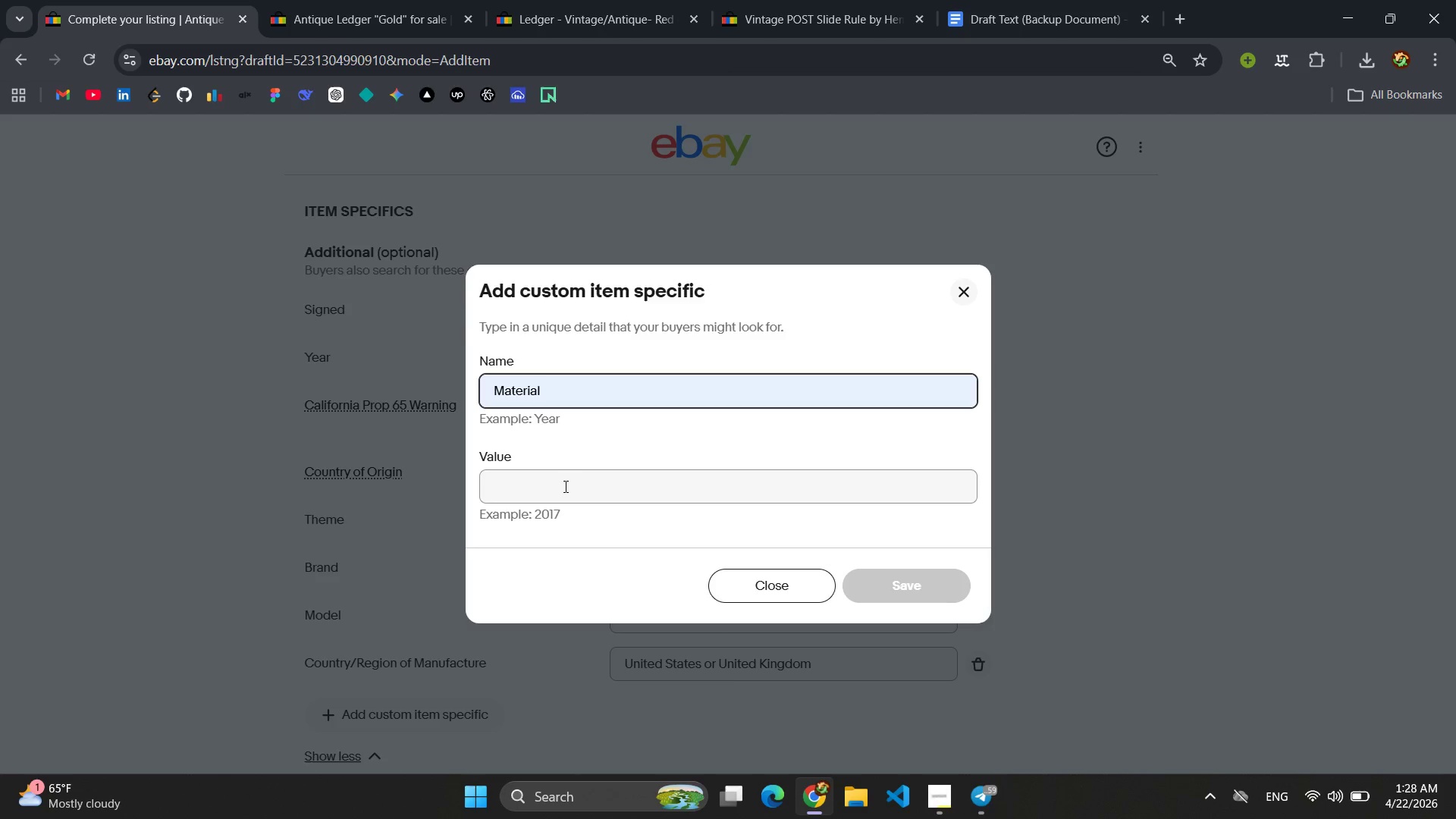 
left_click([563, 486])
 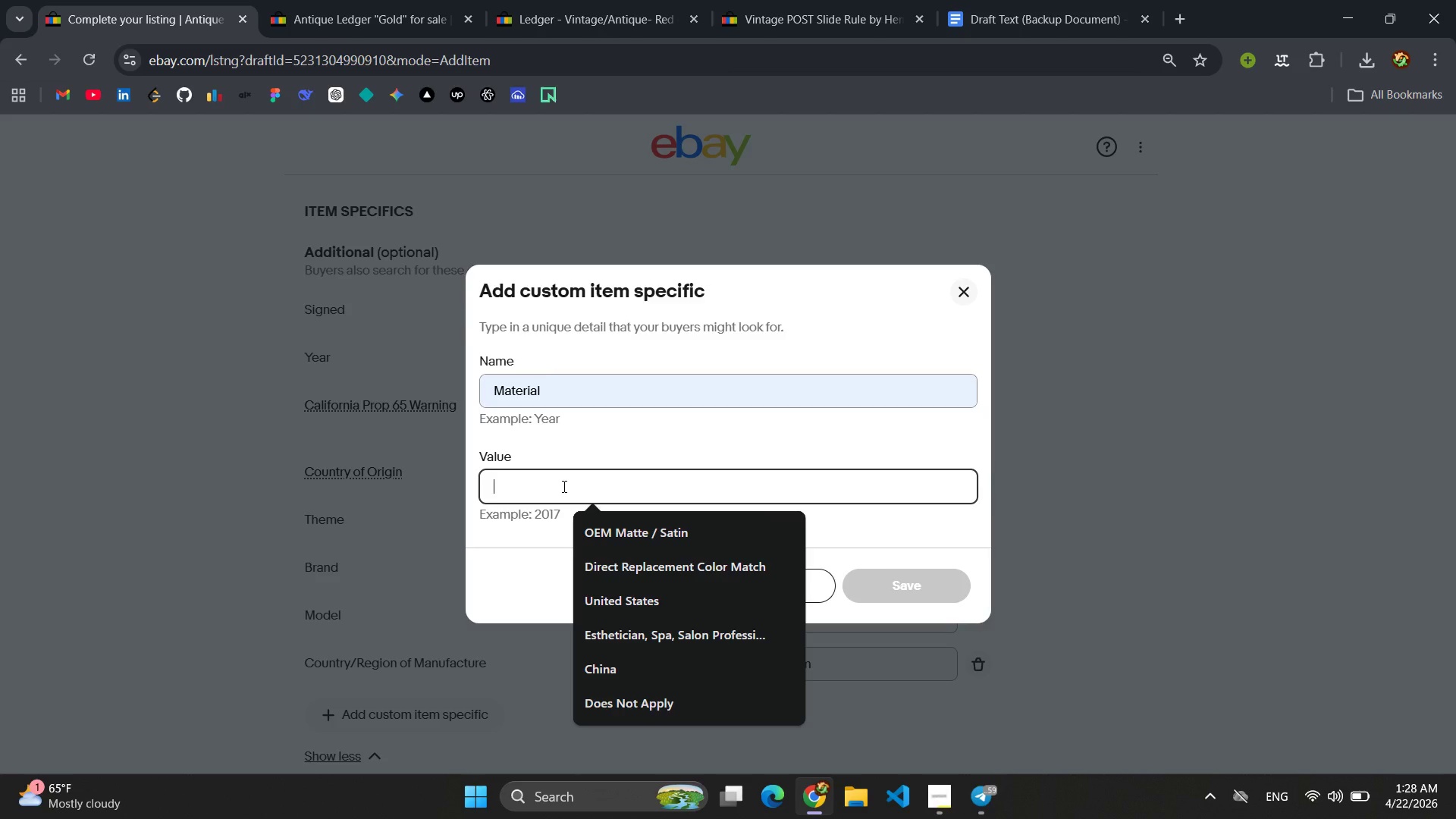 
type(leather)
key(Backspace)
type(Leather )
key(Backspace)
type(, Paper )
key(Backspace)
type(, Gold Leaf)
 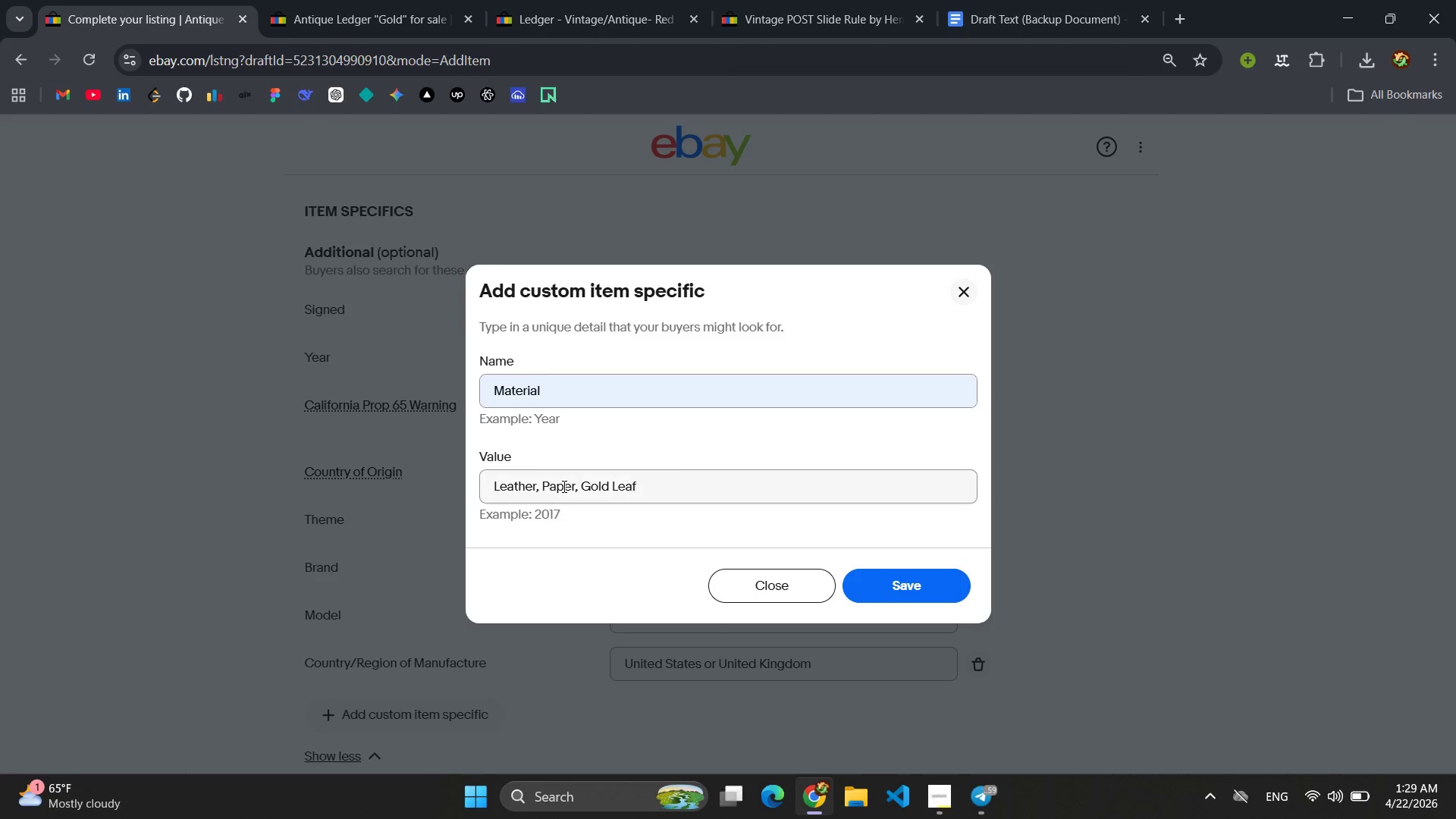 
key(Enter)
 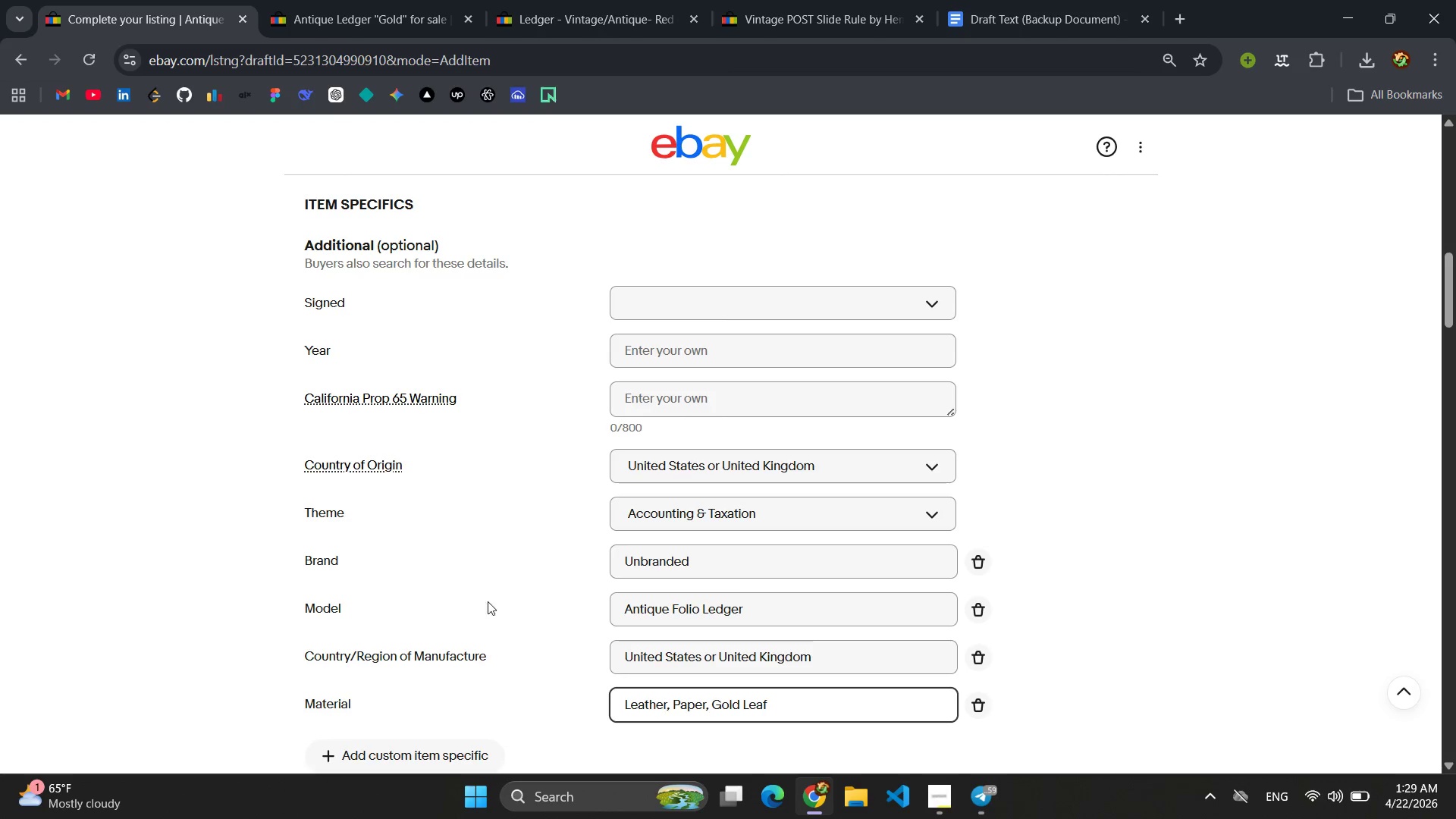 
mouse_move([423, 676])
 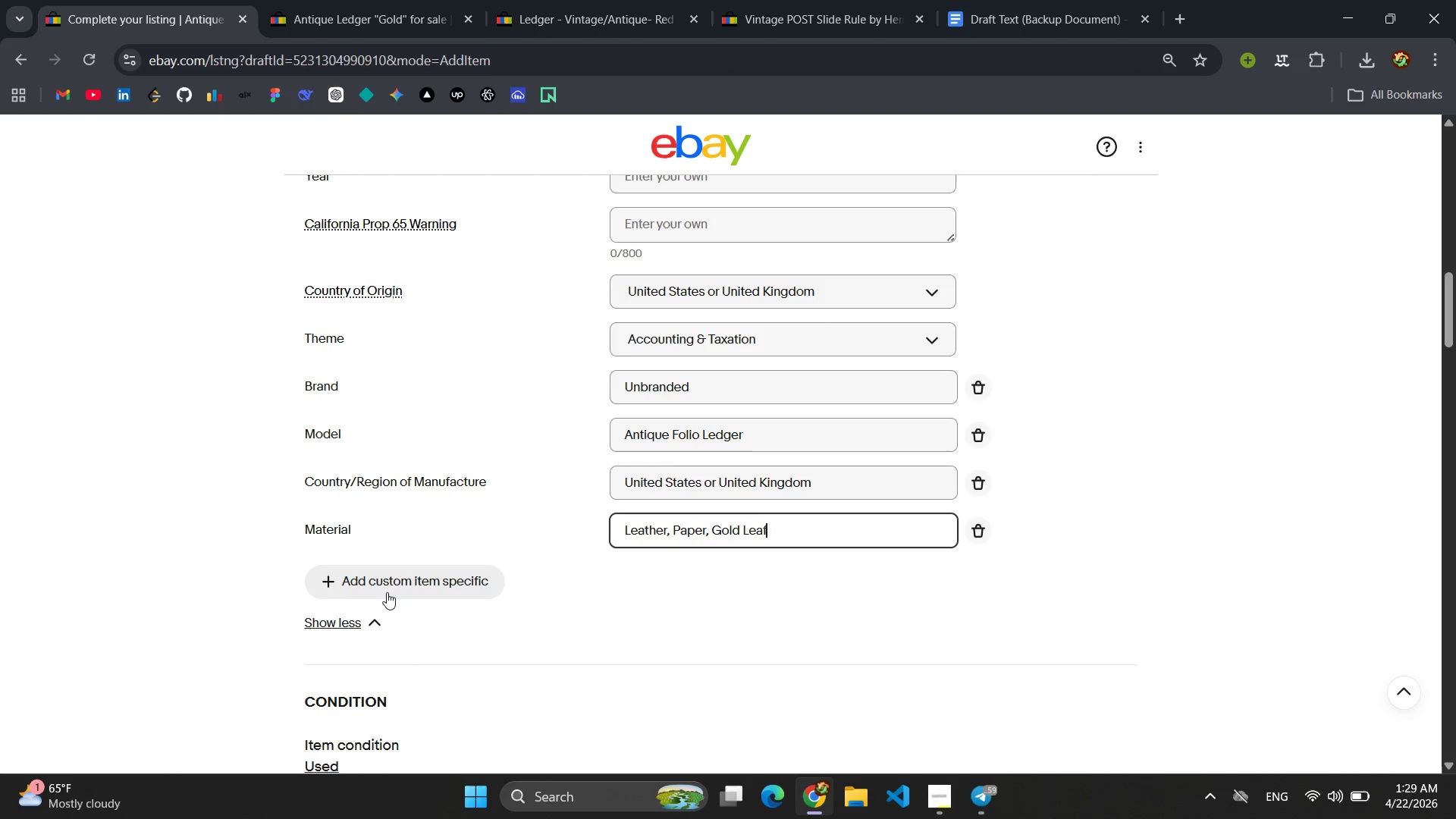 
left_click([387, 592])
 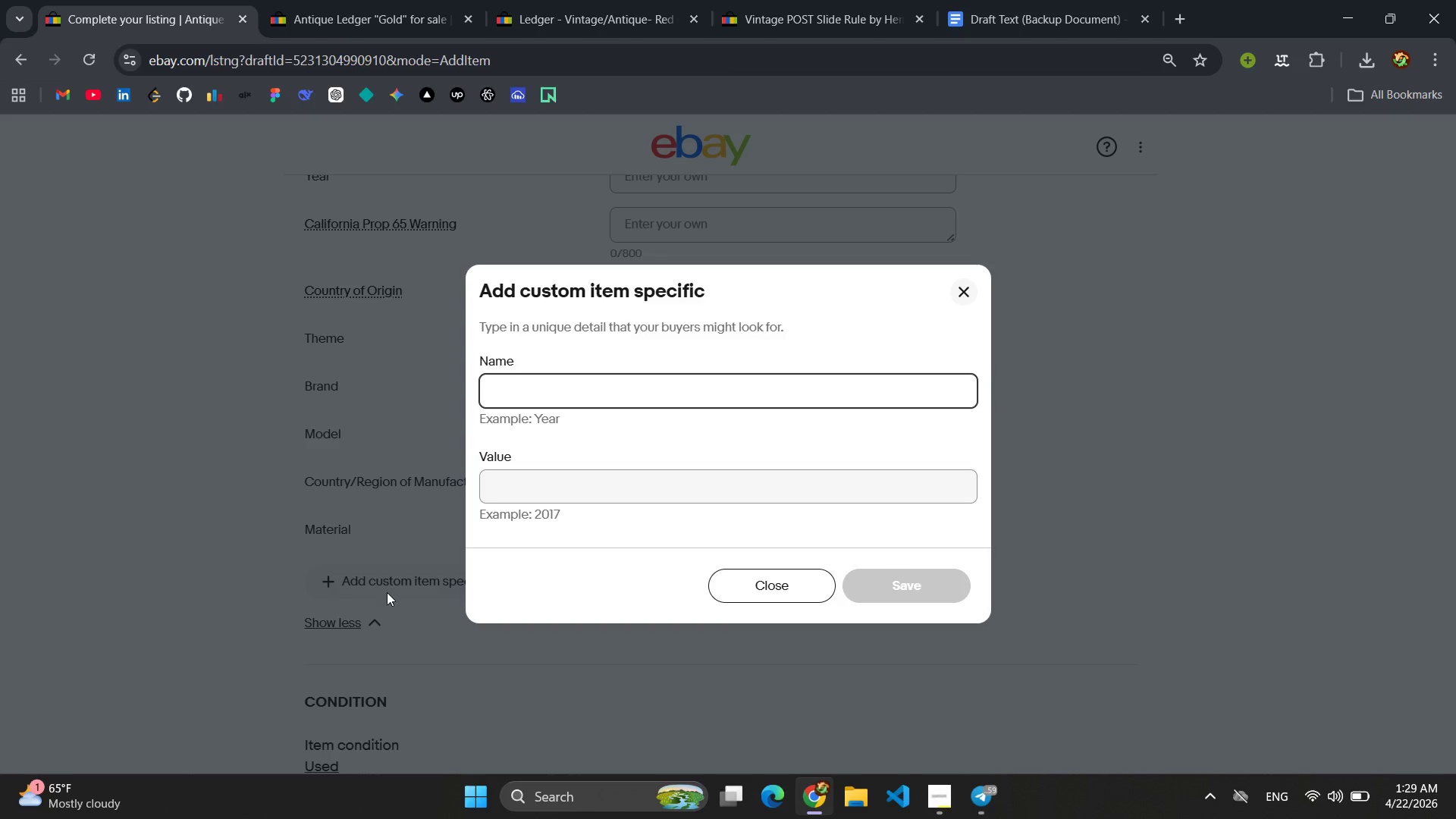 
type(Tye)
key(Backspace)
type(pe)
 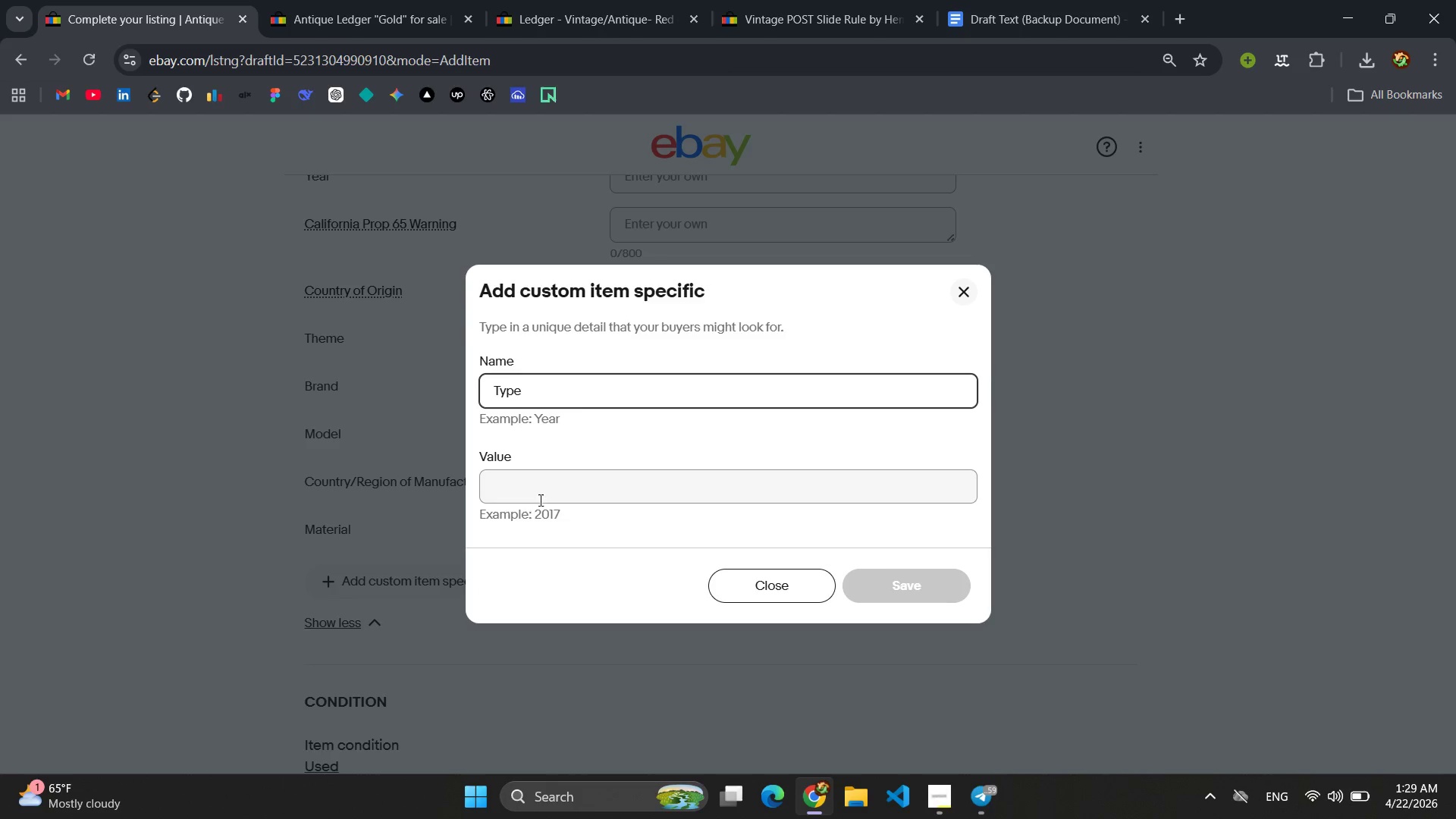 
left_click([544, 496])
 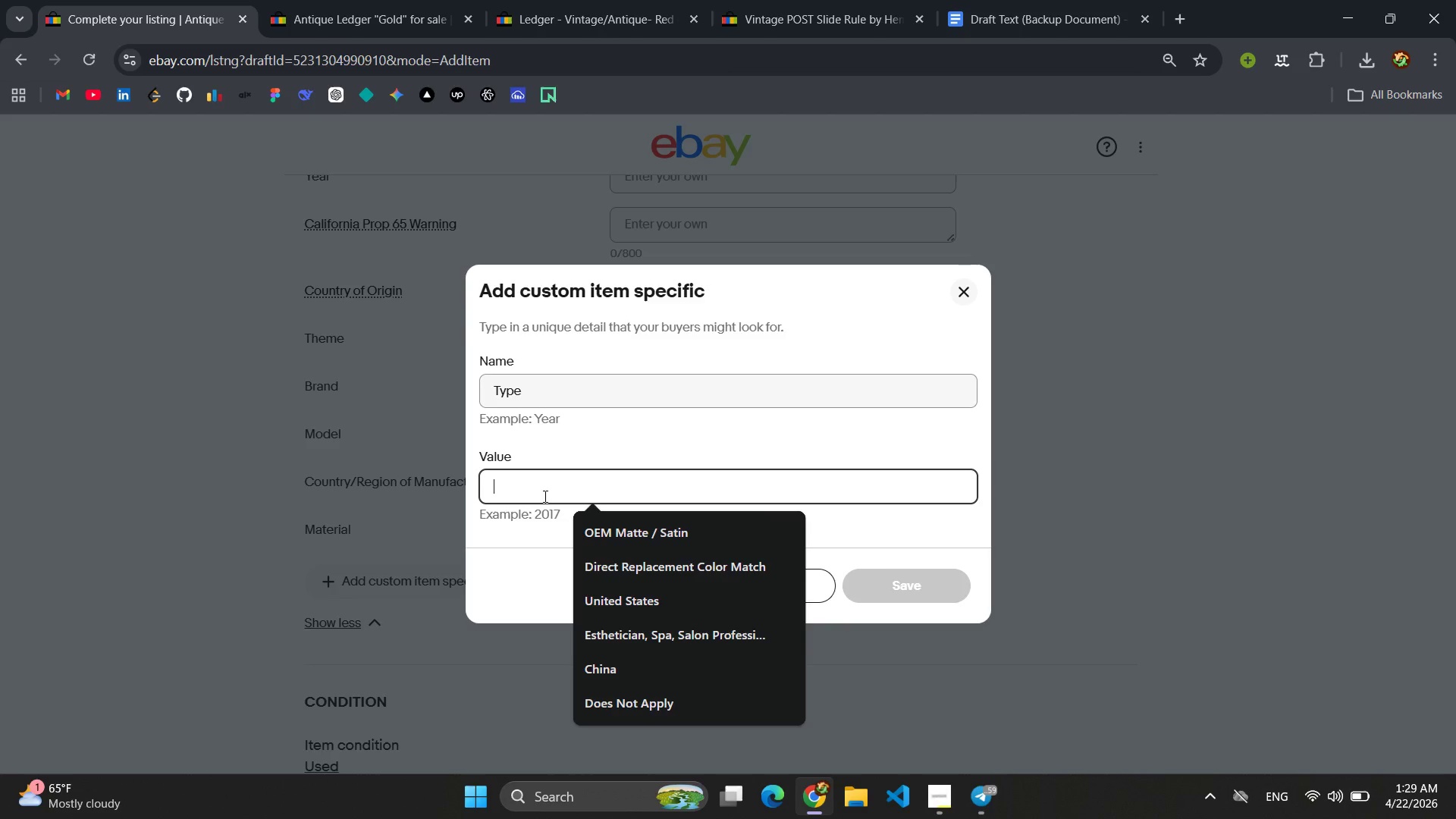 
type(Account Book/Ledger)
 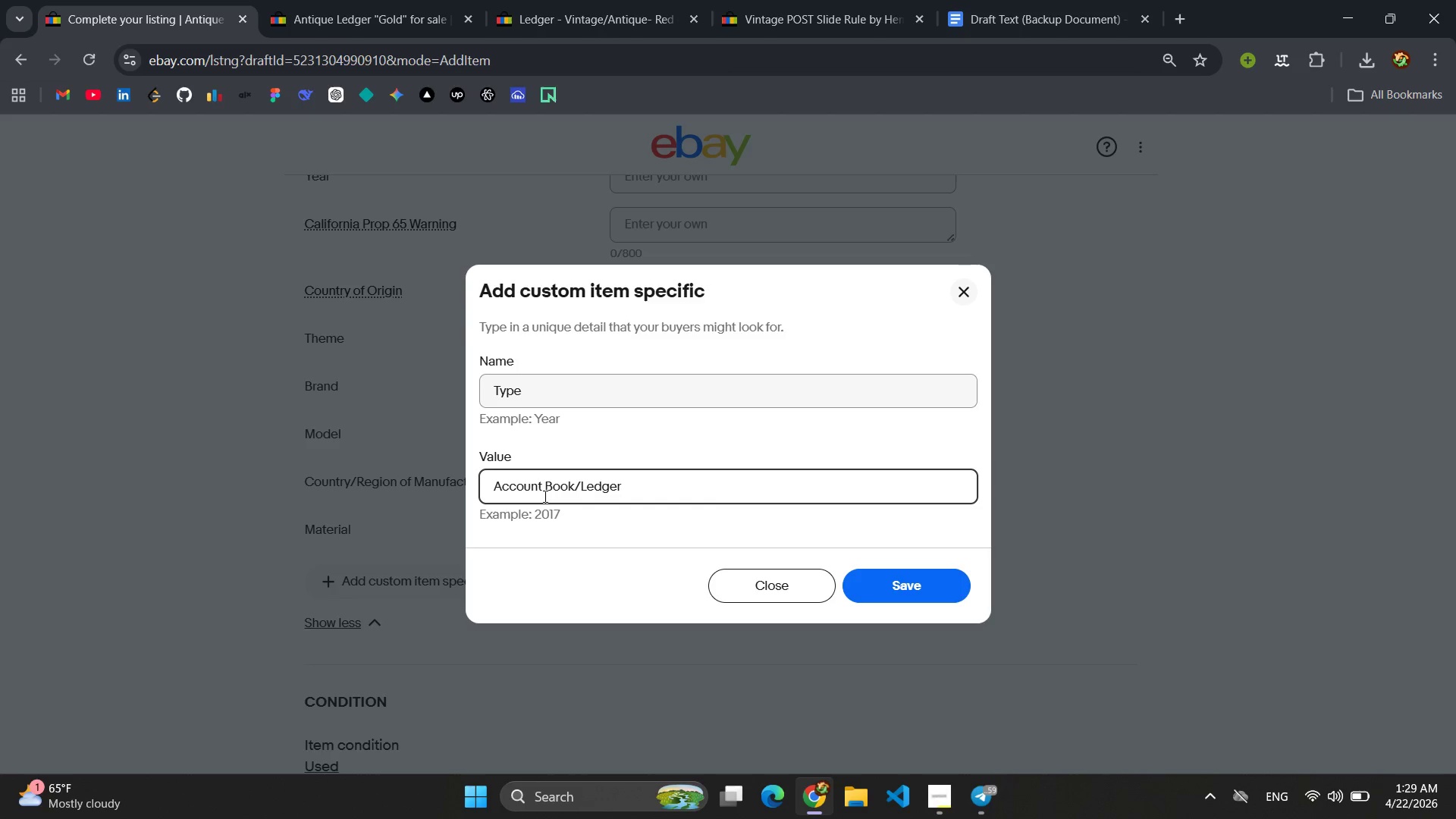 
key(Enter)
 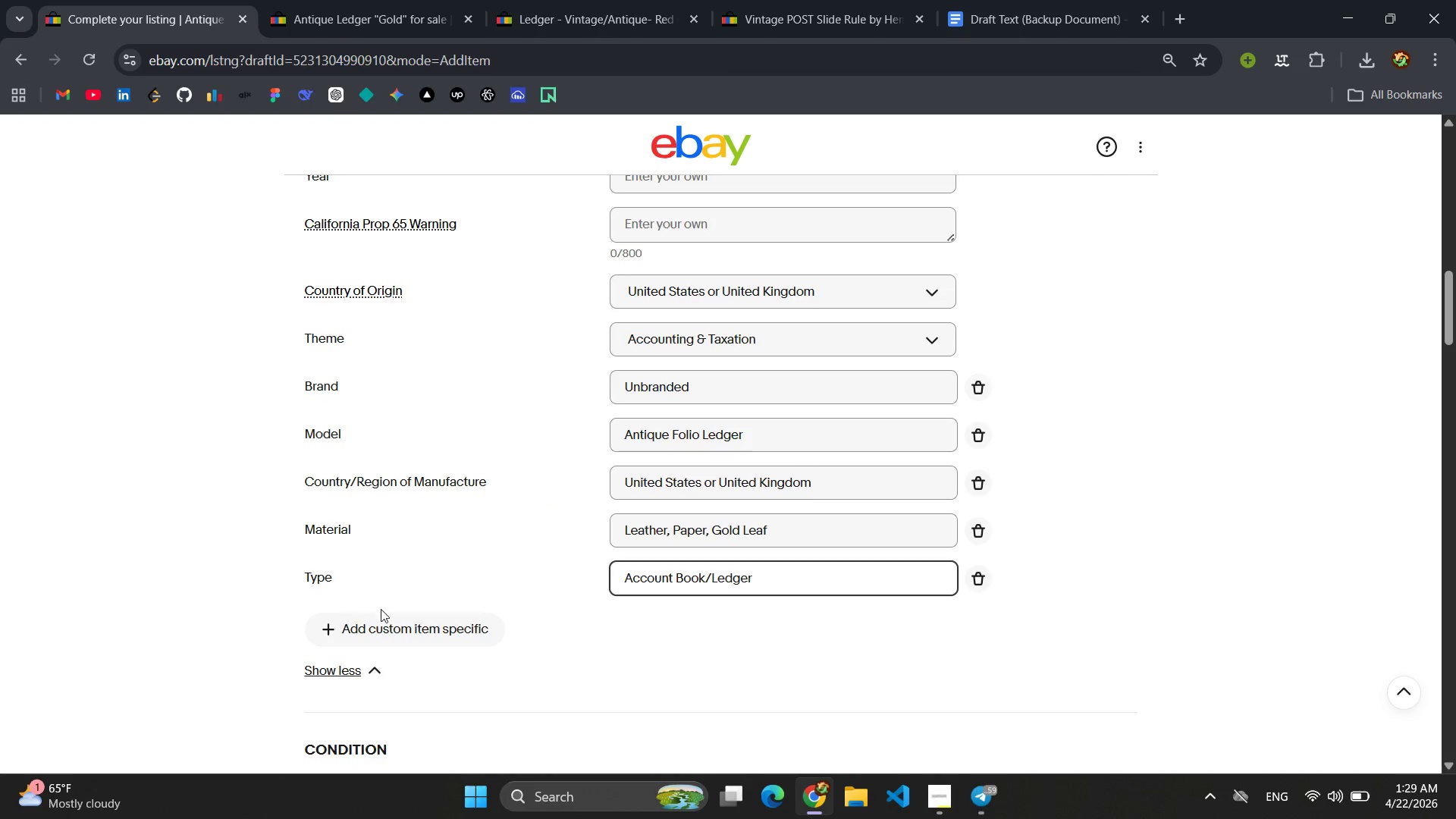 
left_click([385, 629])
 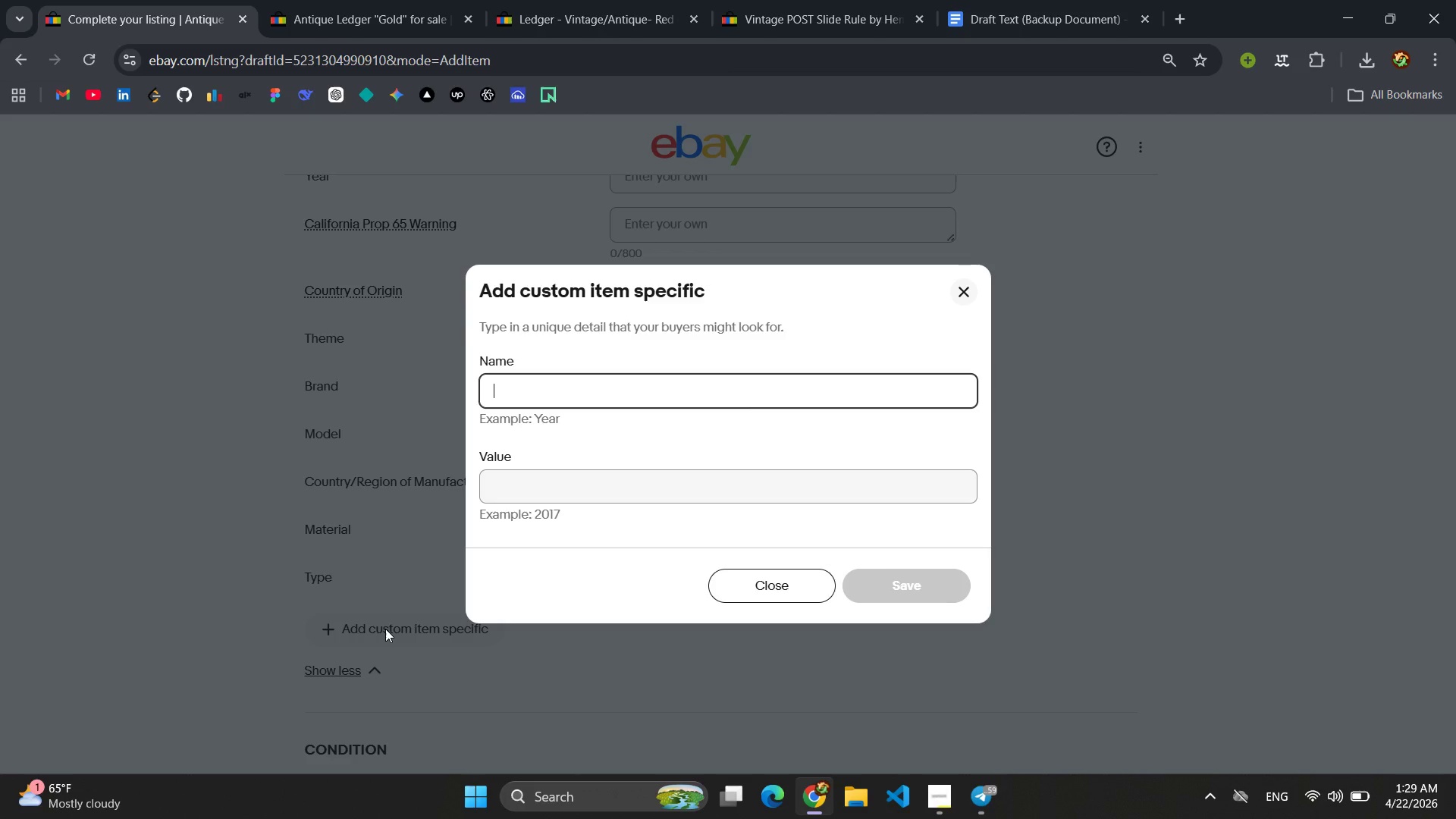 
type(Year)
 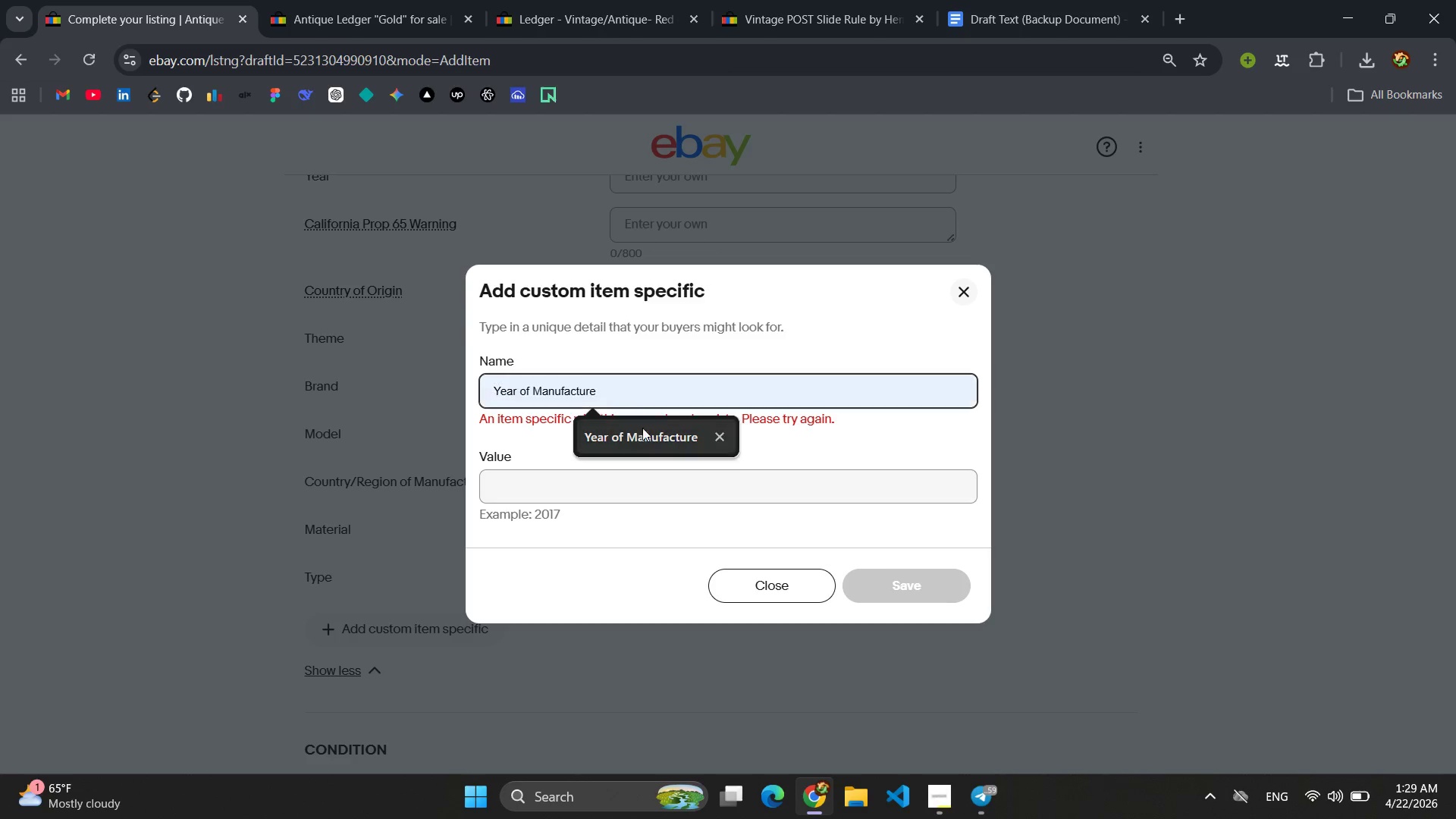 
left_click([642, 438])
 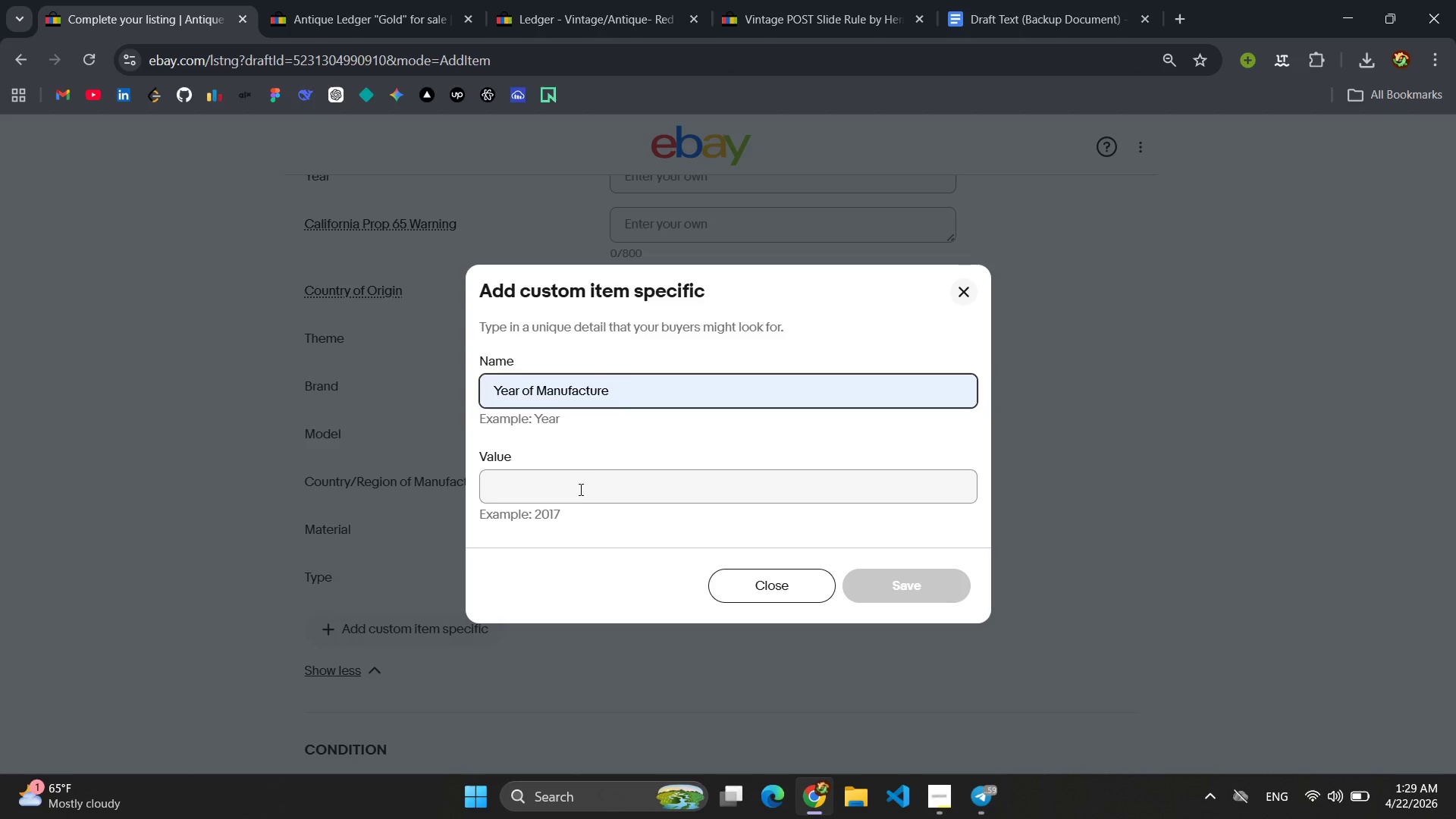 
left_click([578, 492])
 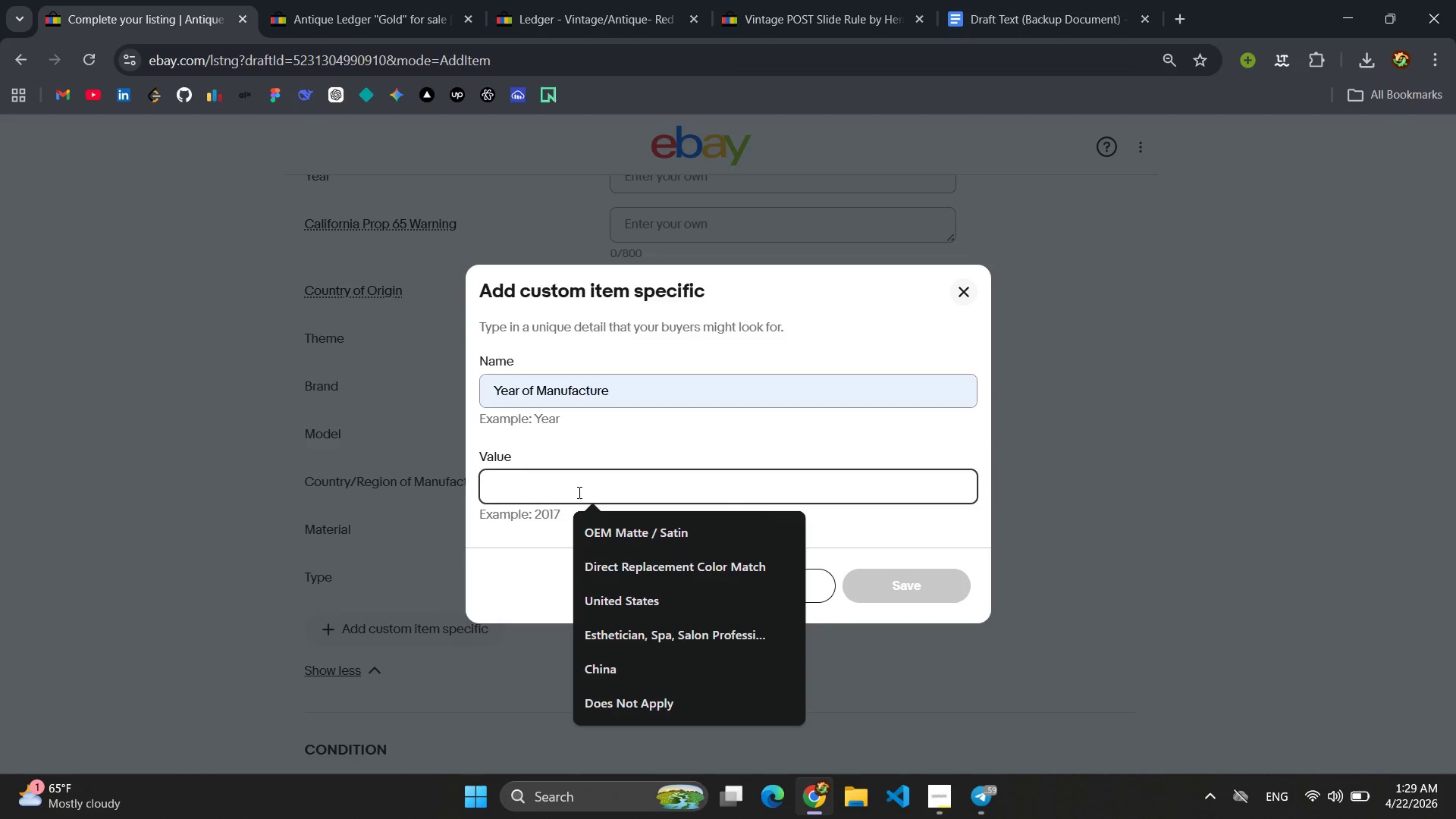 
type(late 19Late 19th Centrue )
key(Backspace)
key(Backspace)
type(r)
key(Backspace)
key(Backspace)
key(Backspace)
key(Backspace)
key(Backspace)
key(Backspace)
key(Backspace)
type(Centerur)
key(Backspace)
key(Backspace)
key(Backspace)
key(Backspace)
type(tury)
key(Backspace)
key(Backspace)
key(Backspace)
key(Backspace)
type(ry()
 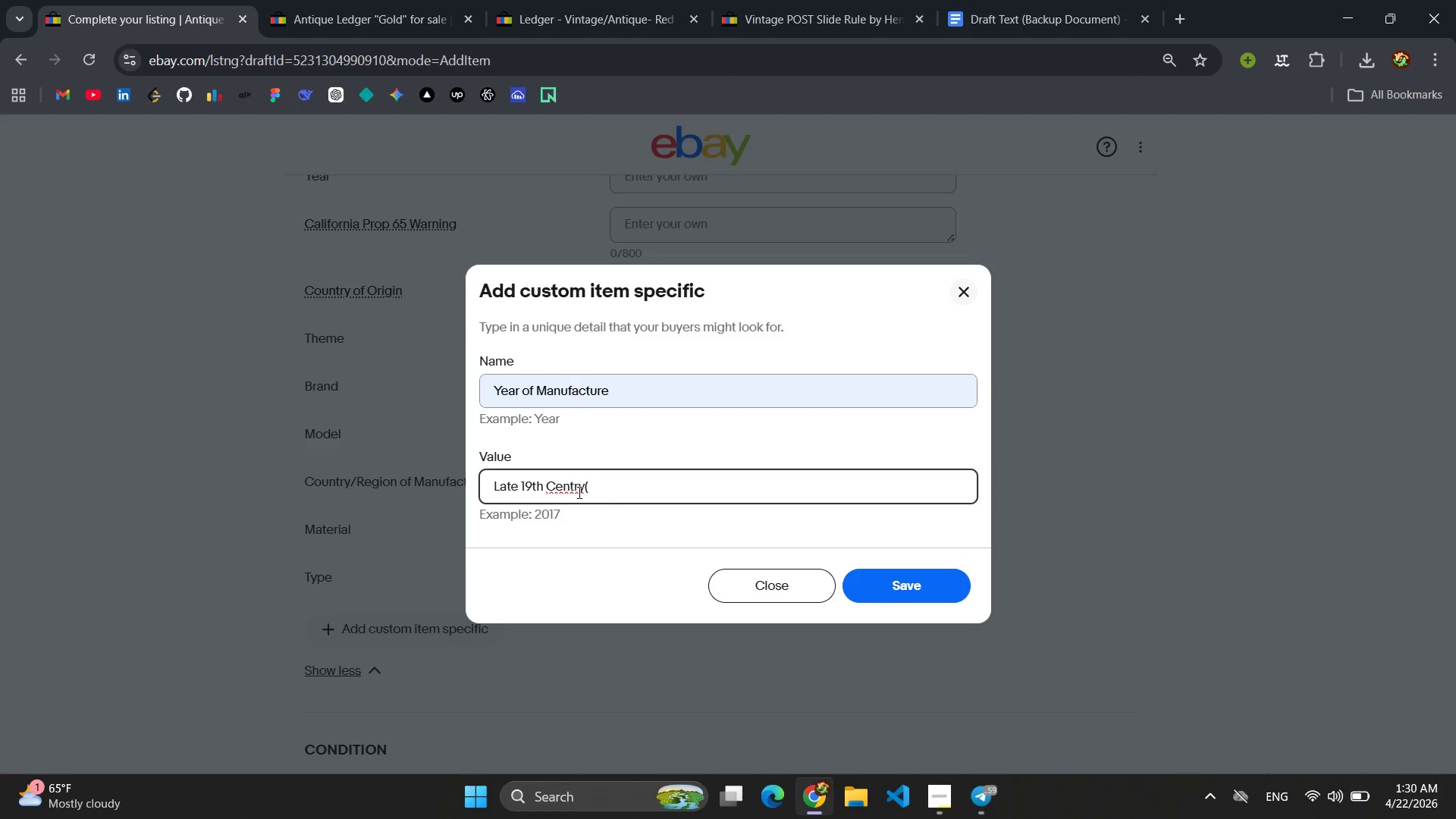 
left_click([574, 488])
 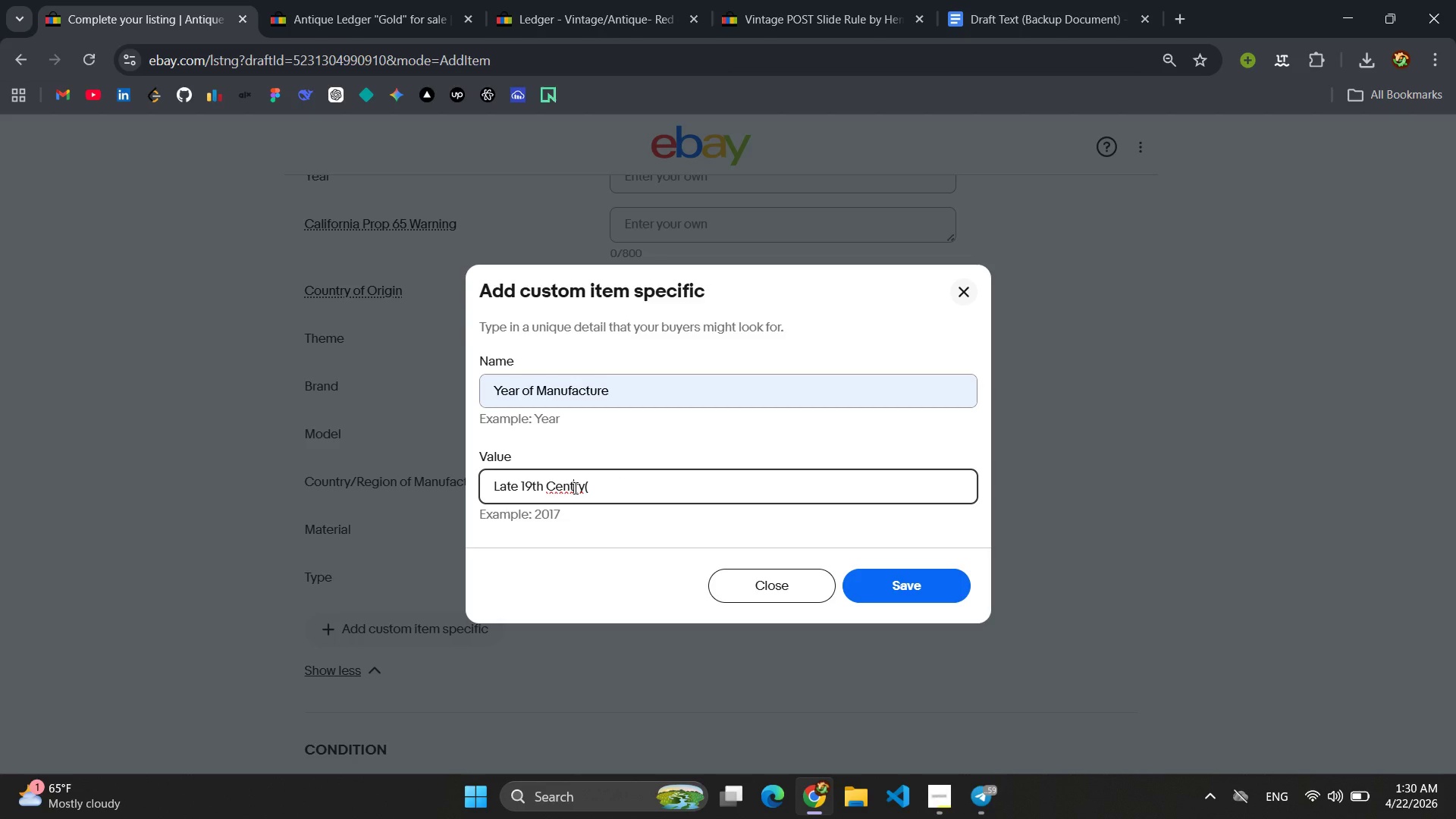 
key(U)
 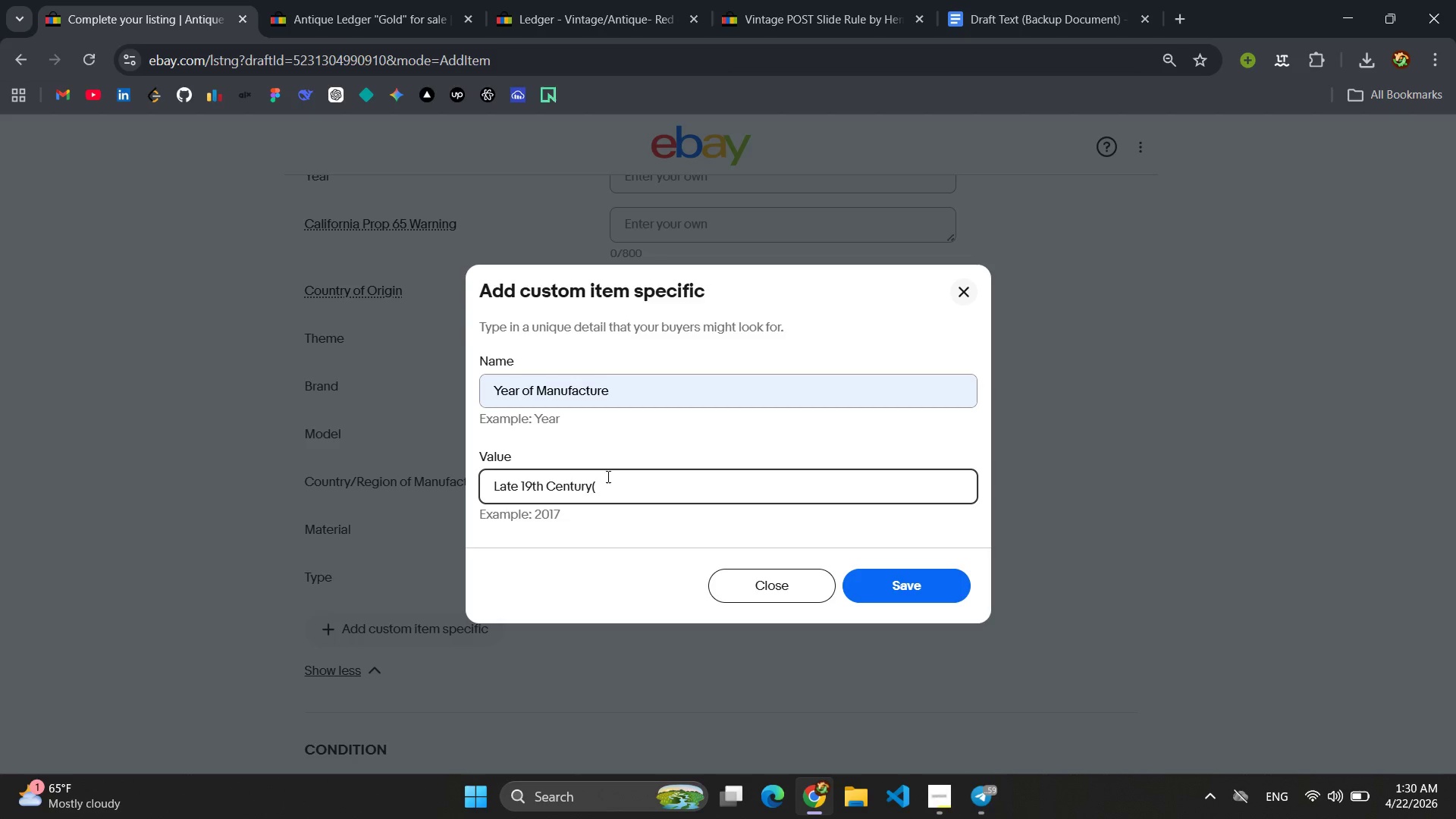 
left_click([607, 476])
 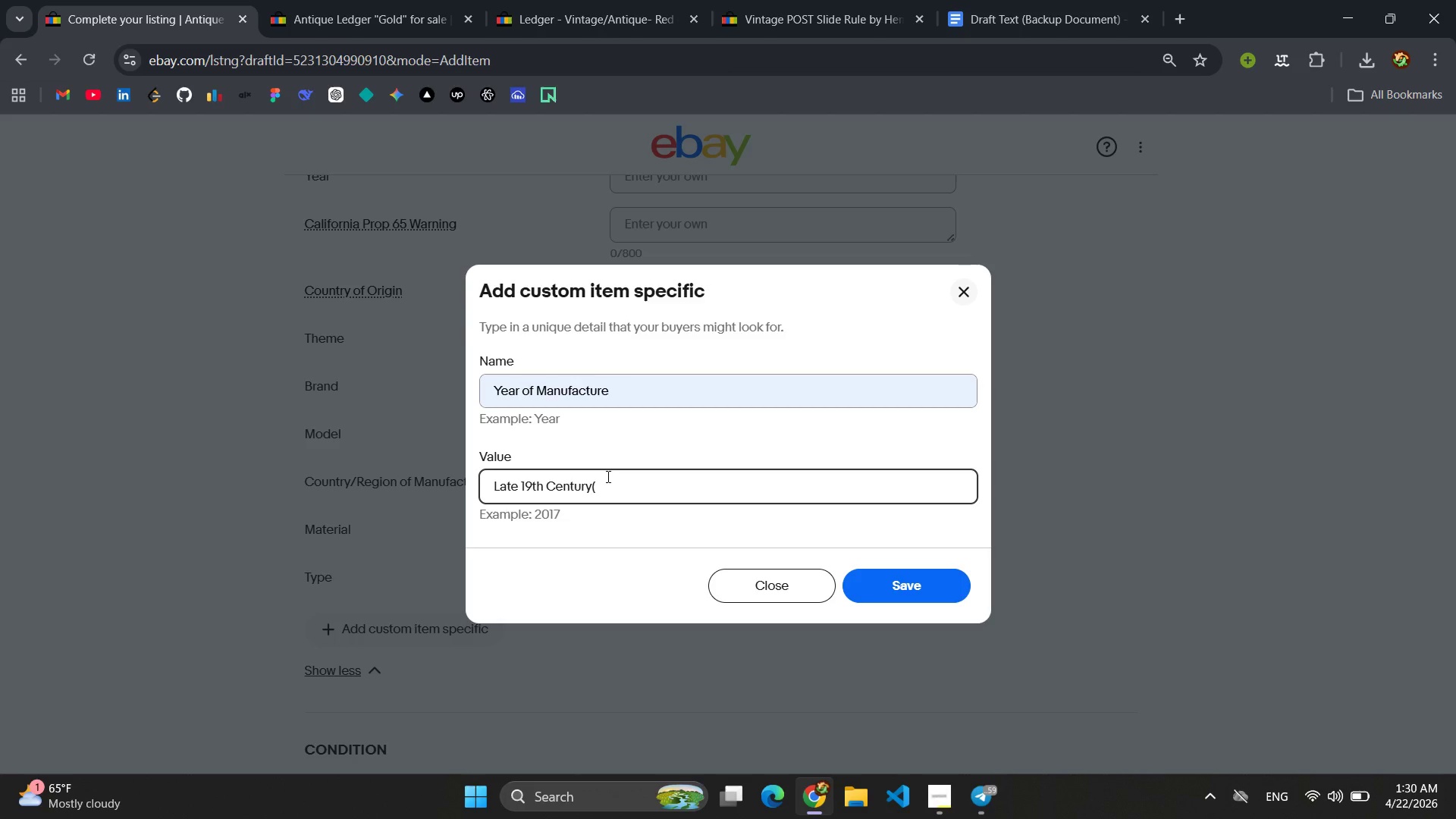 
type(Cirlc)
 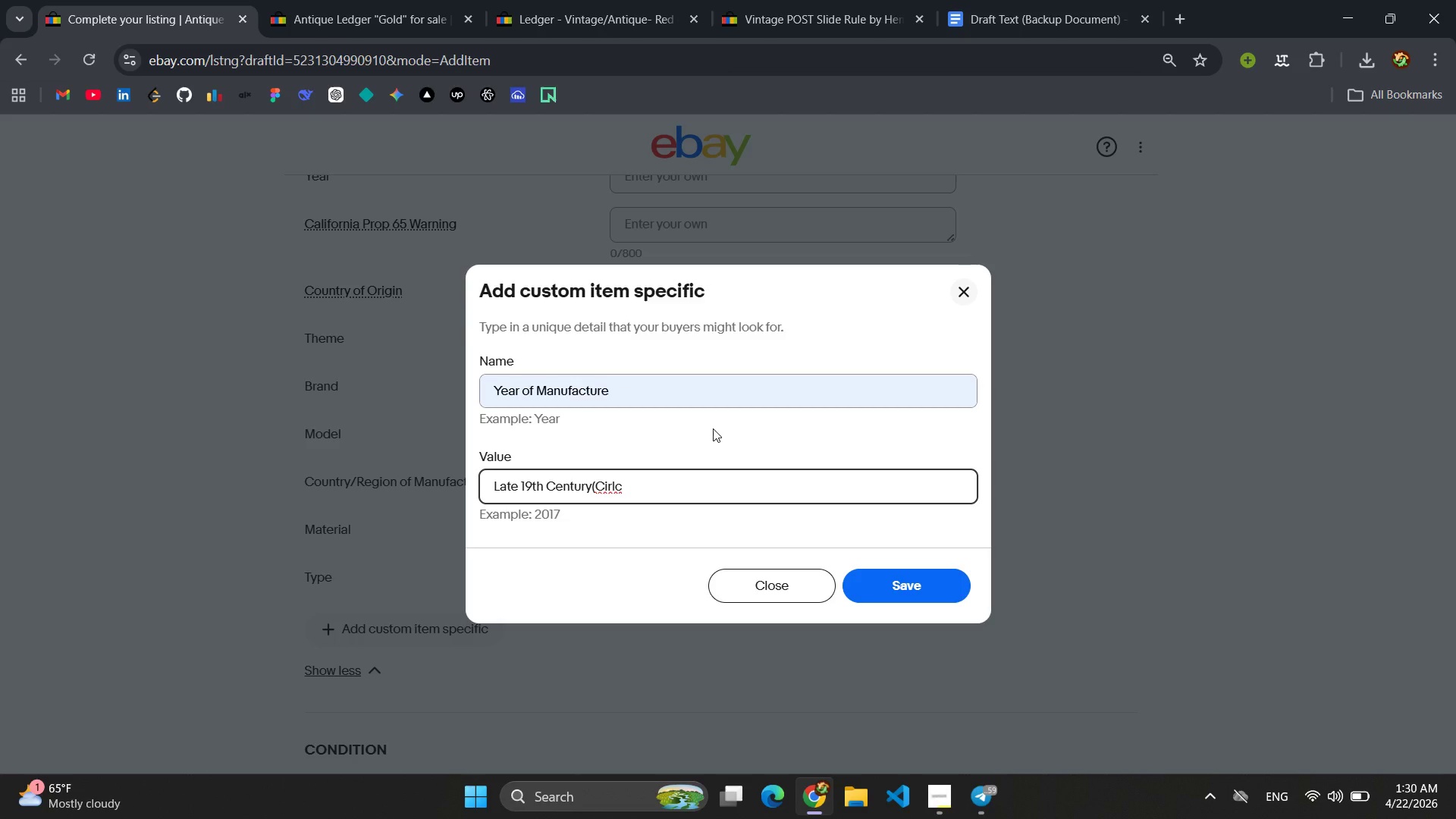 
type(a )
key(Backspace)
key(Backspace)
key(Backspace)
key(Backspace)
key(Backspace)
type(cal )
key(Backspace)
key(Backspace)
key(Backspace)
key(Backspace)
type(rca 1180 )
key(Backspace)
key(Backspace)
key(Backspace)
key(Backspace)
type(880 -1900))
 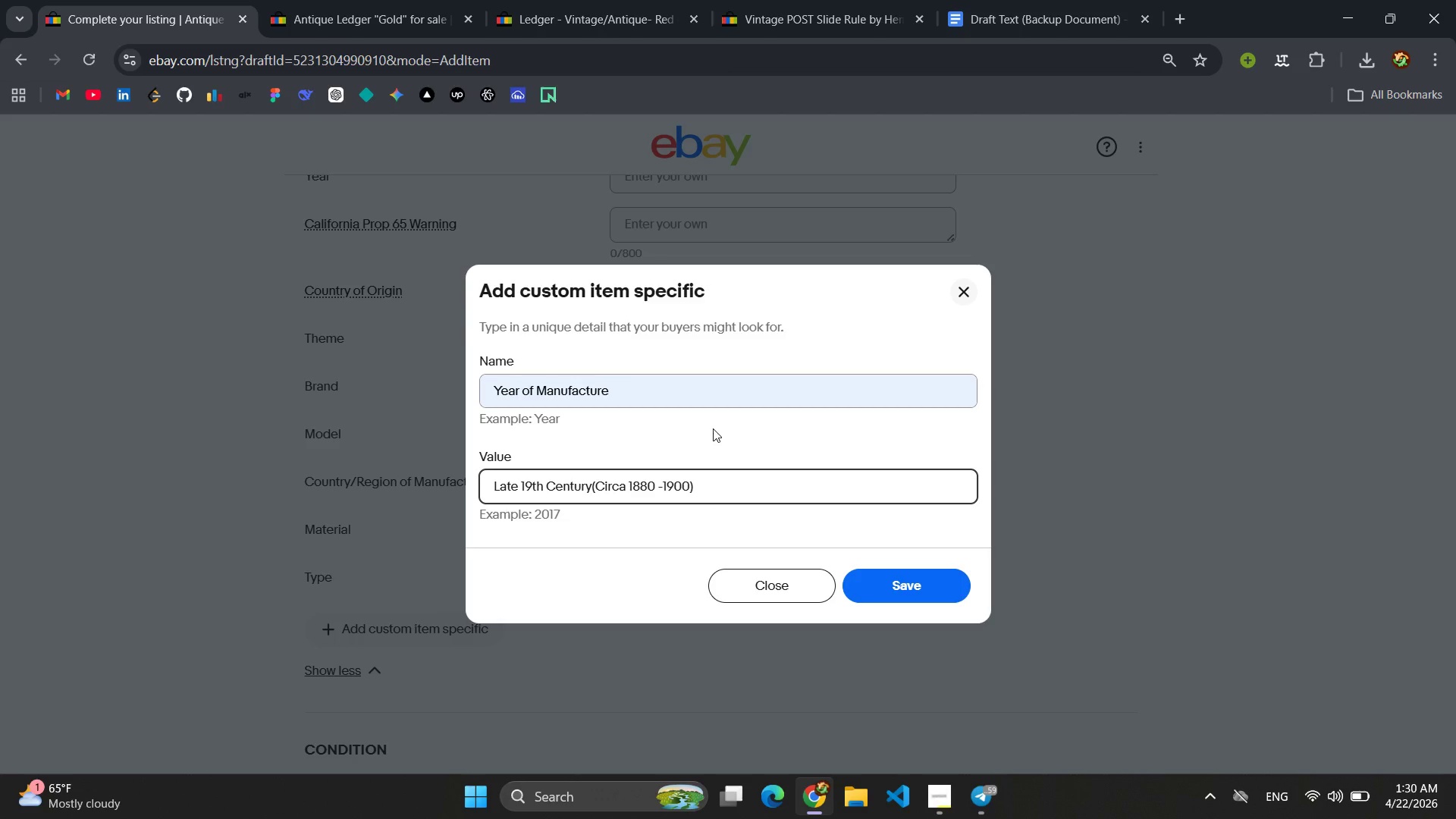 
key(Enter)
 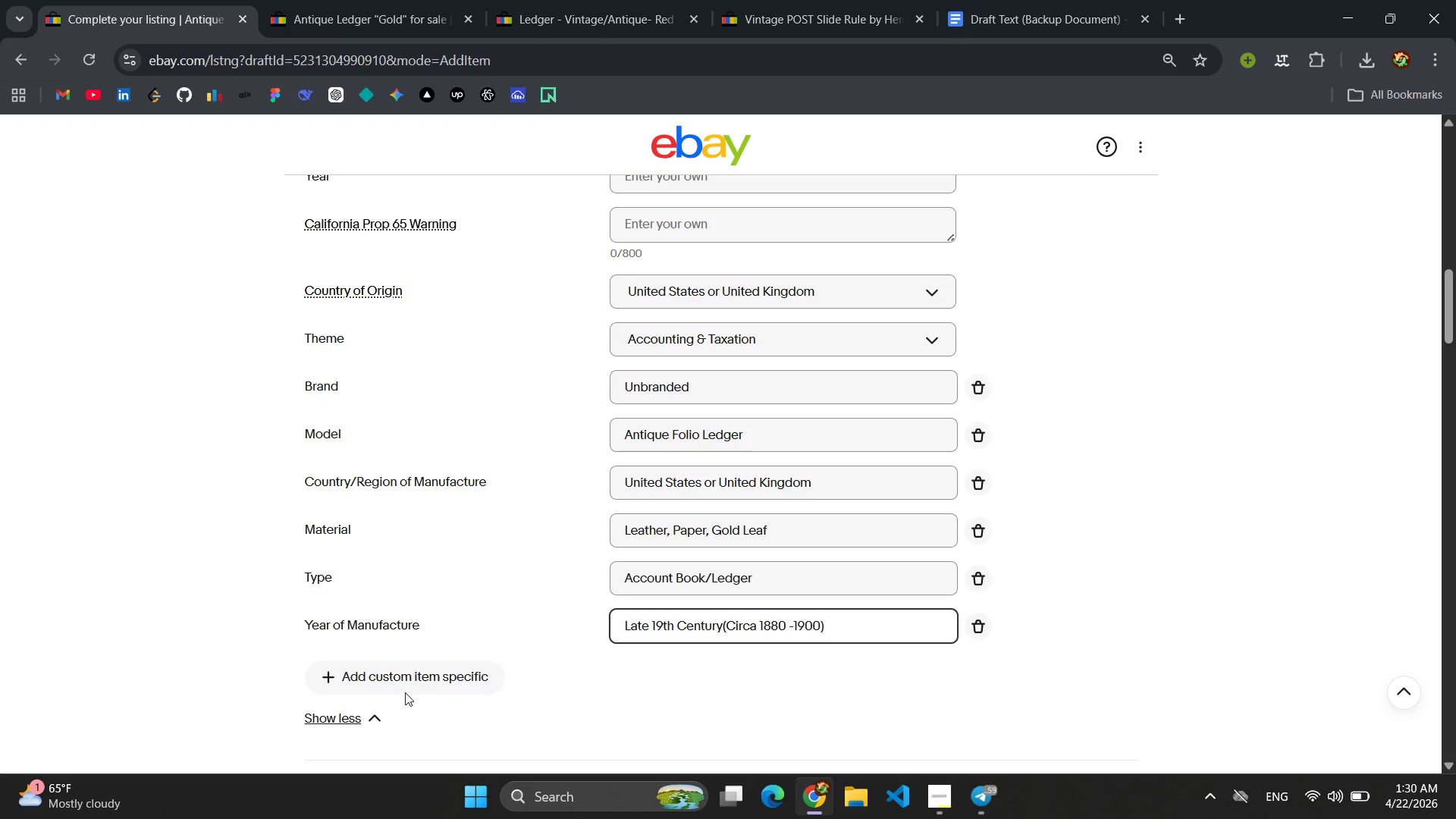 
left_click([411, 676])
 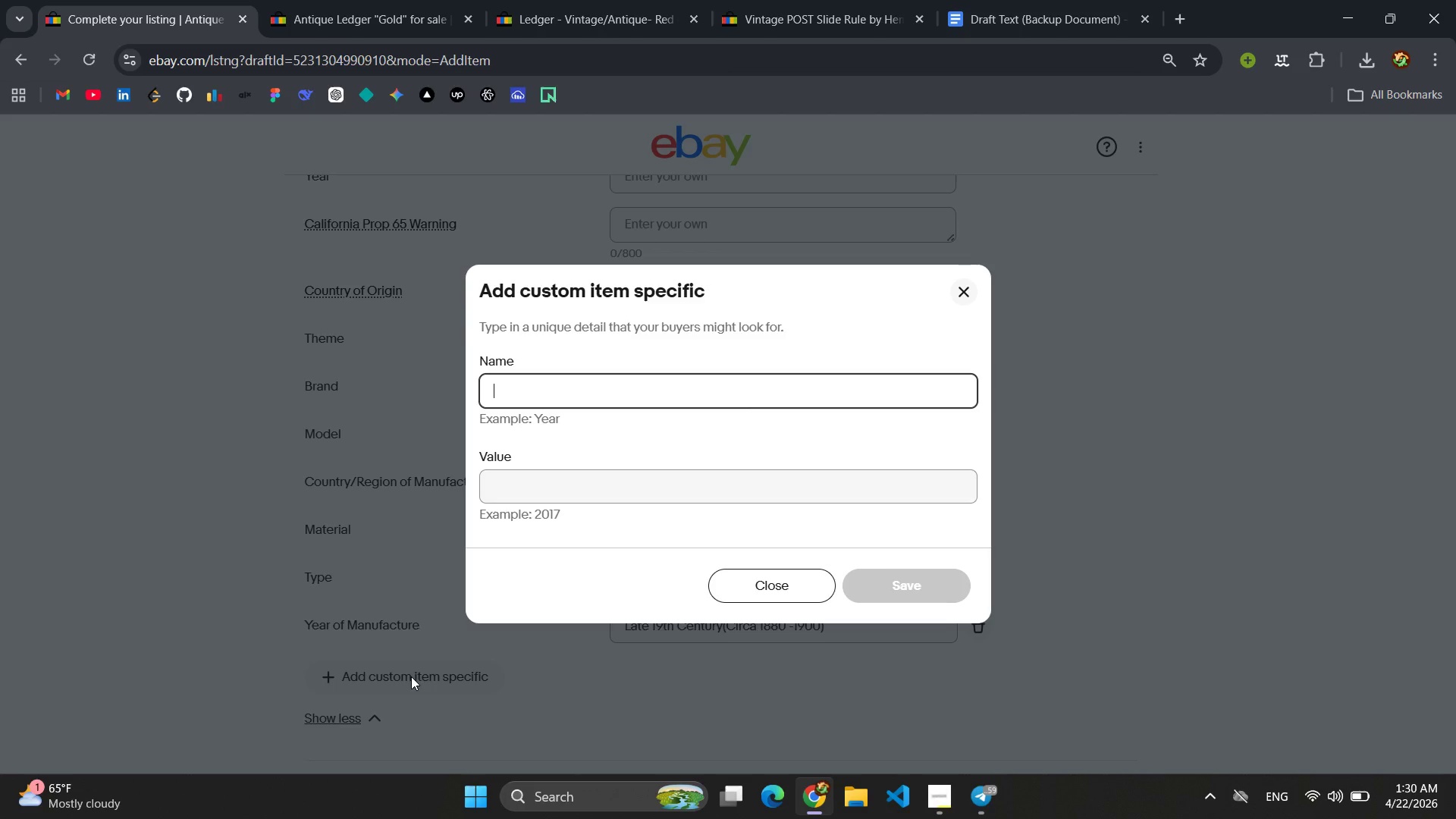 
type(condi)
key(Backspace)
 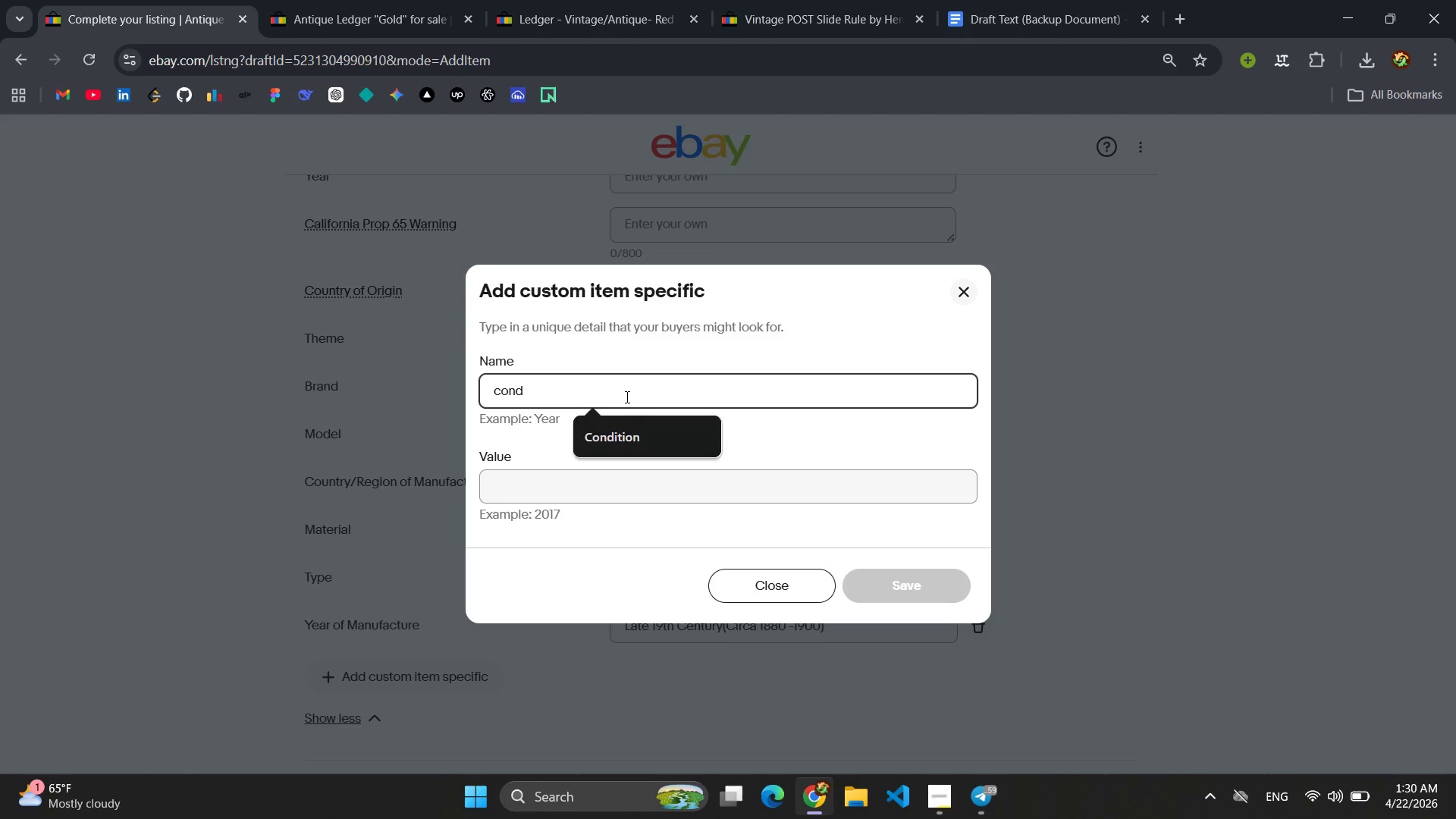 
left_click([620, 426])
 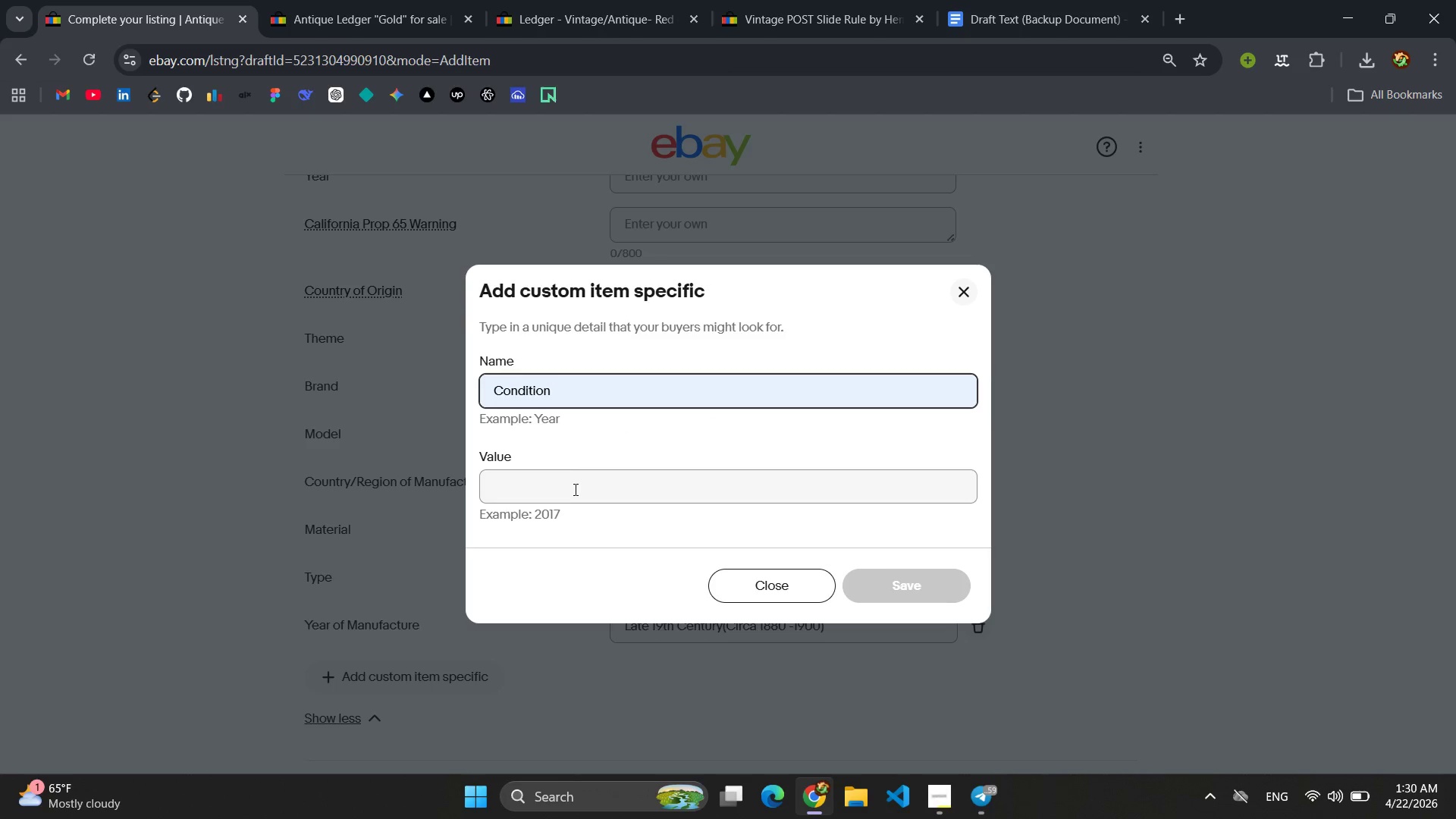 
left_click([572, 489])
 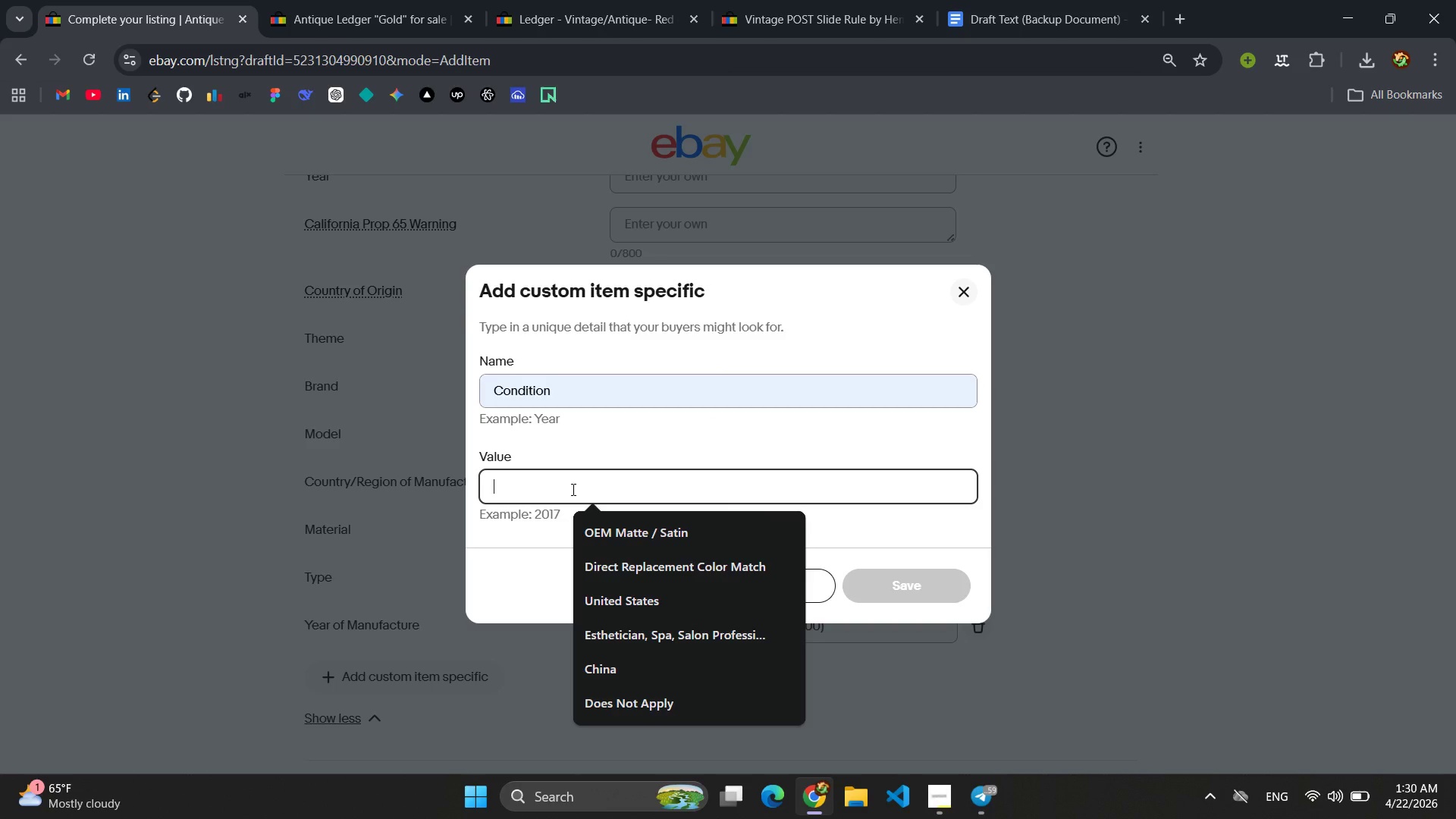 
type(Excellent )
key(Backspace)
type(, Un)
 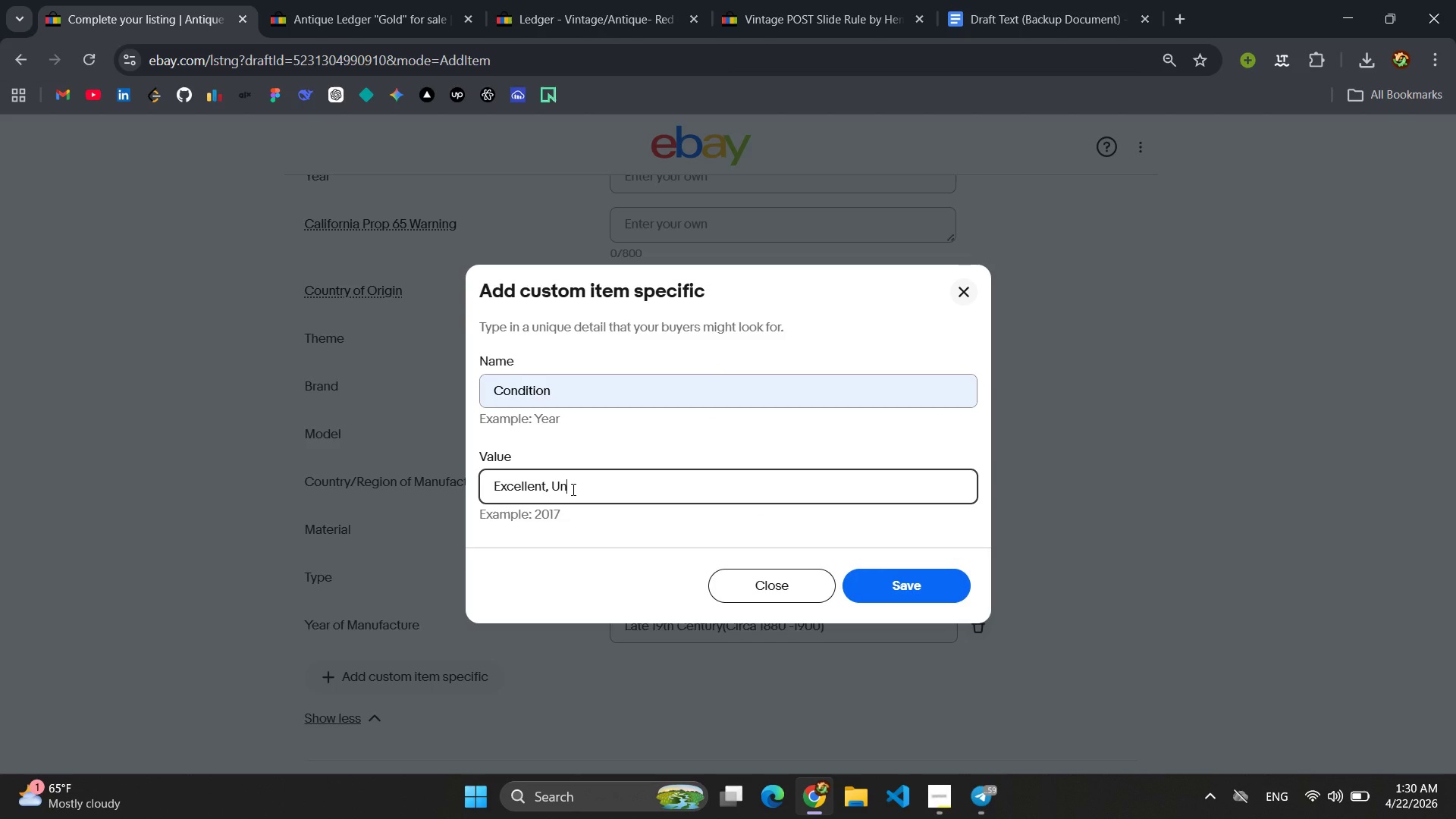 
hold_key(key=Backspace, duration=0.78)
 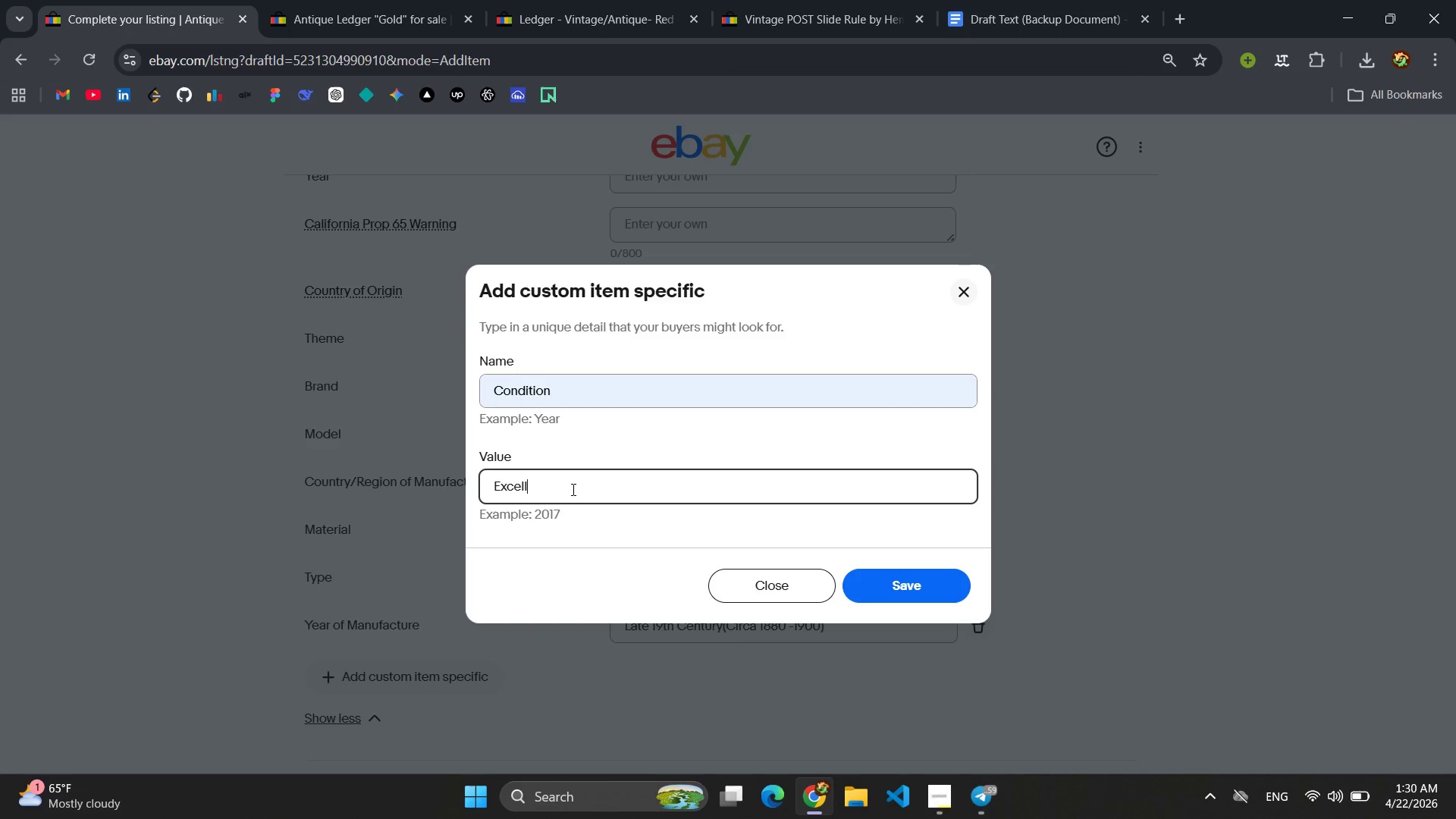 
type(ent )
key(Backspace)
type(, Unused )
key(Backspace)
type(,N)
key(Backspace)
type( Blanck Pages)
 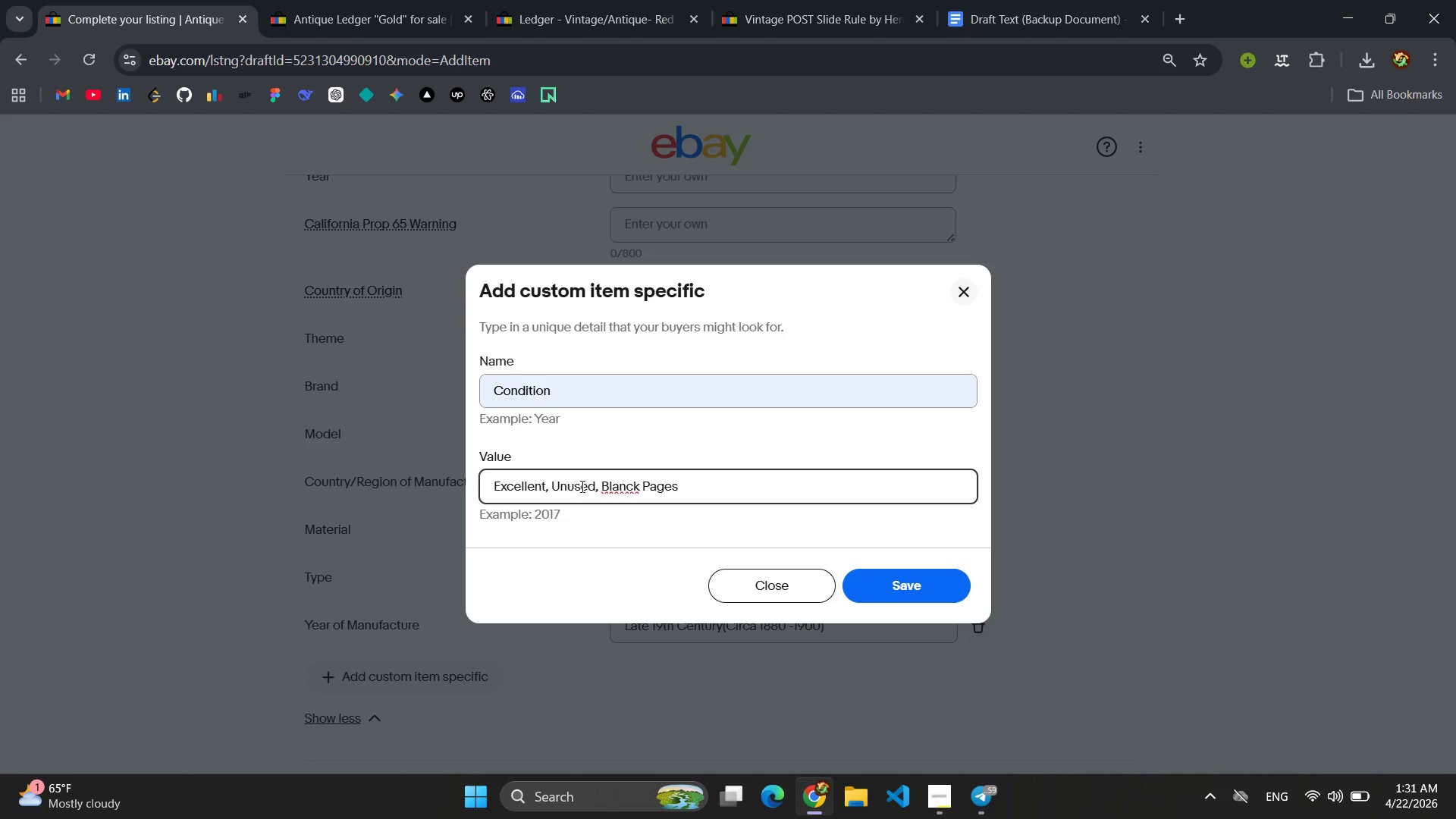 
left_click([633, 490])
 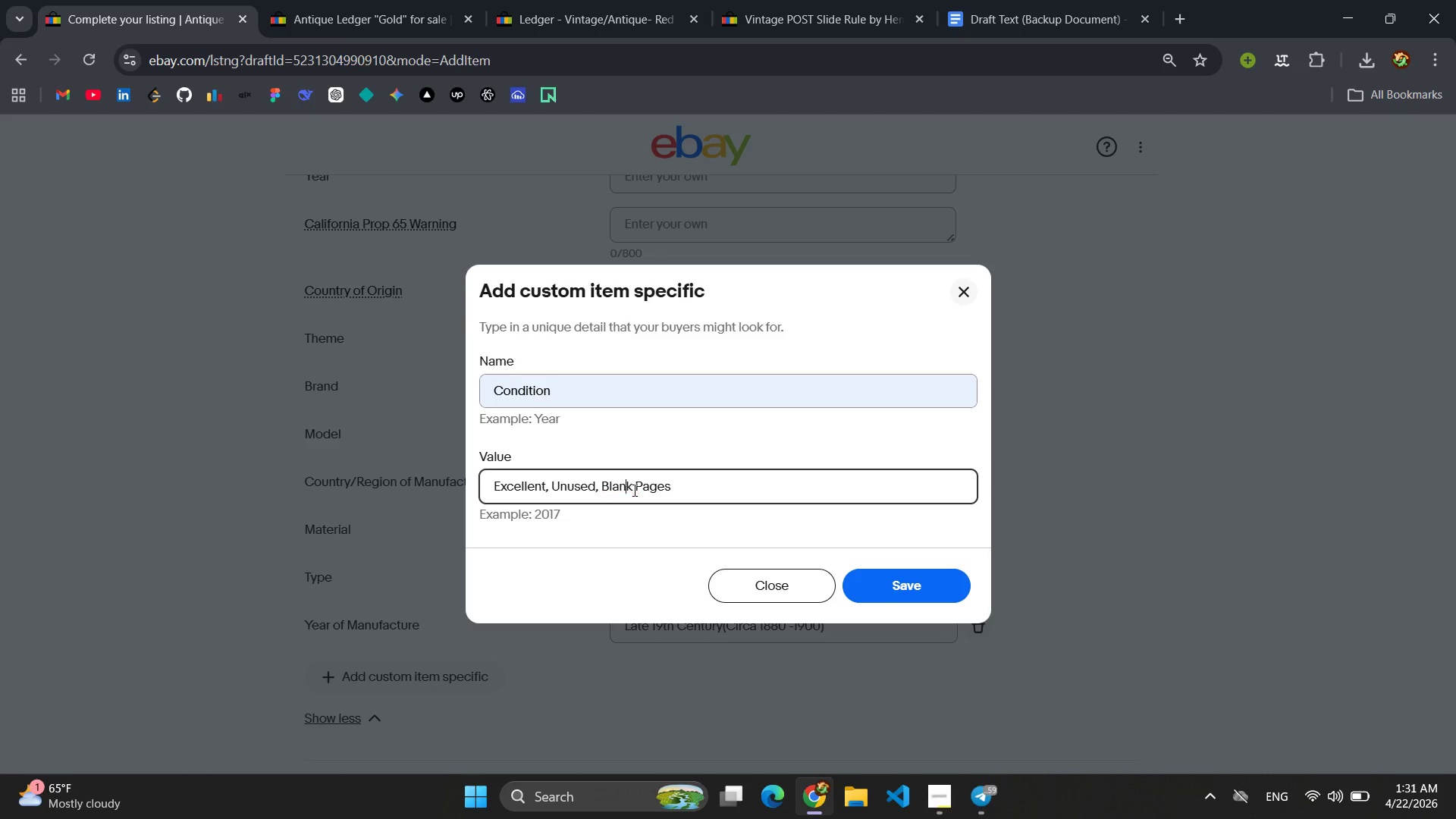 
key(Backspace)
 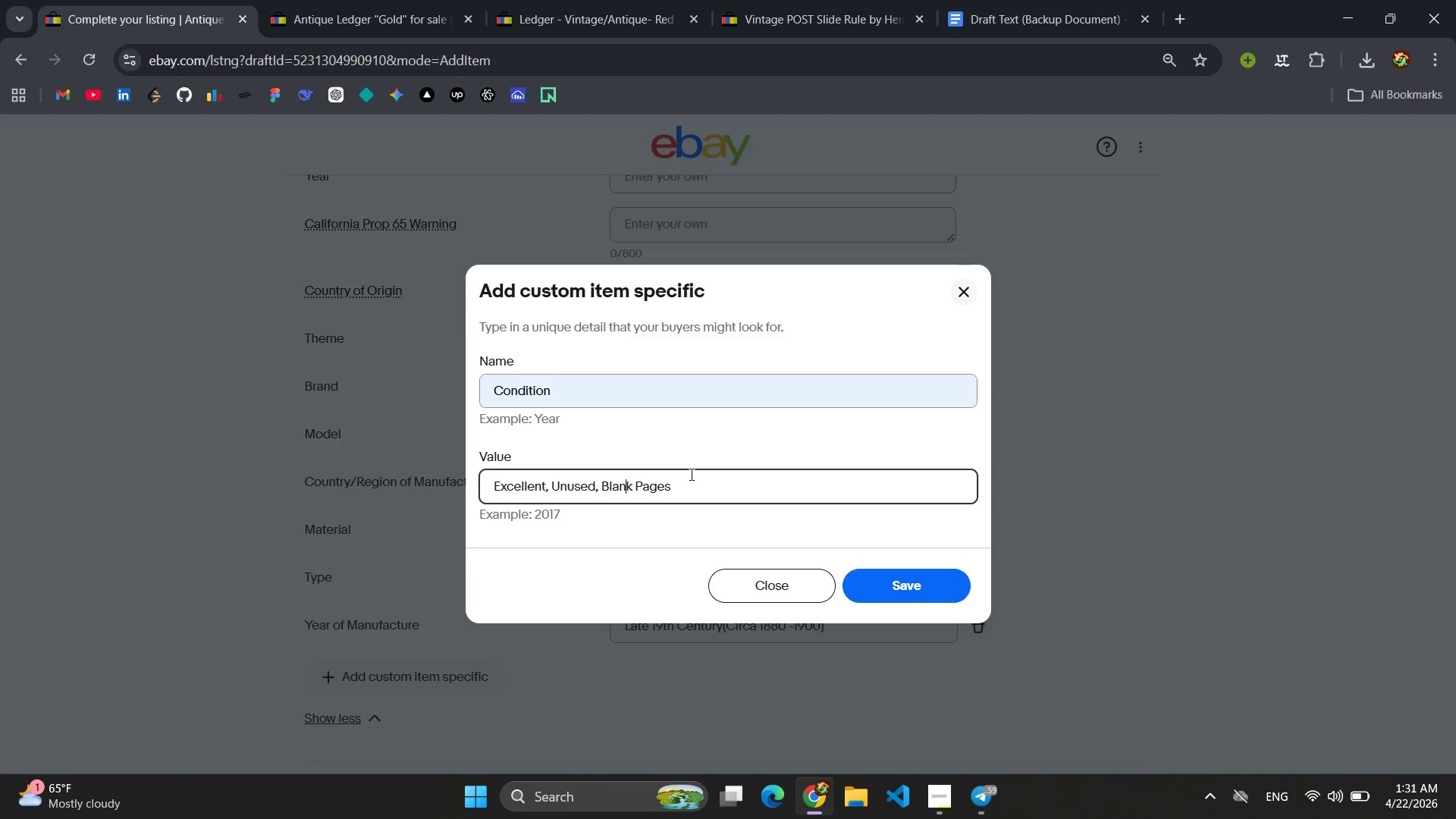 
left_click([690, 474])
 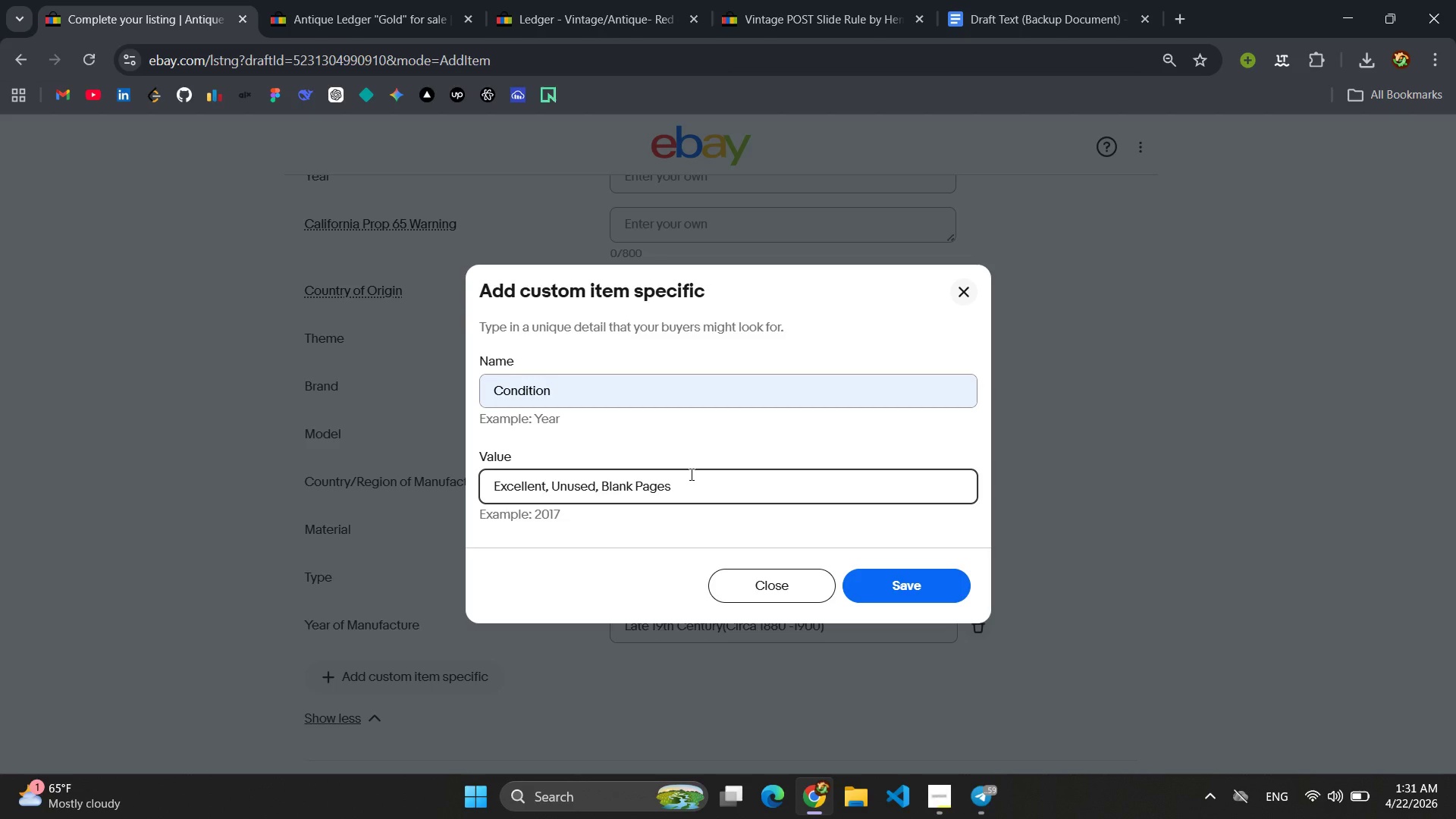 
key(Control+ControlLeft)
 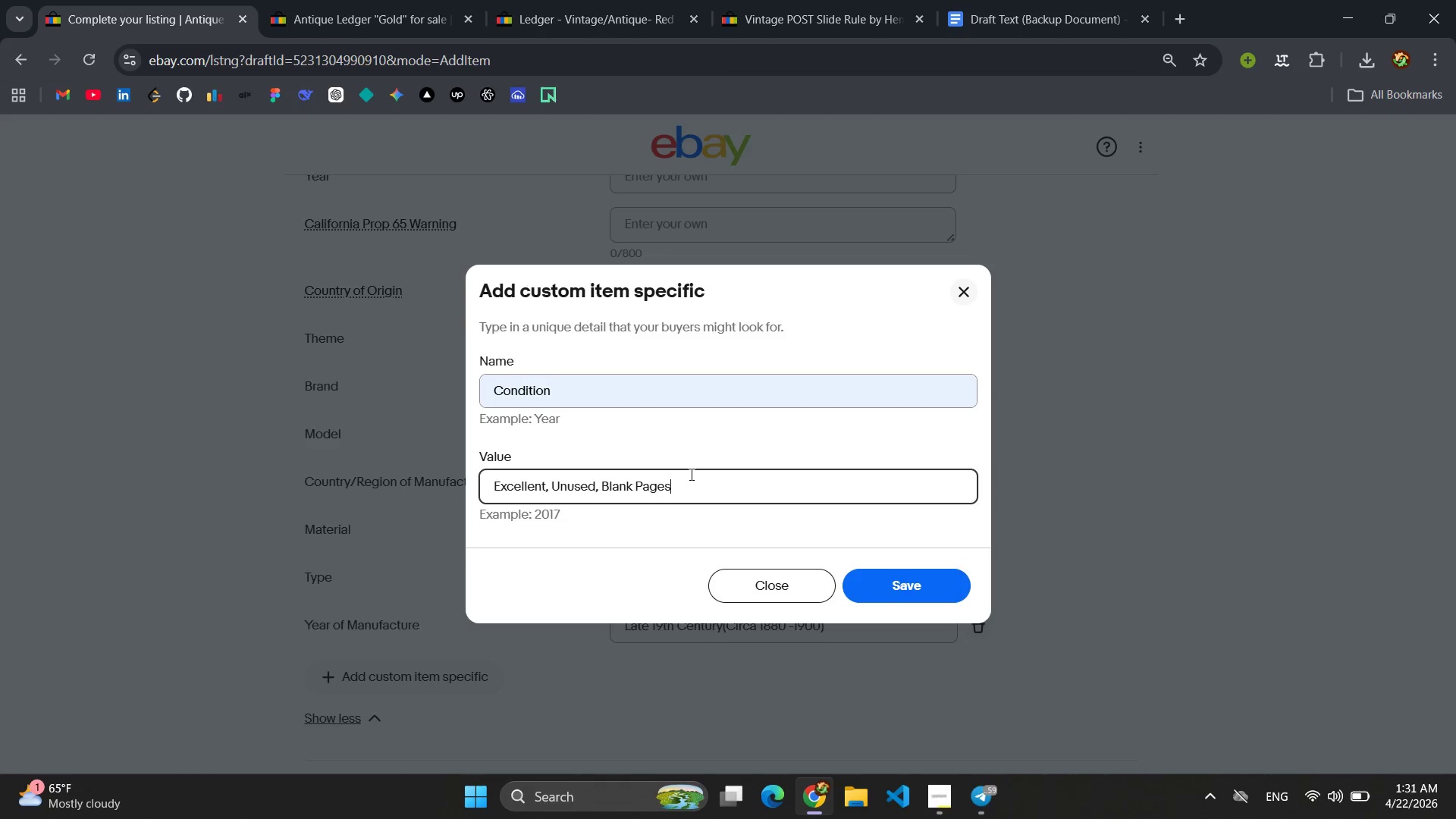 
key(Control+A)
 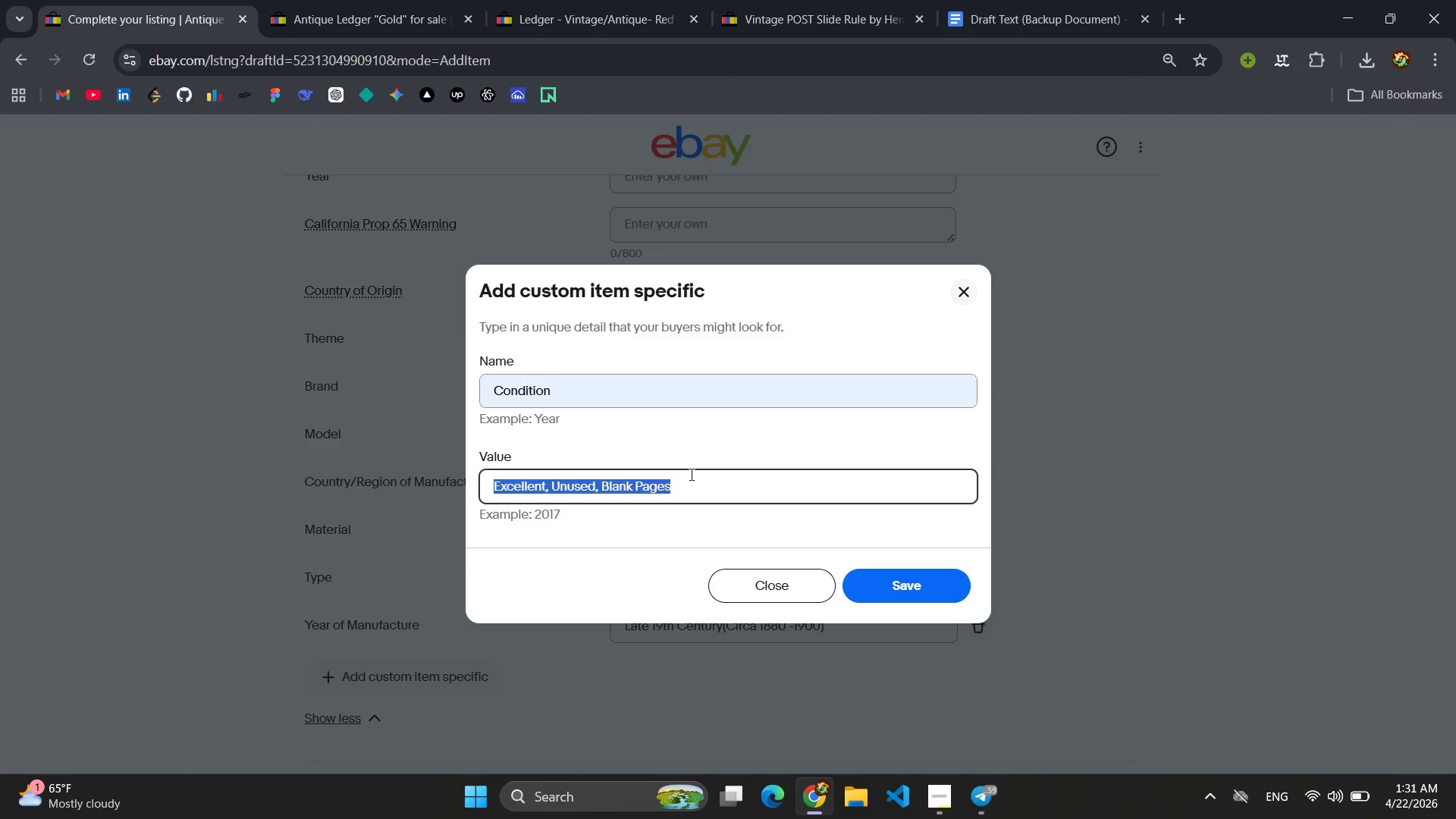 
key(Control+X)
 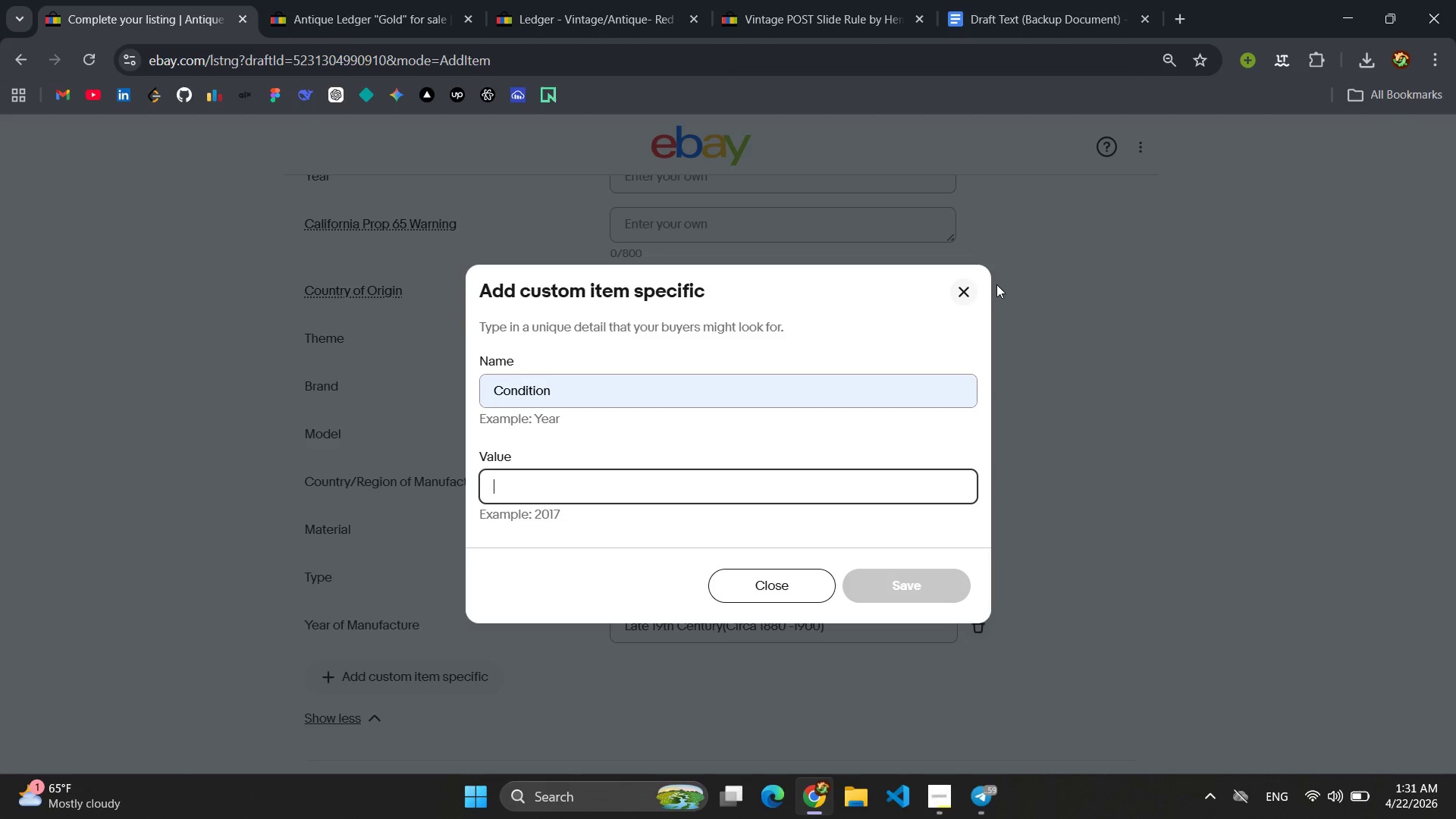 
left_click([955, 292])
 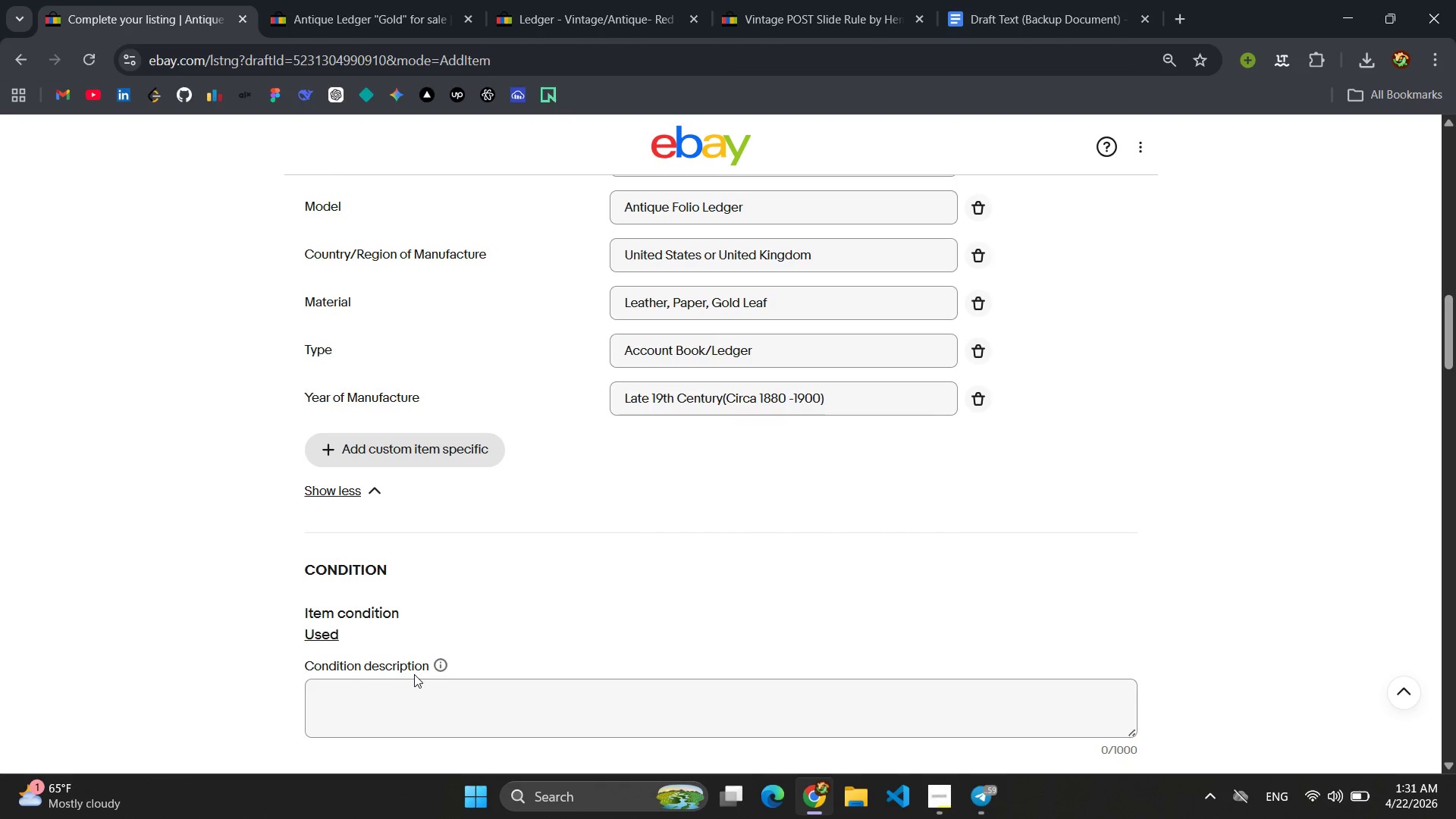 
left_click([404, 691])
 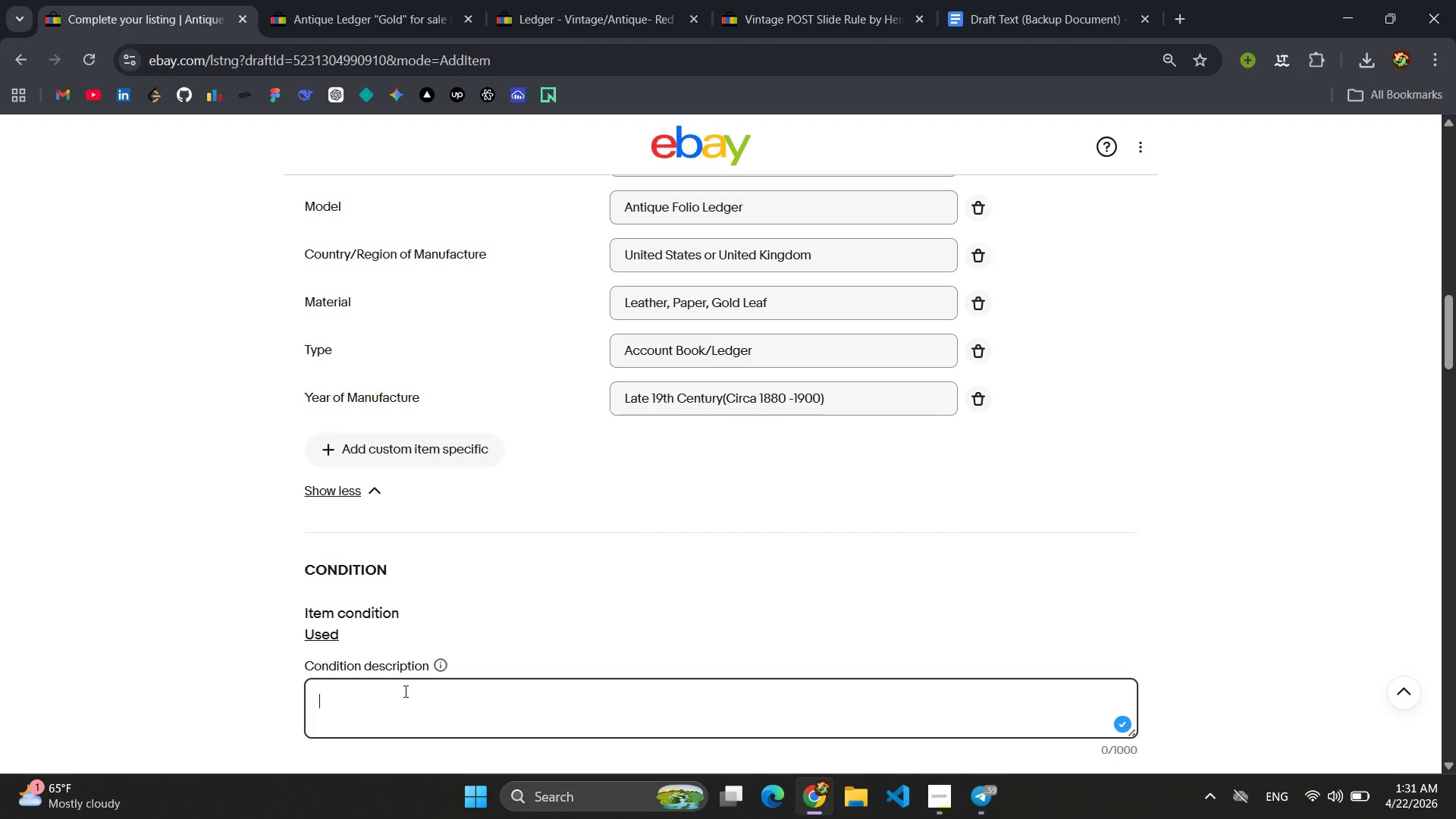 
key(Control+V)
 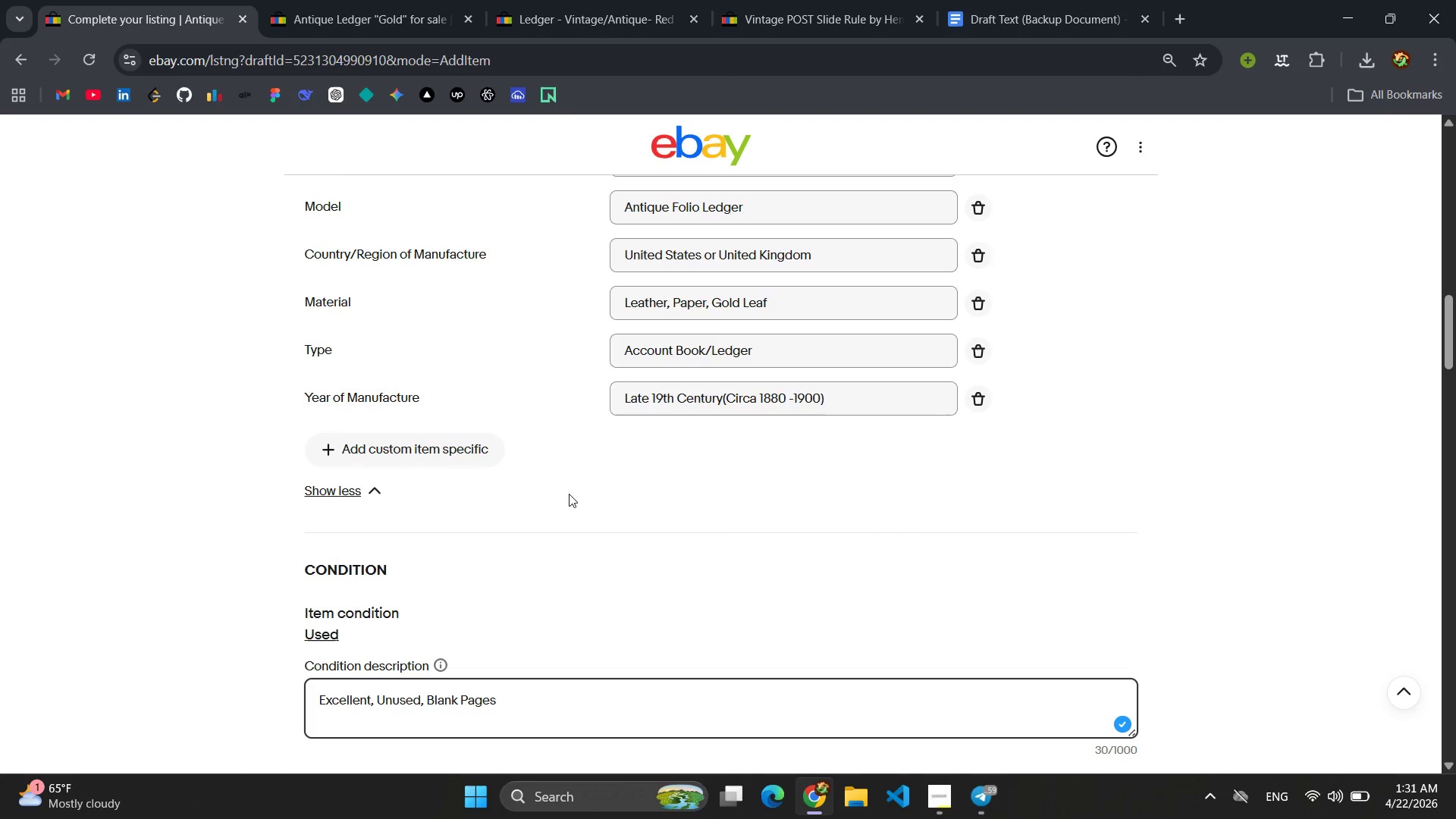 
wait(8.91)
 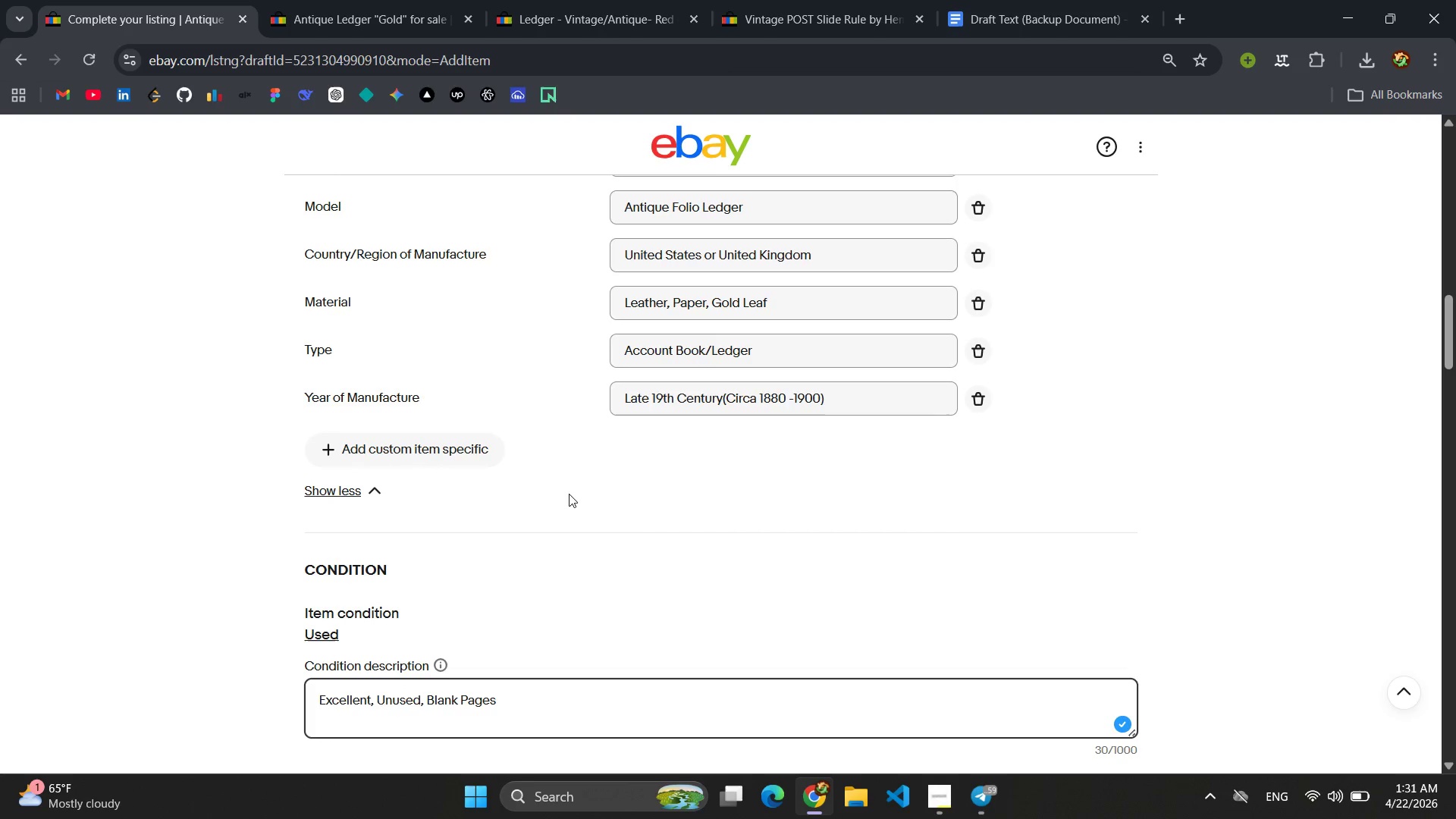 
left_click([349, 450])
 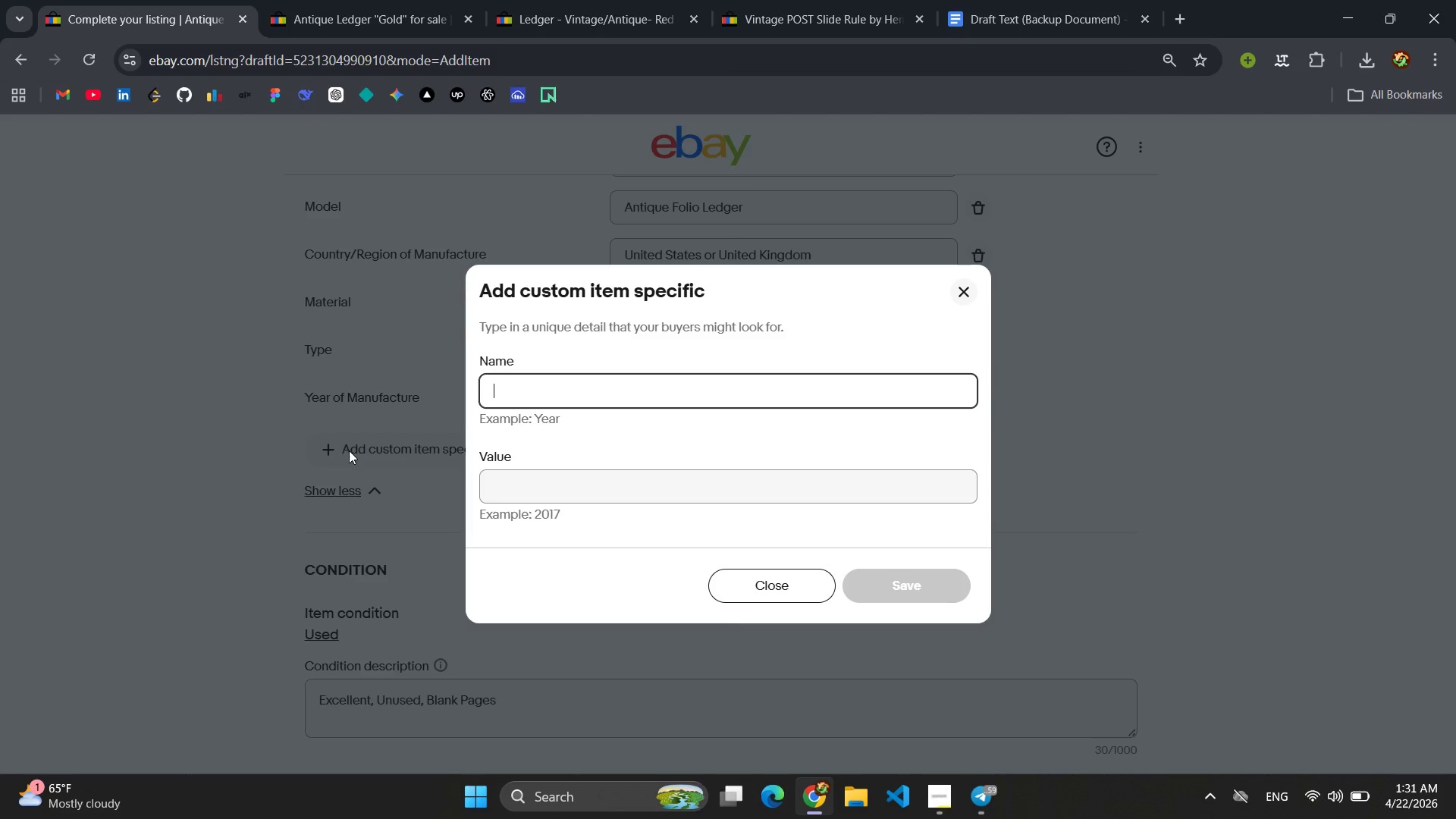 
type(Page c)
key(Backspace)
type(Count)
 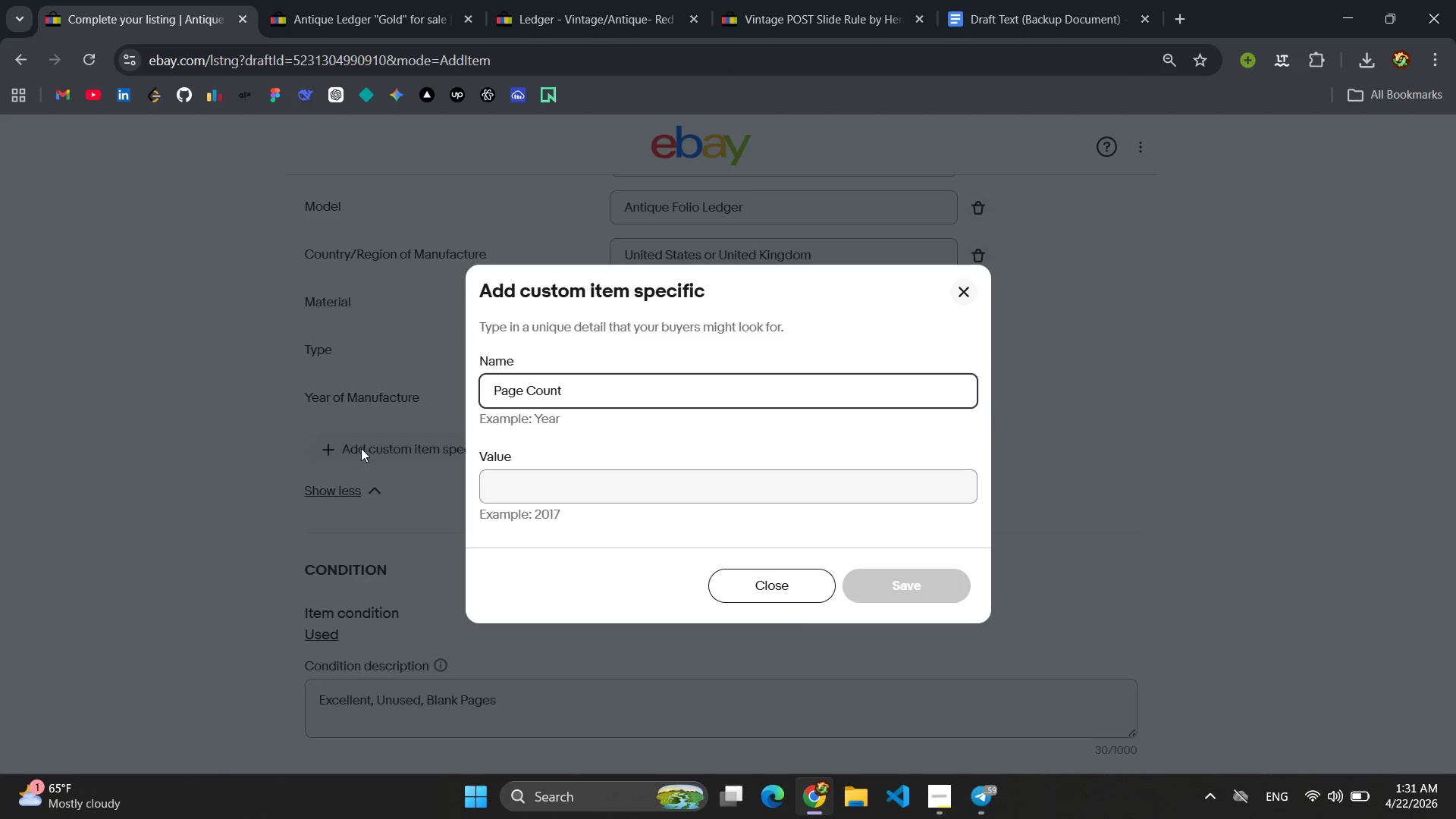 
left_click([636, 489])
 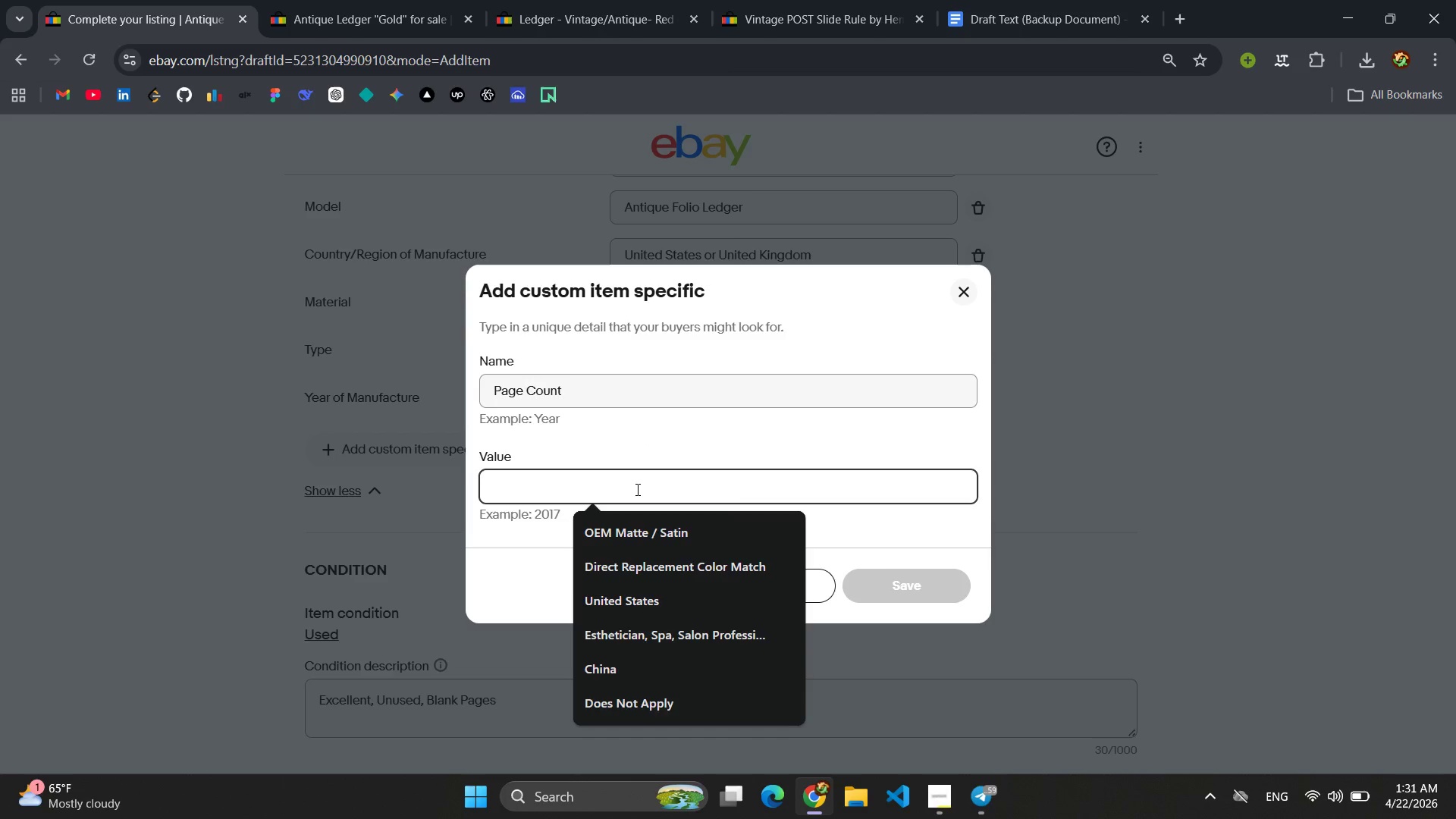 
type(300 Pages)
 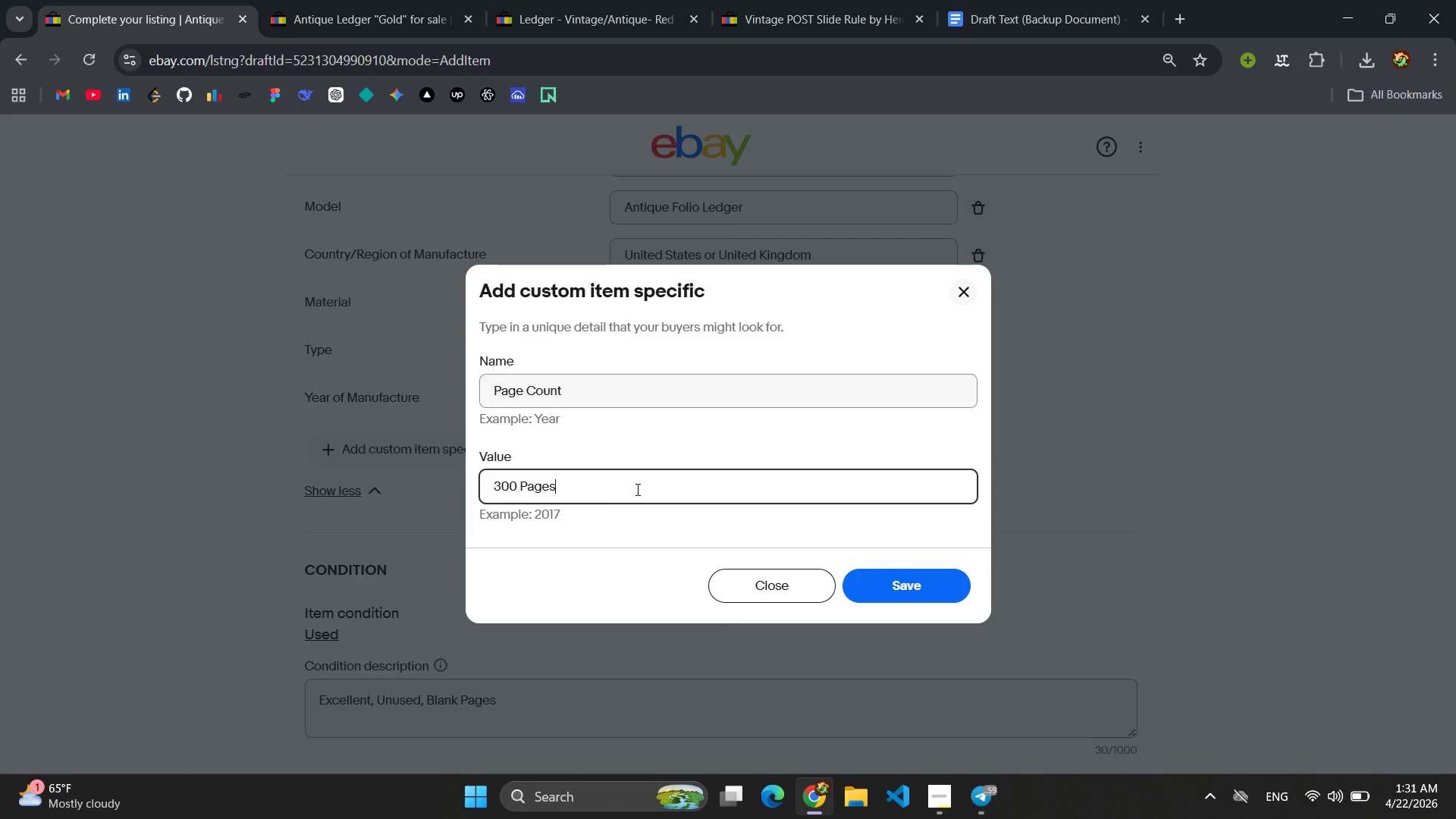 
key(Enter)
 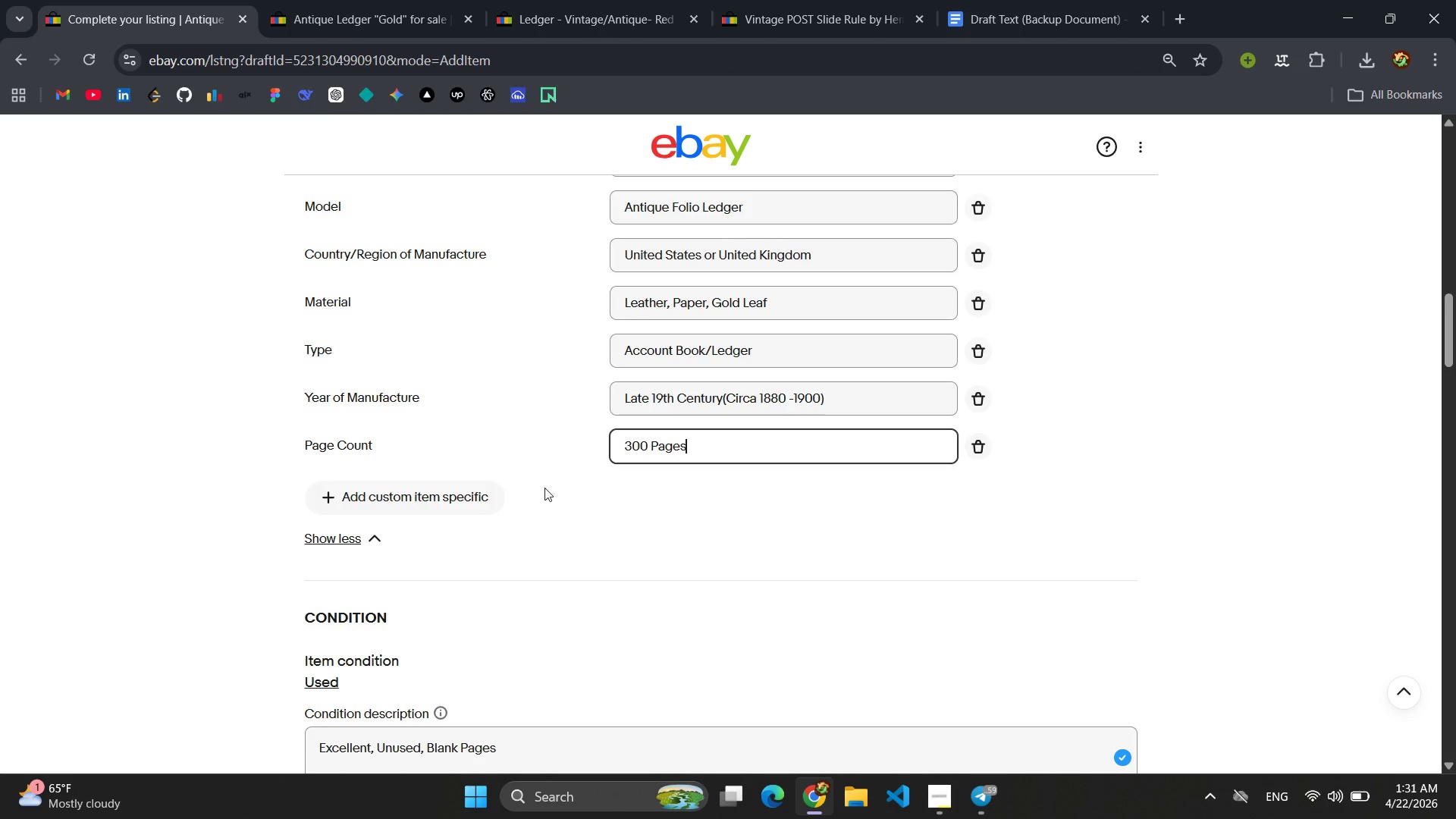 
left_click([496, 495])
 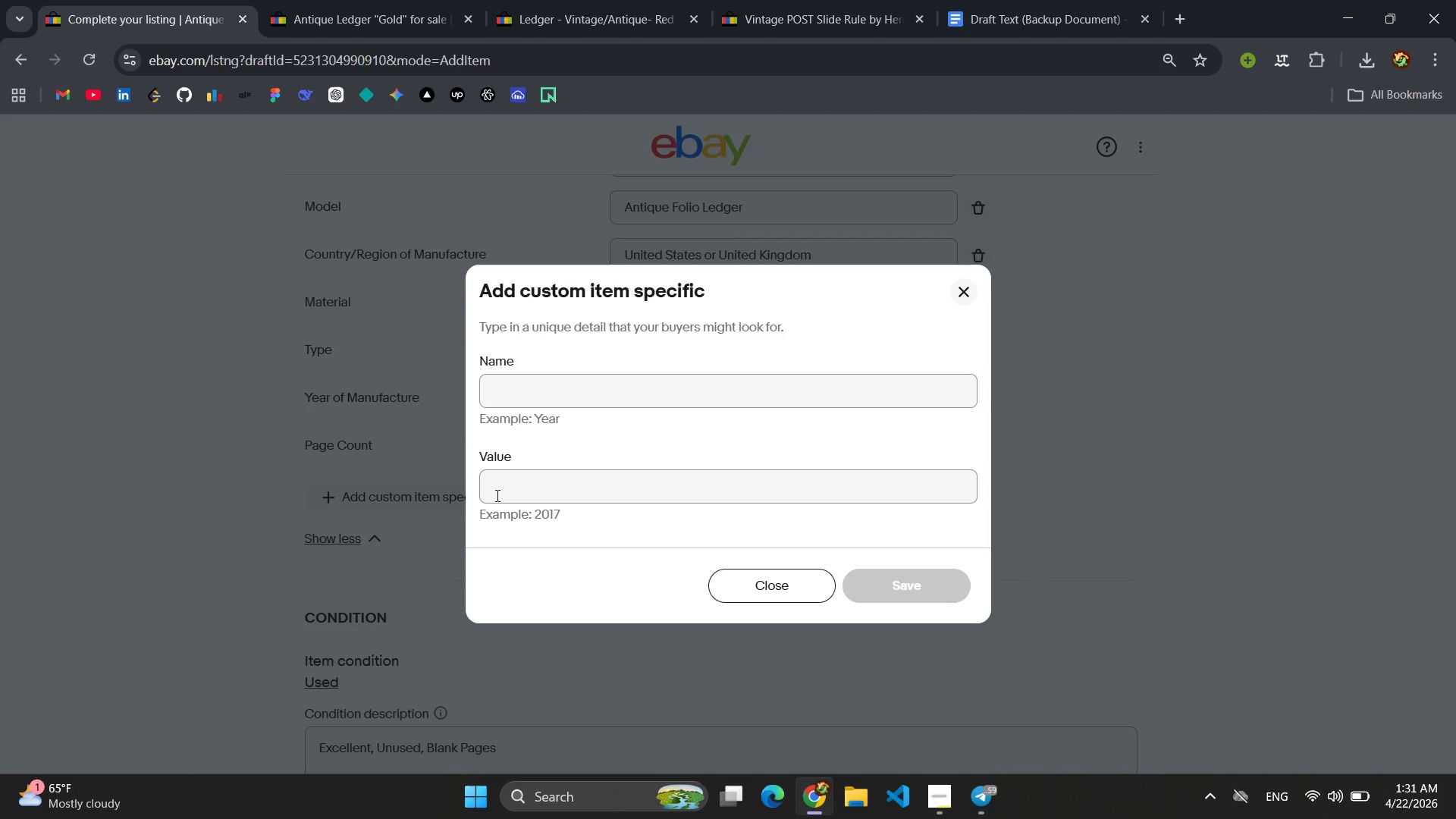 
type(Binding )
 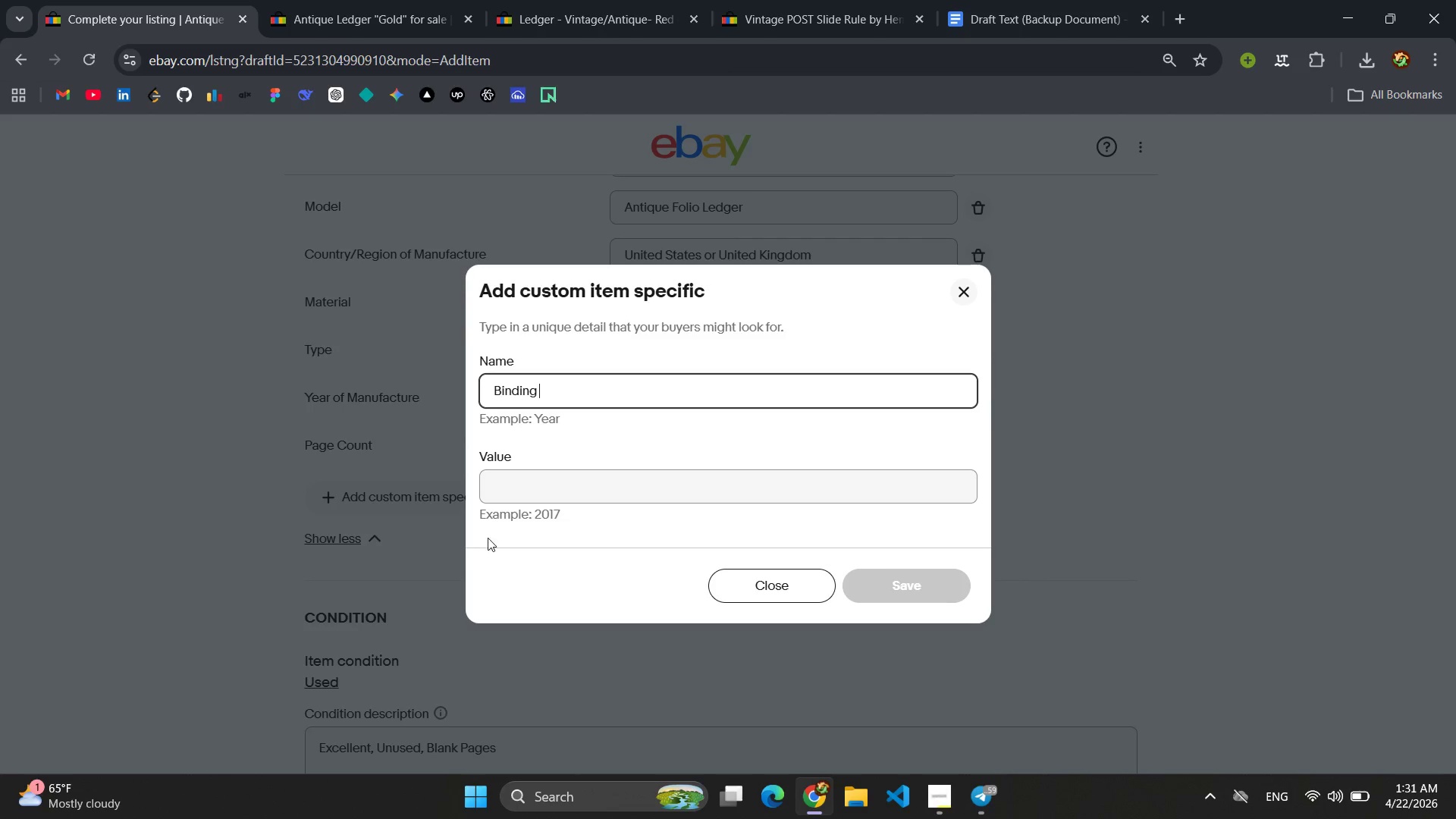 
left_click([516, 493])
 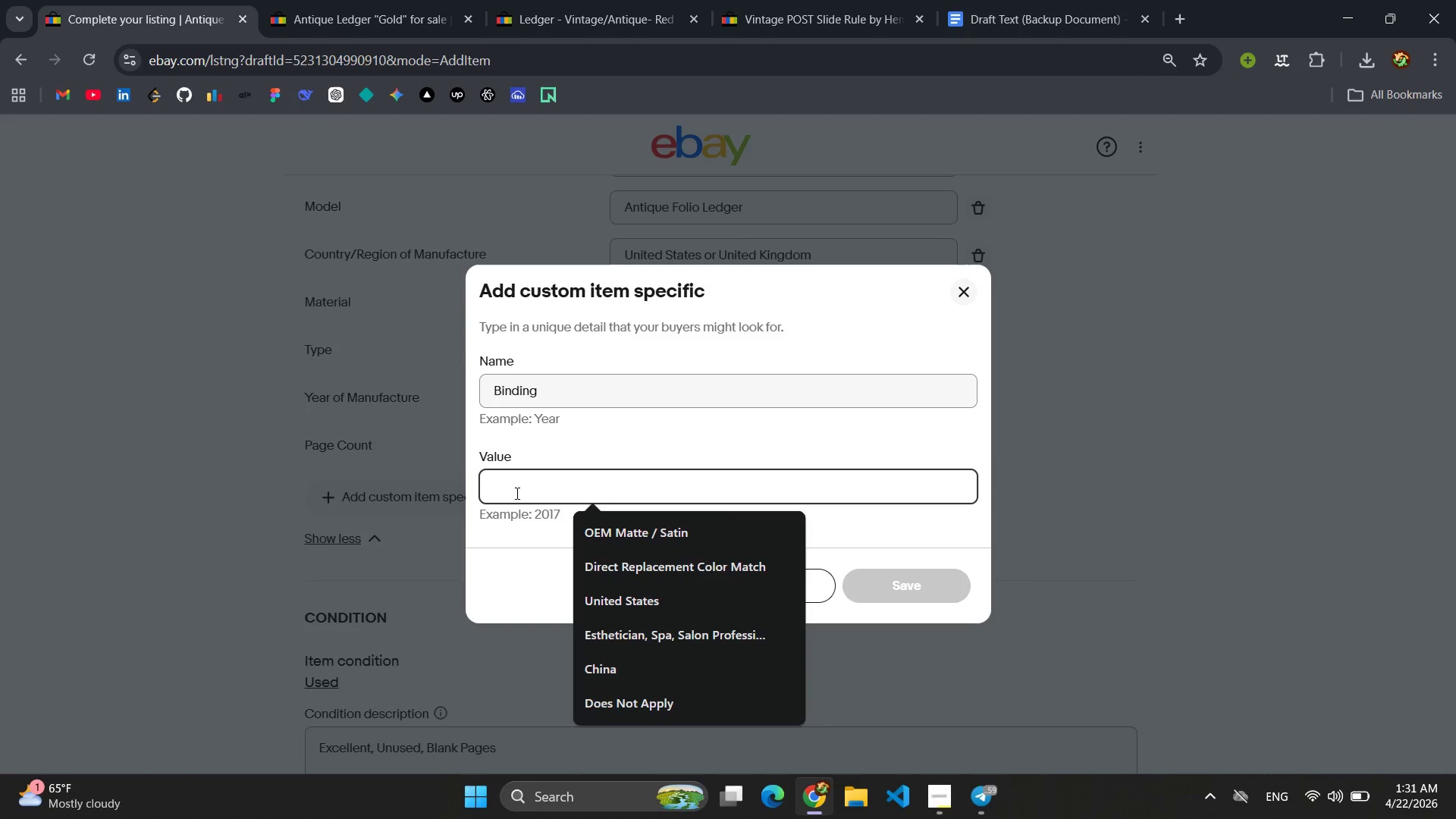 
type(Reverse Leth)
key(Backspace)
key(Backspace)
type(ather with Fit)
key(Backspace)
key(Backspace)
key(Backspace)
type(Gilt Tooling )
 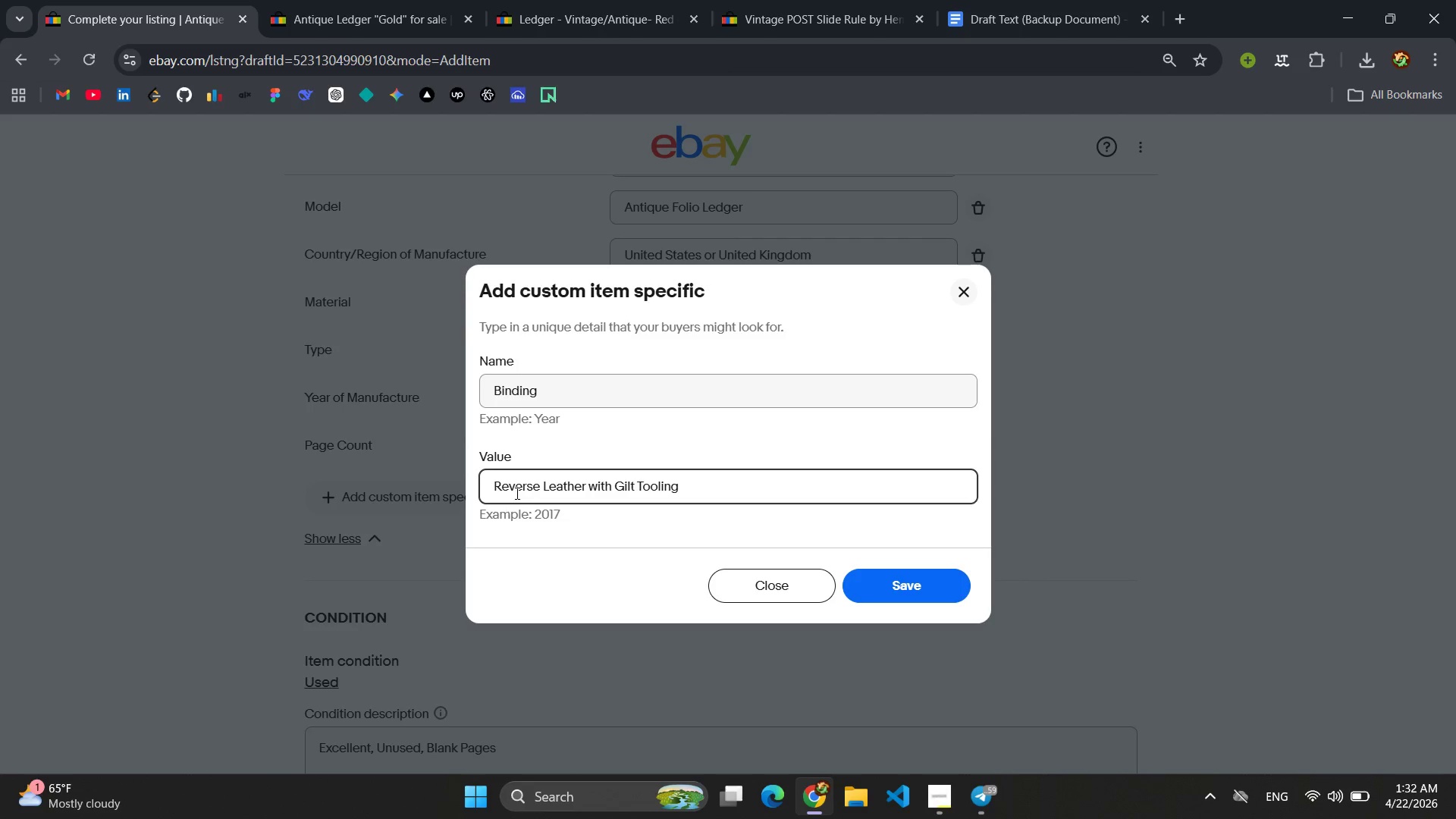 
key(Enter)
 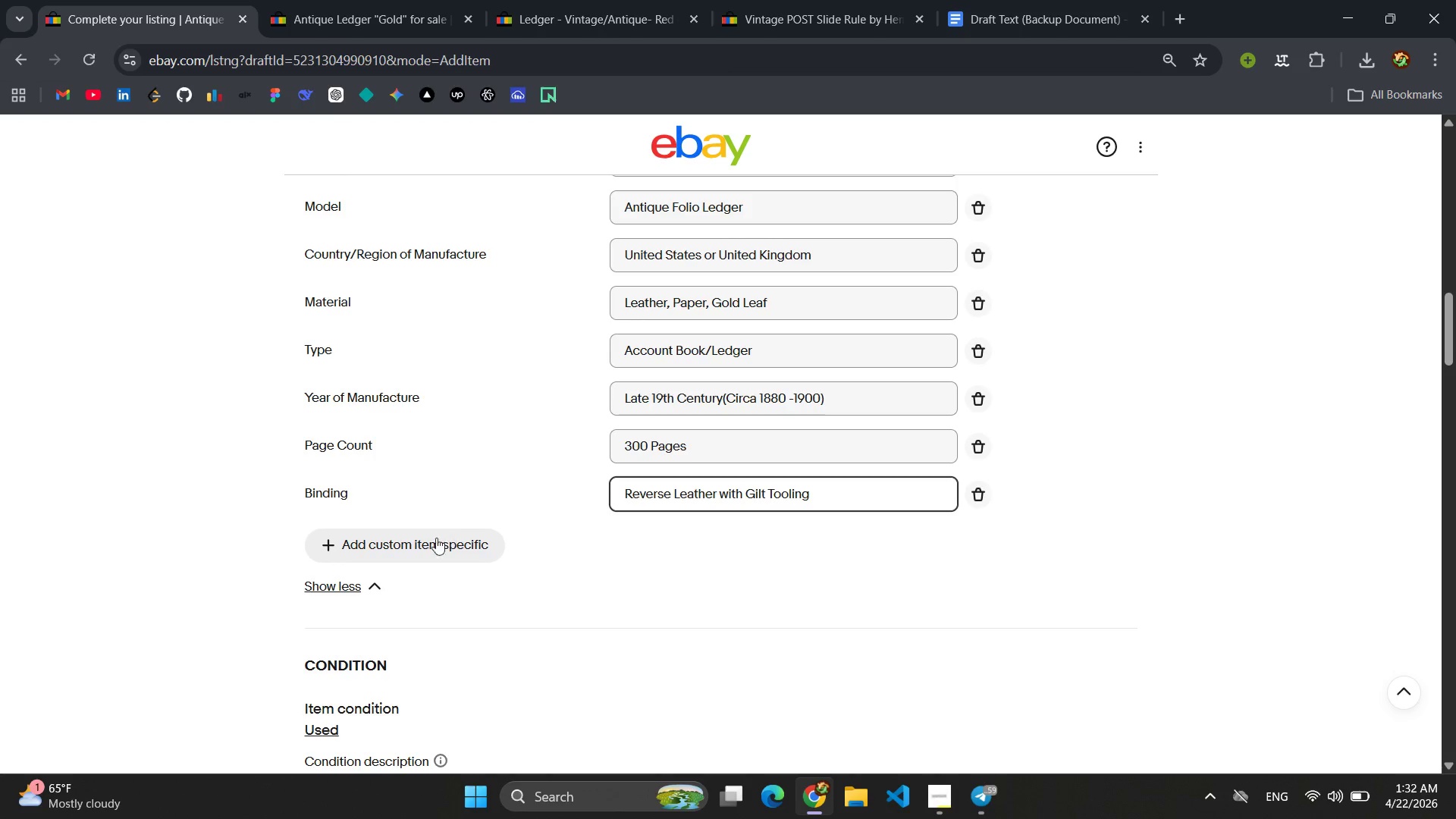 
left_click([427, 546])
 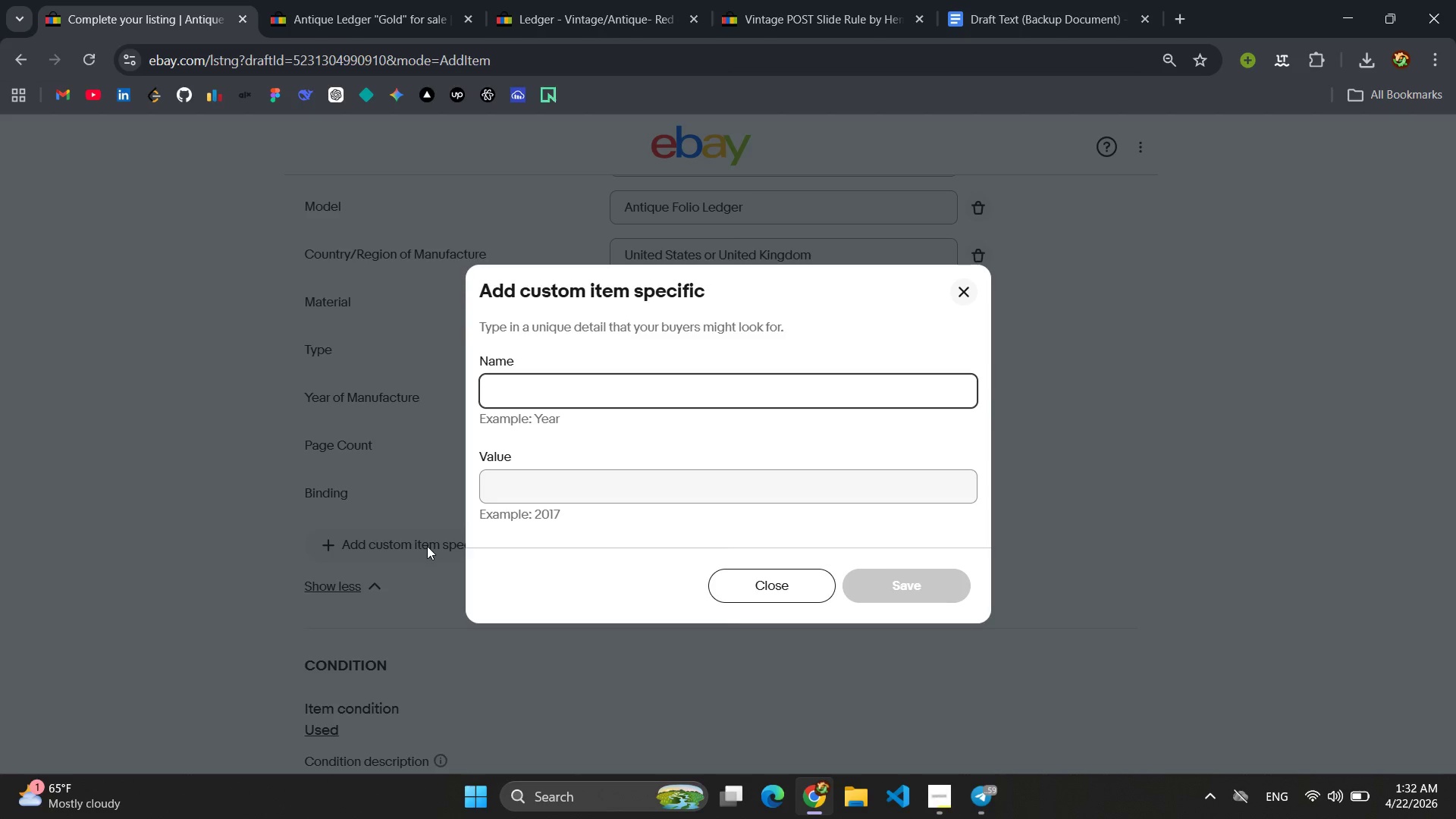 
type(Fe)
 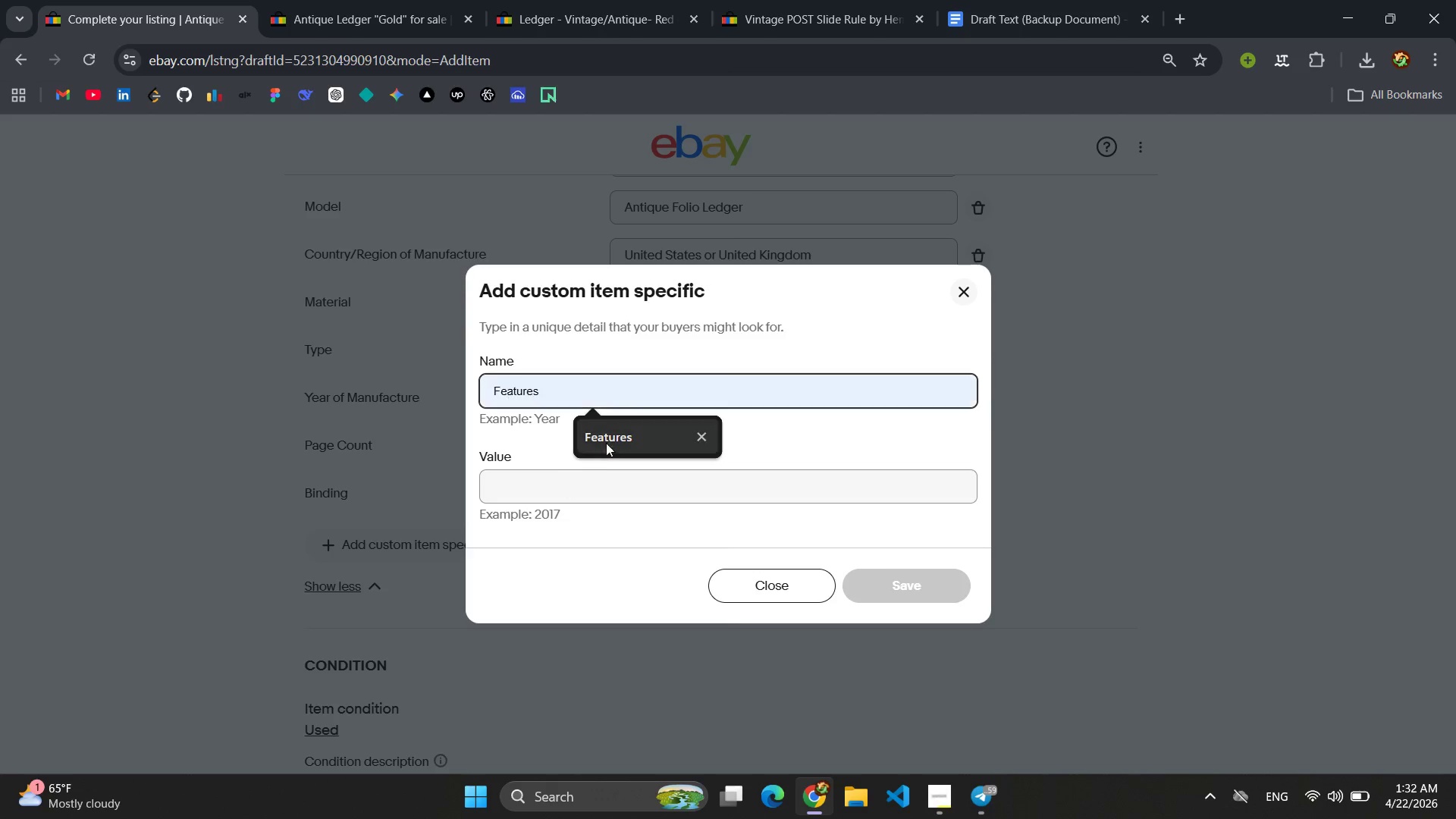 
left_click([618, 440])
 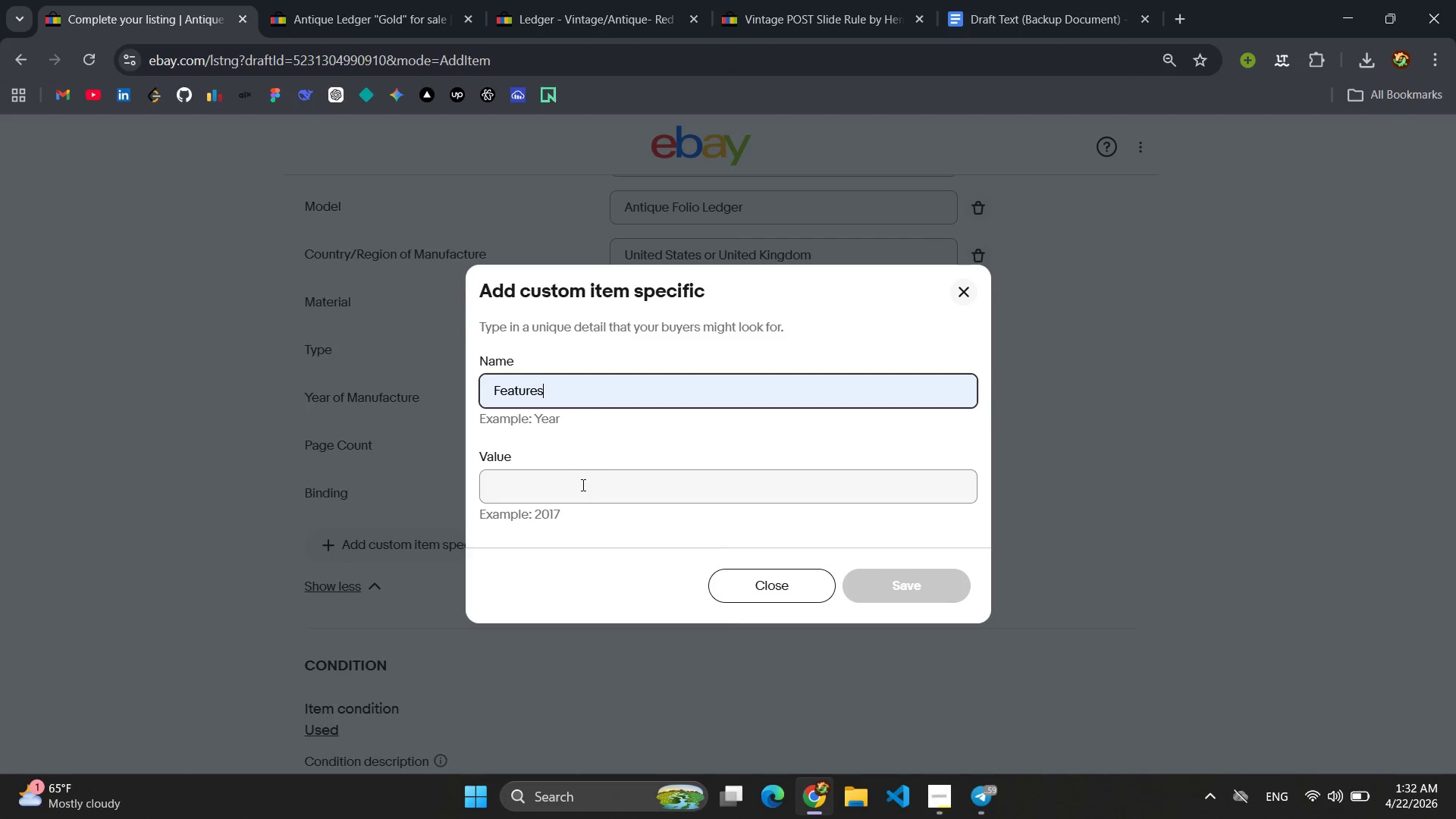 
left_click([579, 488])
 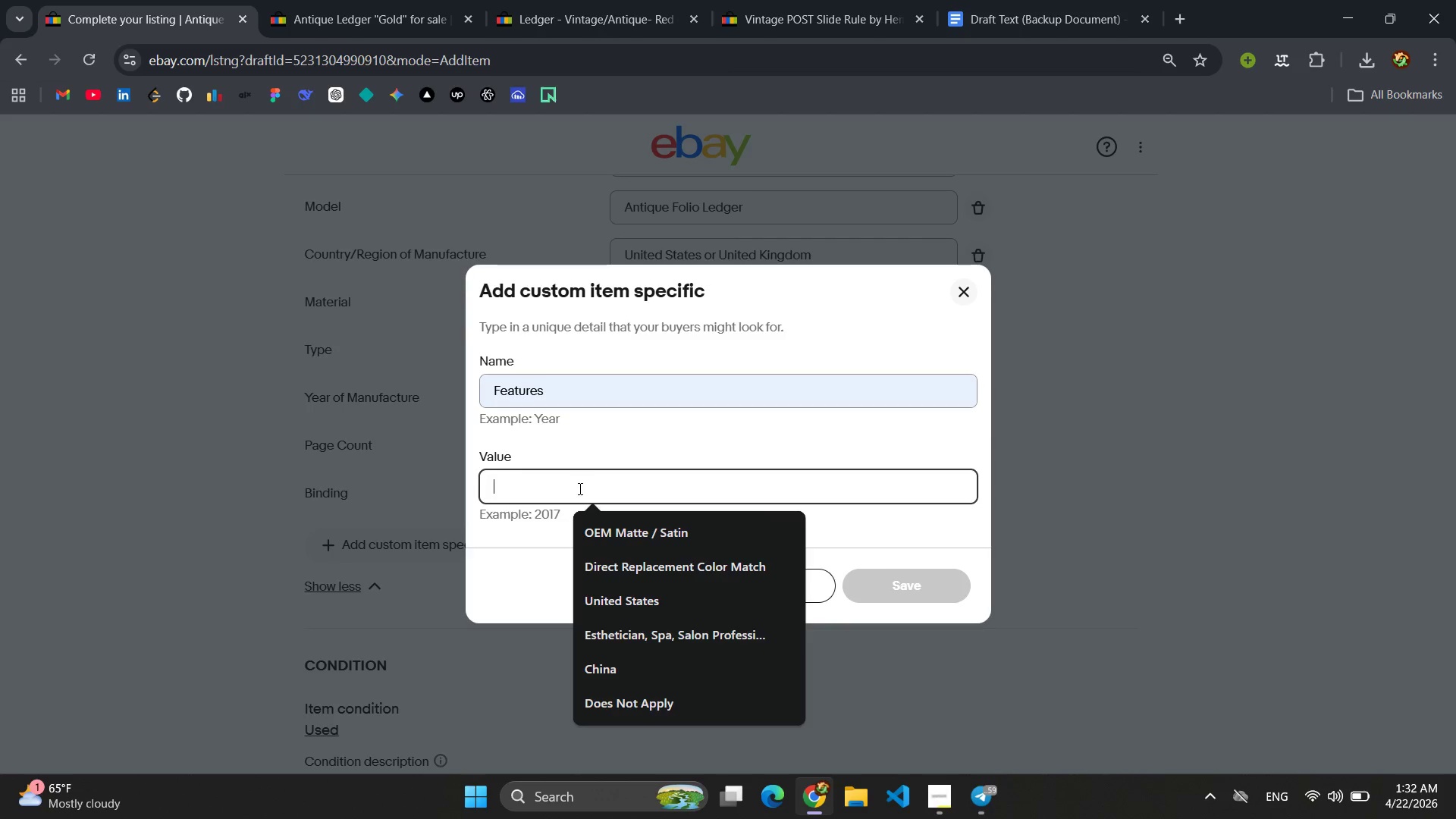 
type(Marbled Endpapers, Apl)
key(Backspace)
key(Backspace)
type(lphabet in)
key(Backspace)
key(Backspace)
type(Index Tabls )
key(Backspace)
key(Backspace)
key(Backspace)
type(s )
key(Backspace)
type(, Lined Laid Paper)
 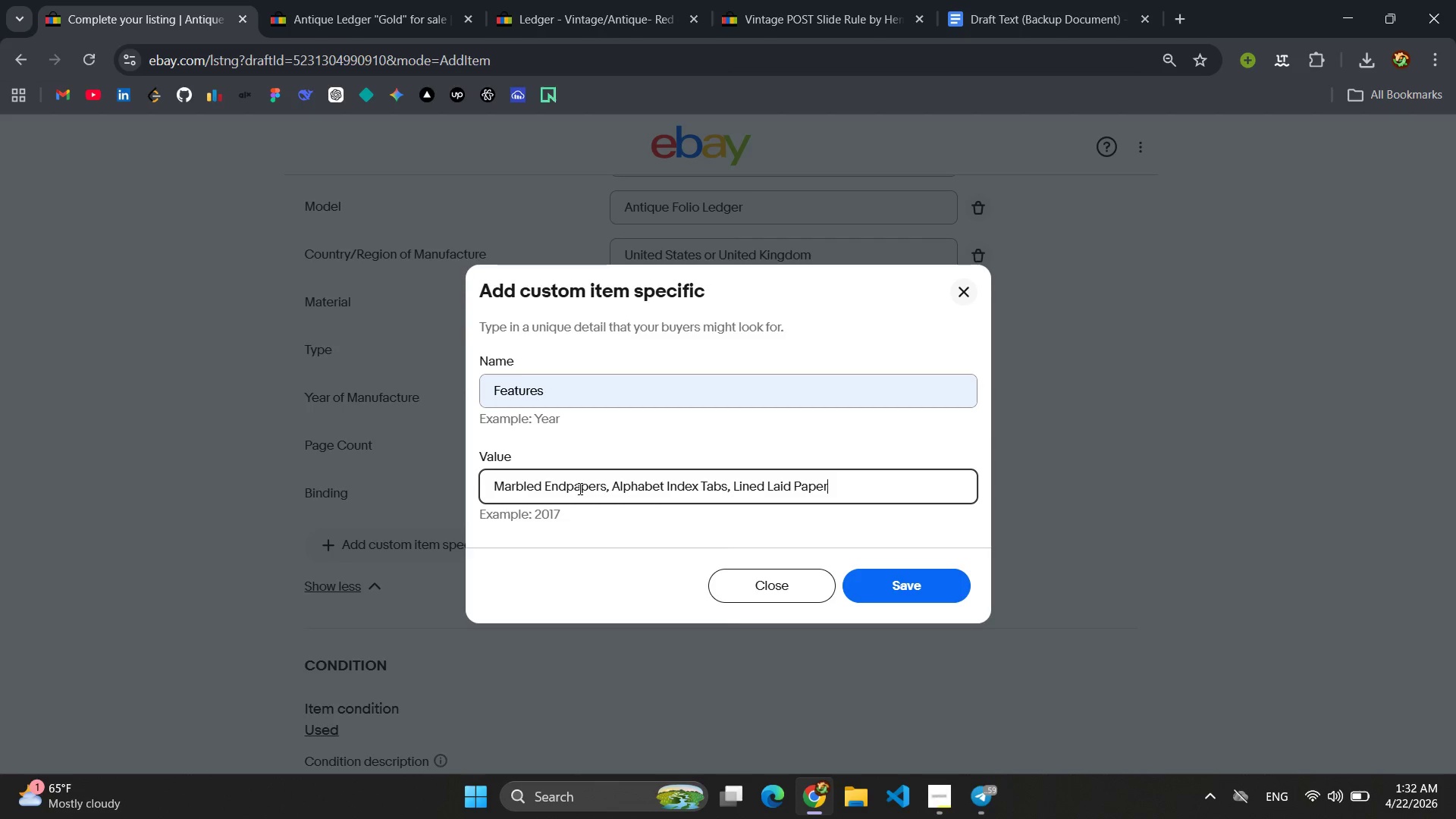 
key(Enter)
 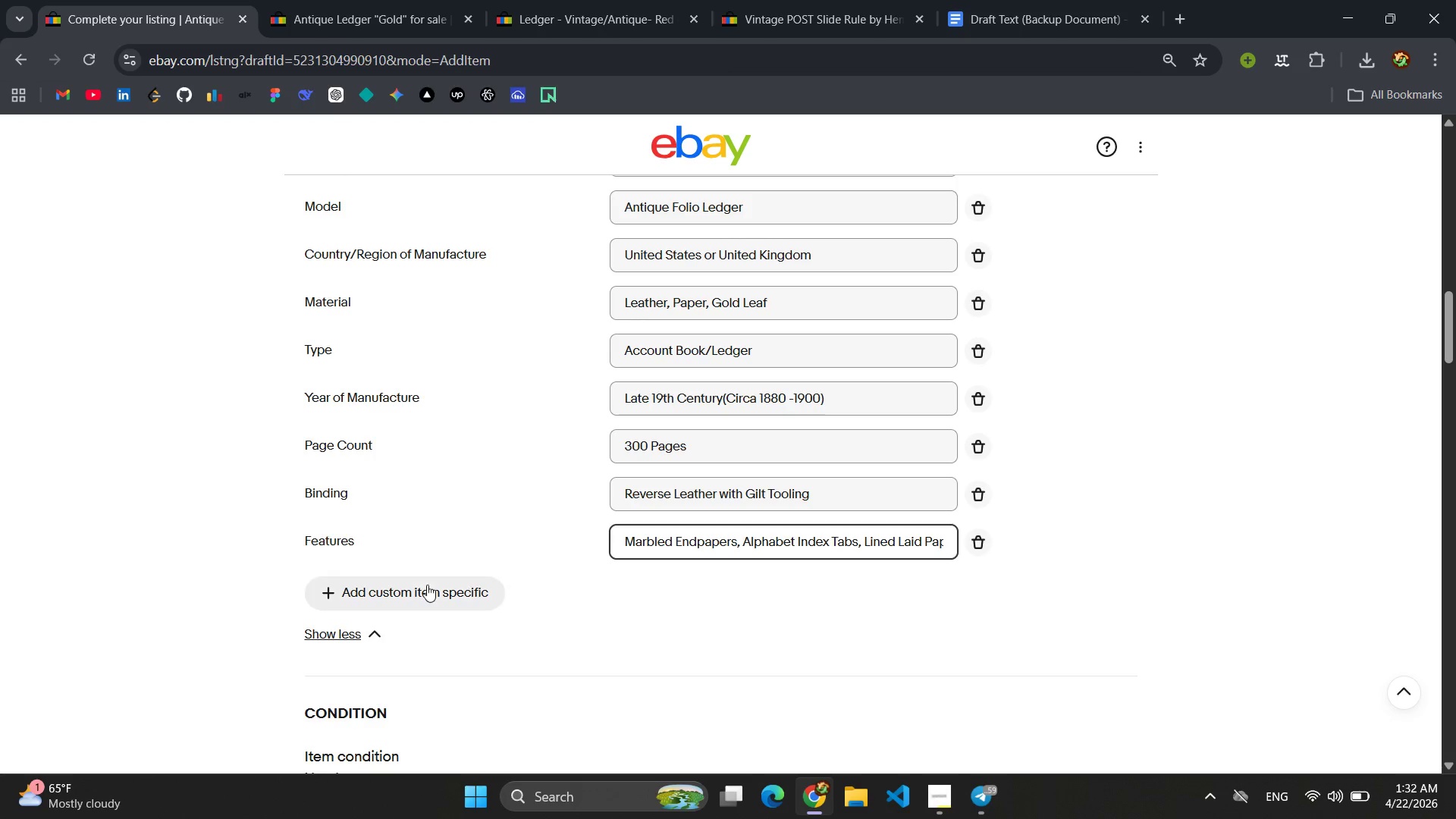 
left_click([423, 585])
 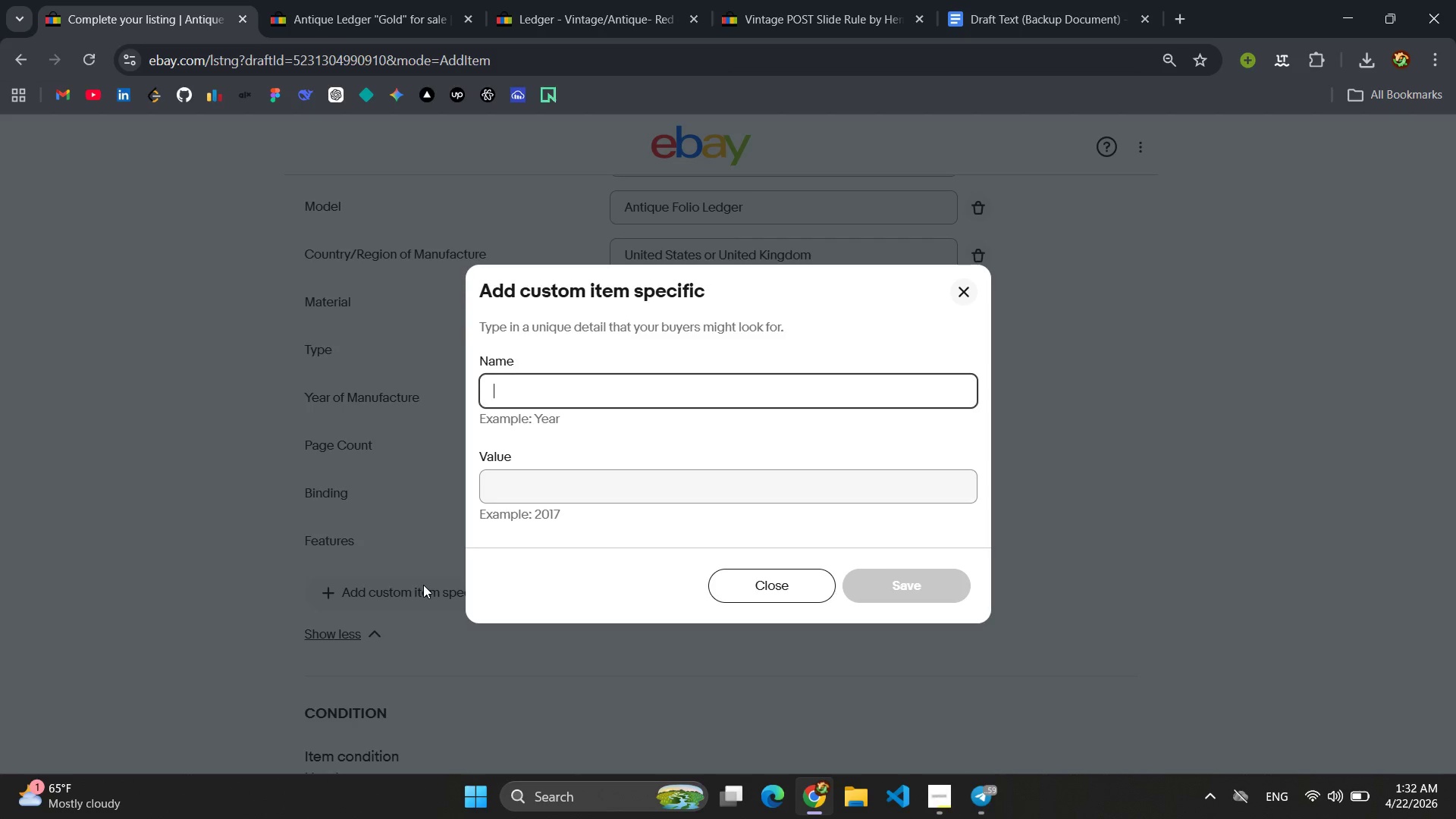 
type(MPN)
 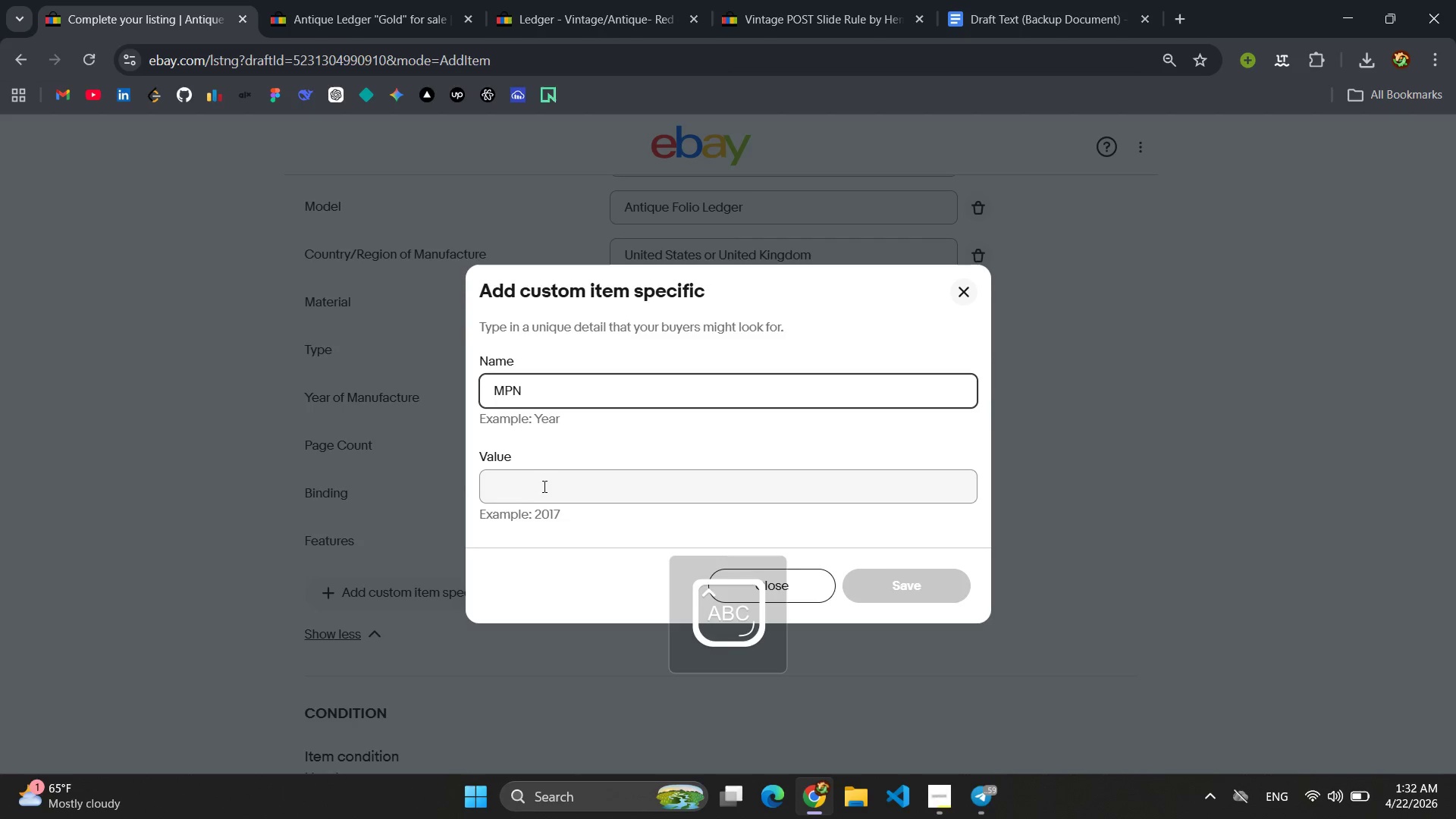 
left_click([545, 482])
 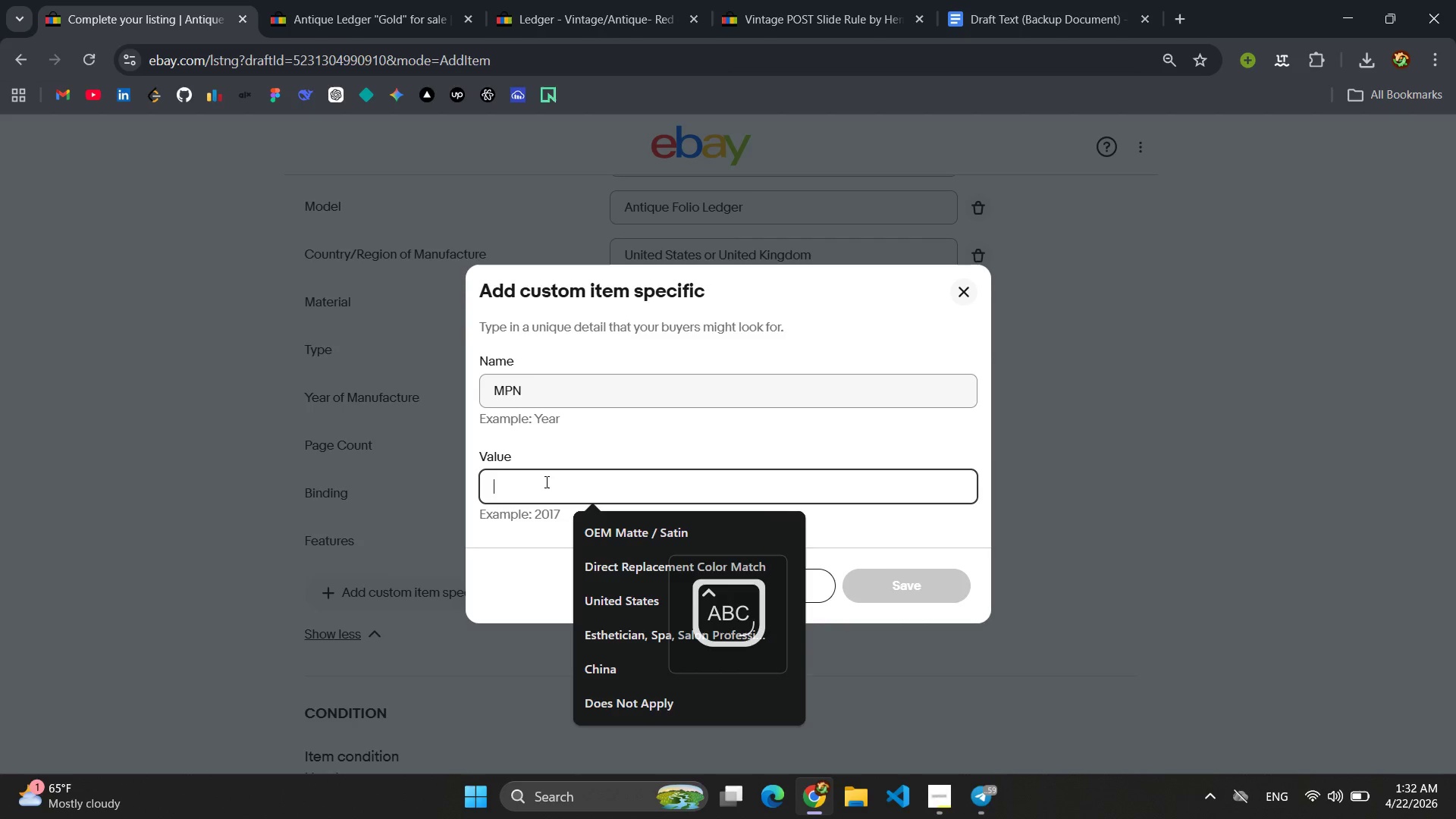 
type(d)
key(Backspace)
type(d)
key(Backspace)
type(Does Not apply)
key(Backspace)
key(Backspace)
key(Backspace)
key(Backspace)
key(Backspace)
type(Aply )
key(Backspace)
key(Backspace)
type(p)
key(Backspace)
key(Backspace)
type(plu)
key(Backspace)
type(y)
 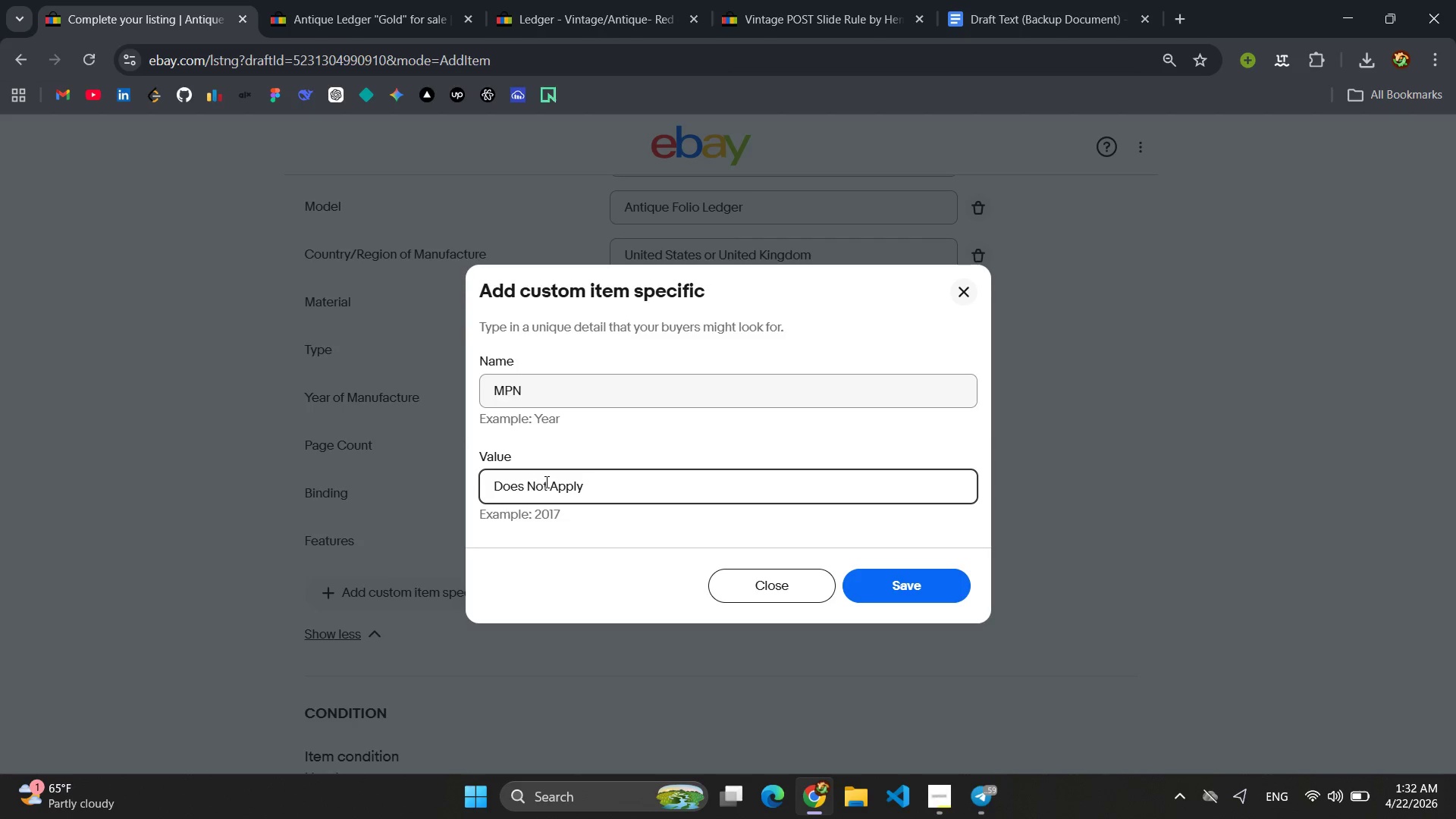 
key(Enter)
 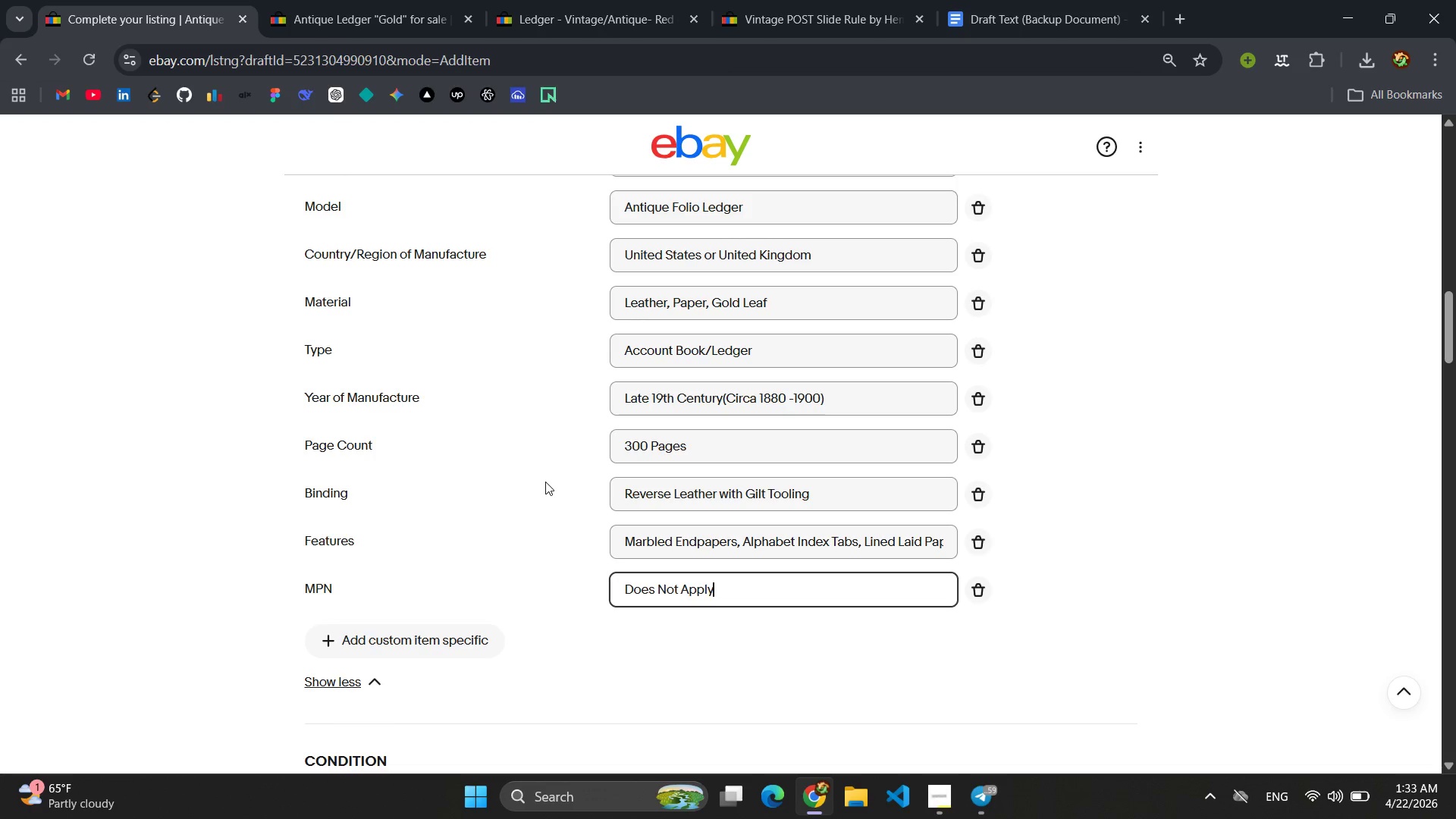 
wait(16.02)
 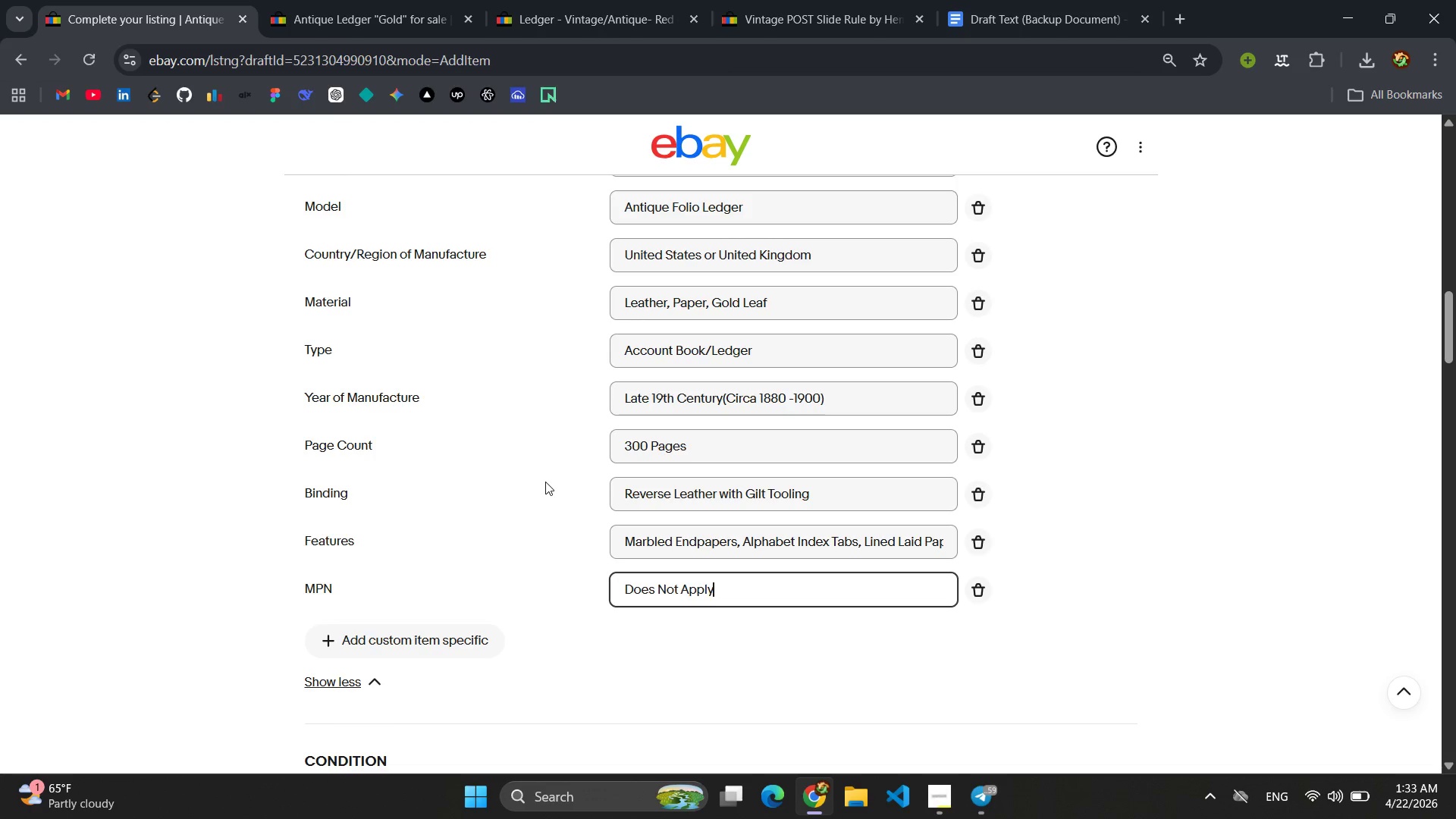 
scroll: coordinate [626, 440], scroll_direction: down, amount: 7.0
 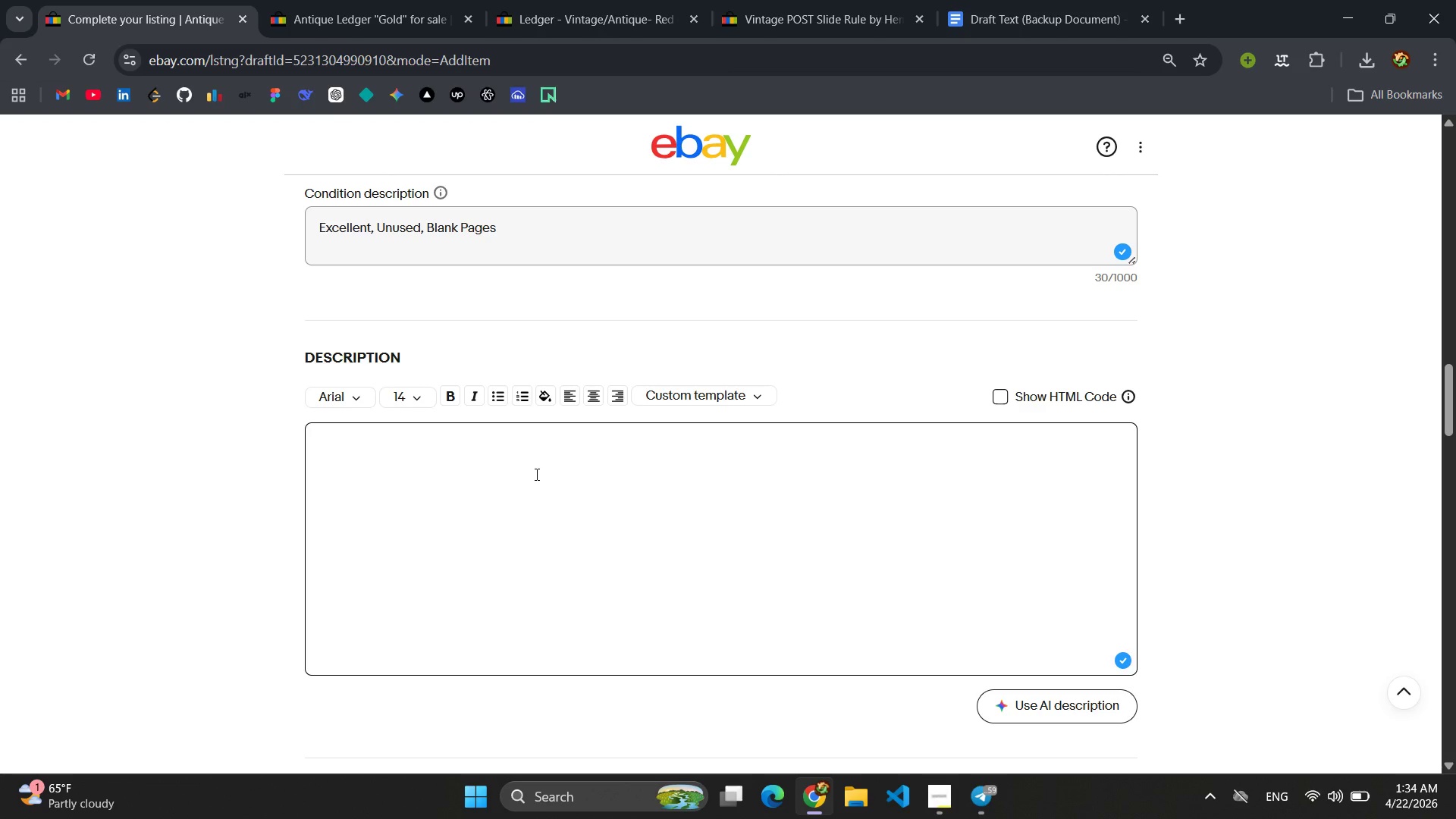 
wait(62.88)
 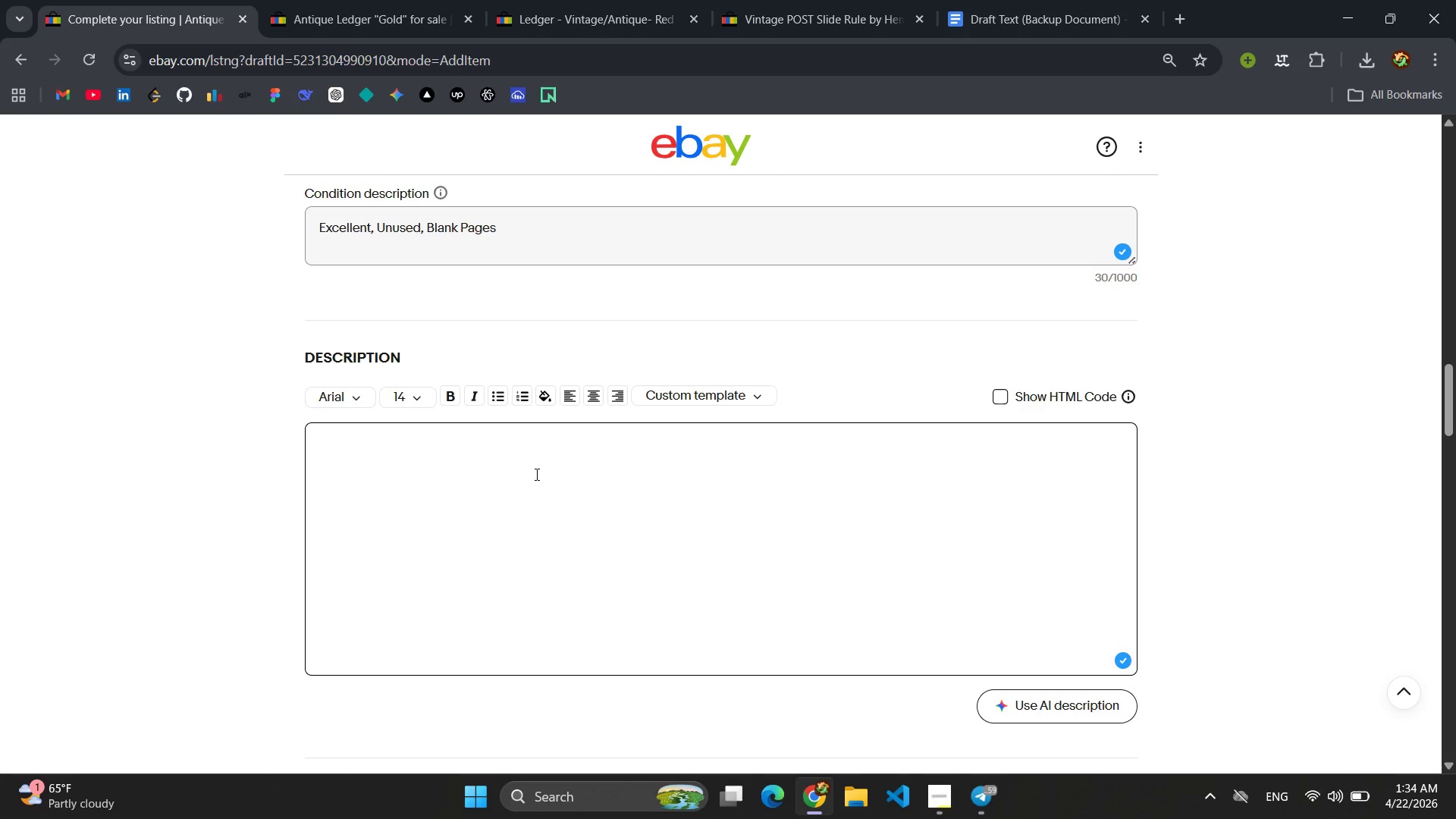 
left_click([376, 431])
 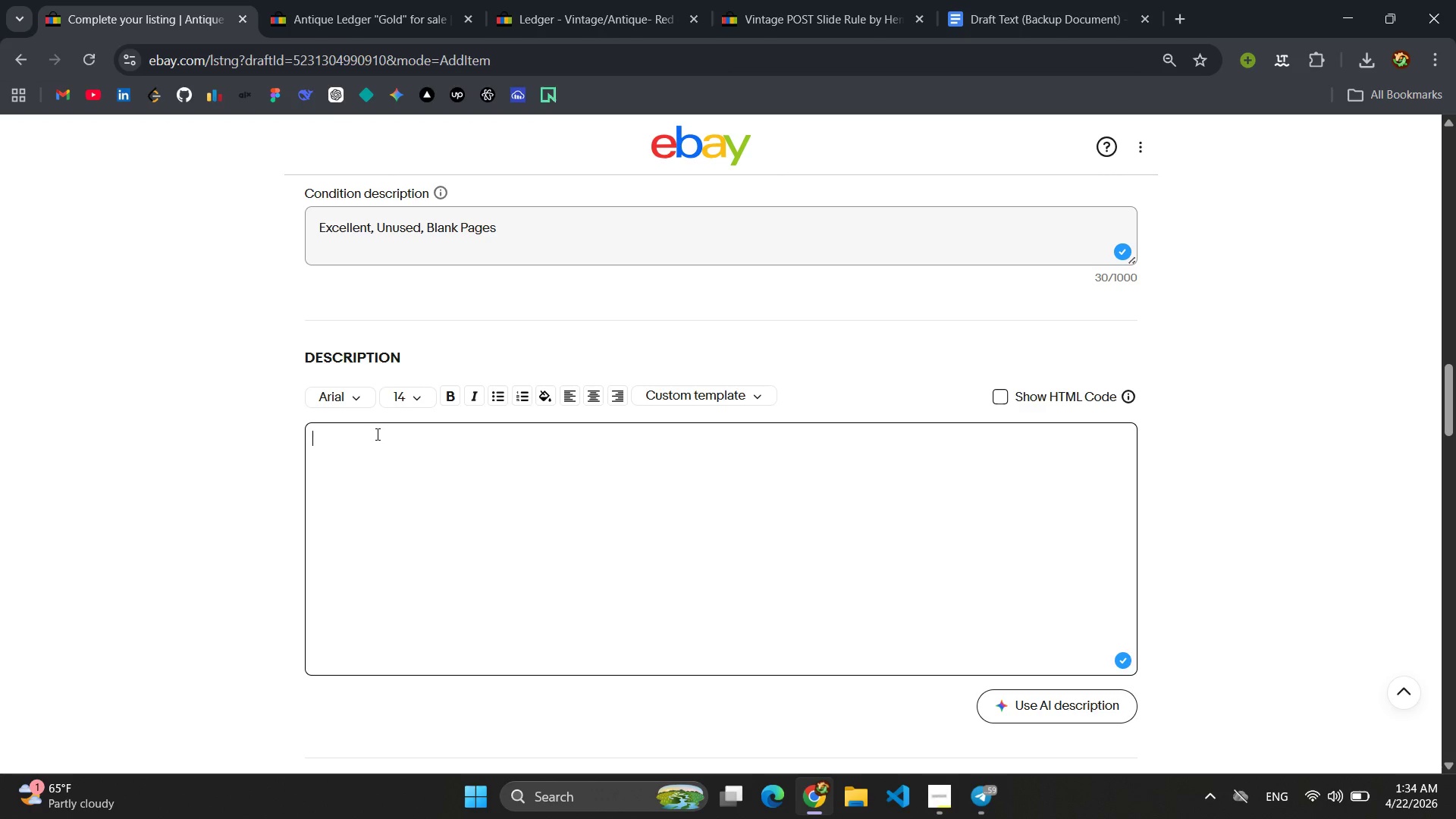 
type(Antique 19th Centure)
key(Backspace)
type(y Gold-Leaf Ledger -Red Leather with Marbled Endpapers, Unused and Pristine )
 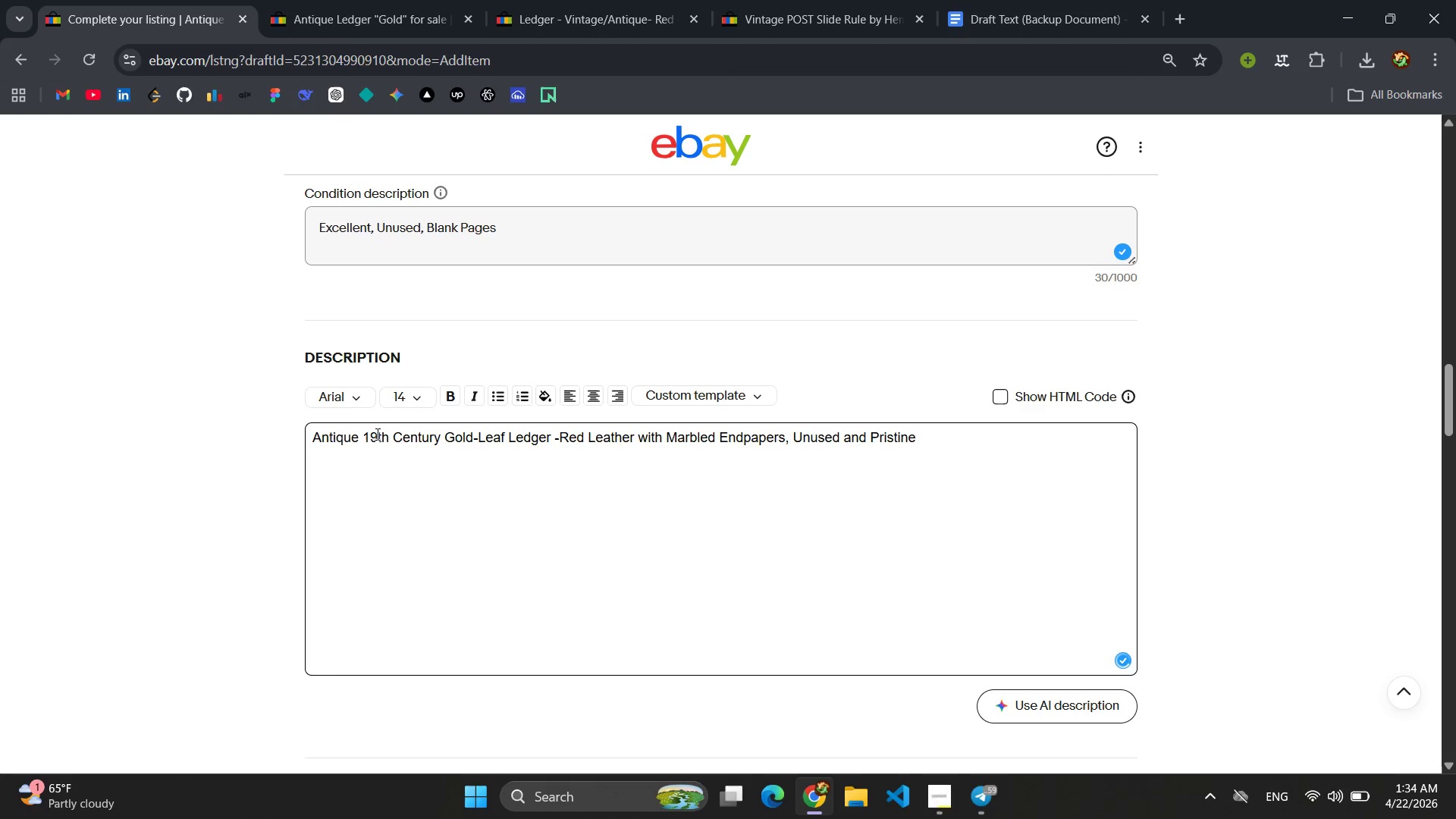 
key(Control+ControlLeft)
 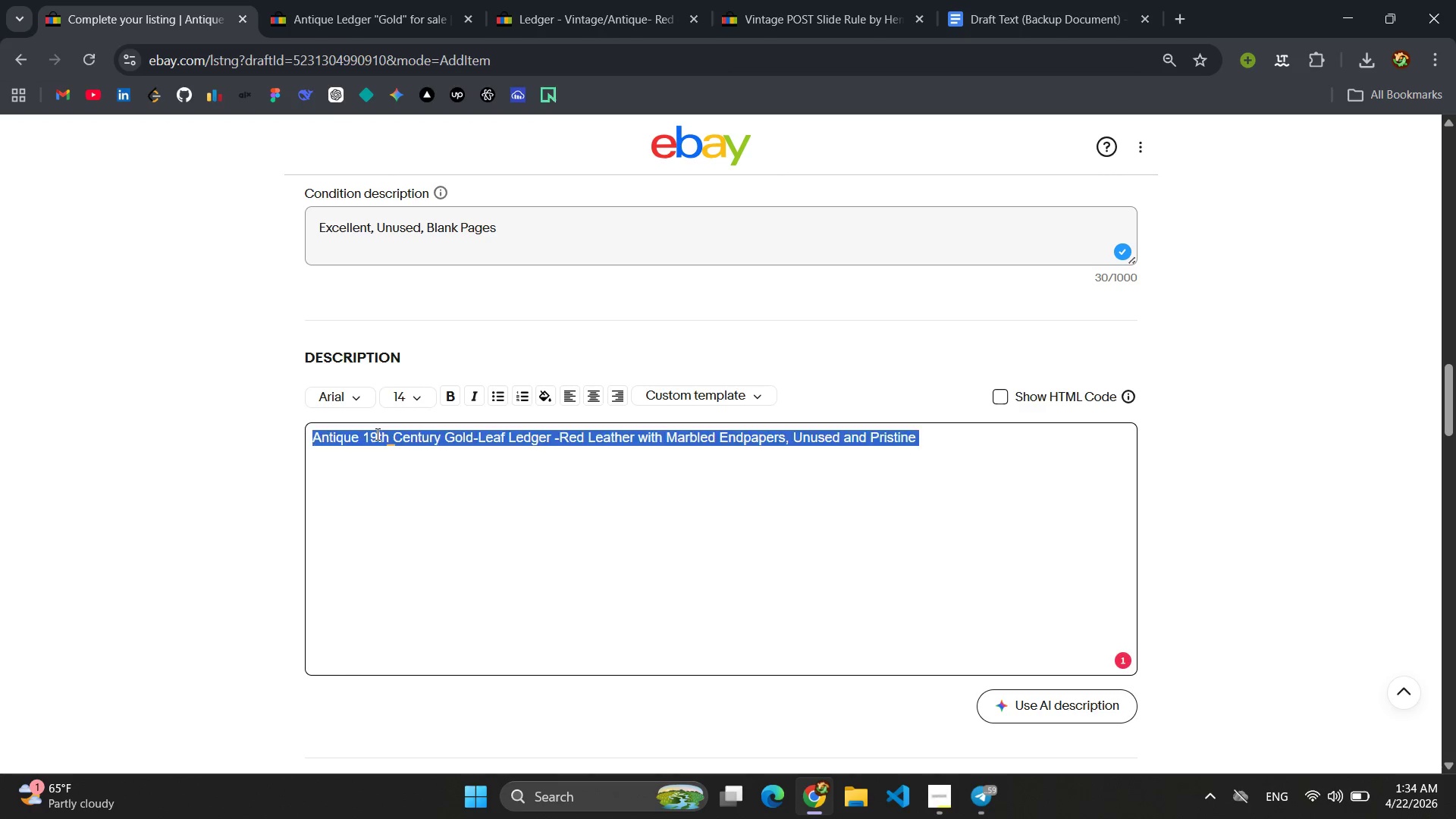 
key(Control+A)
 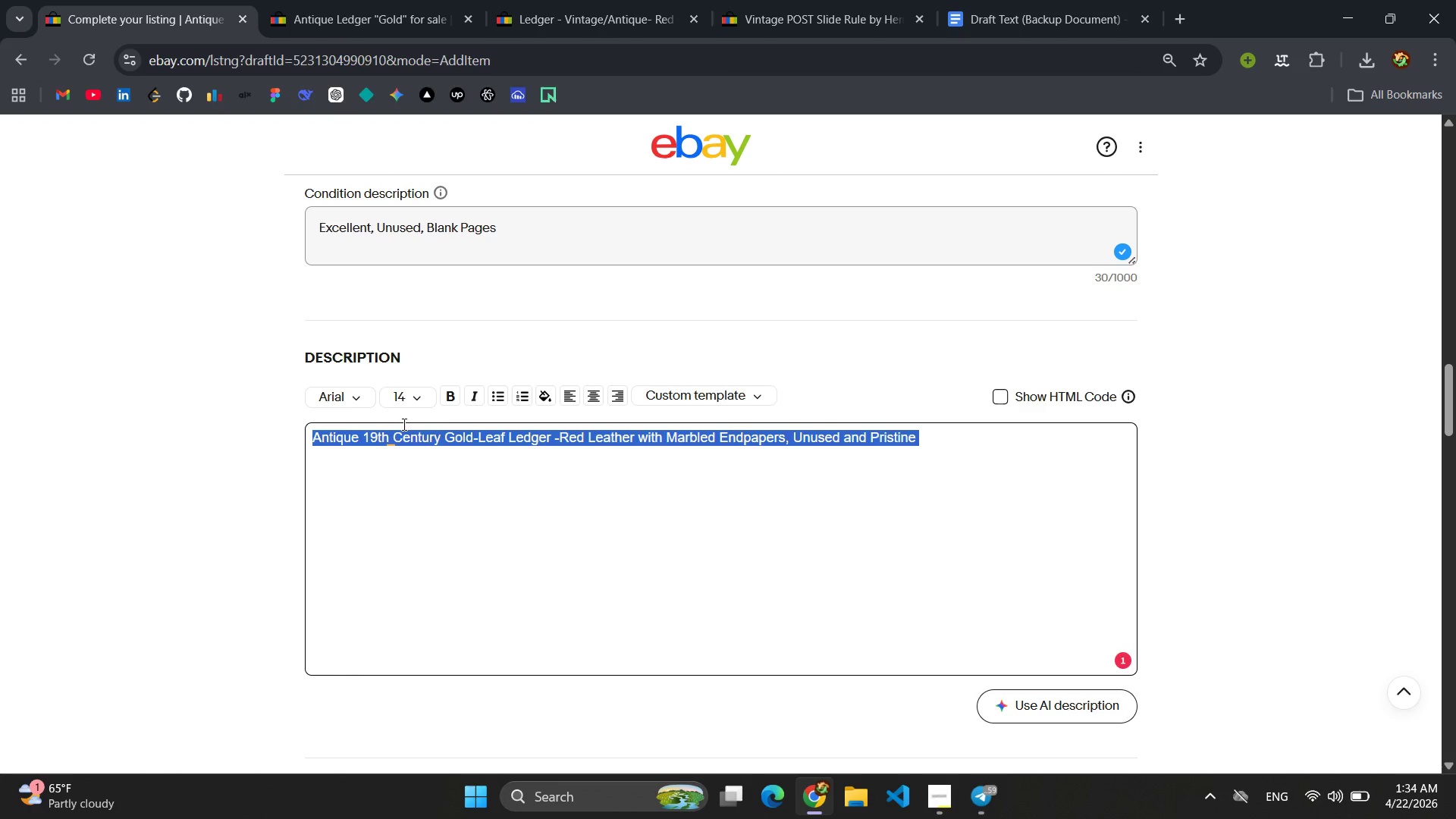 
left_click([453, 394])
 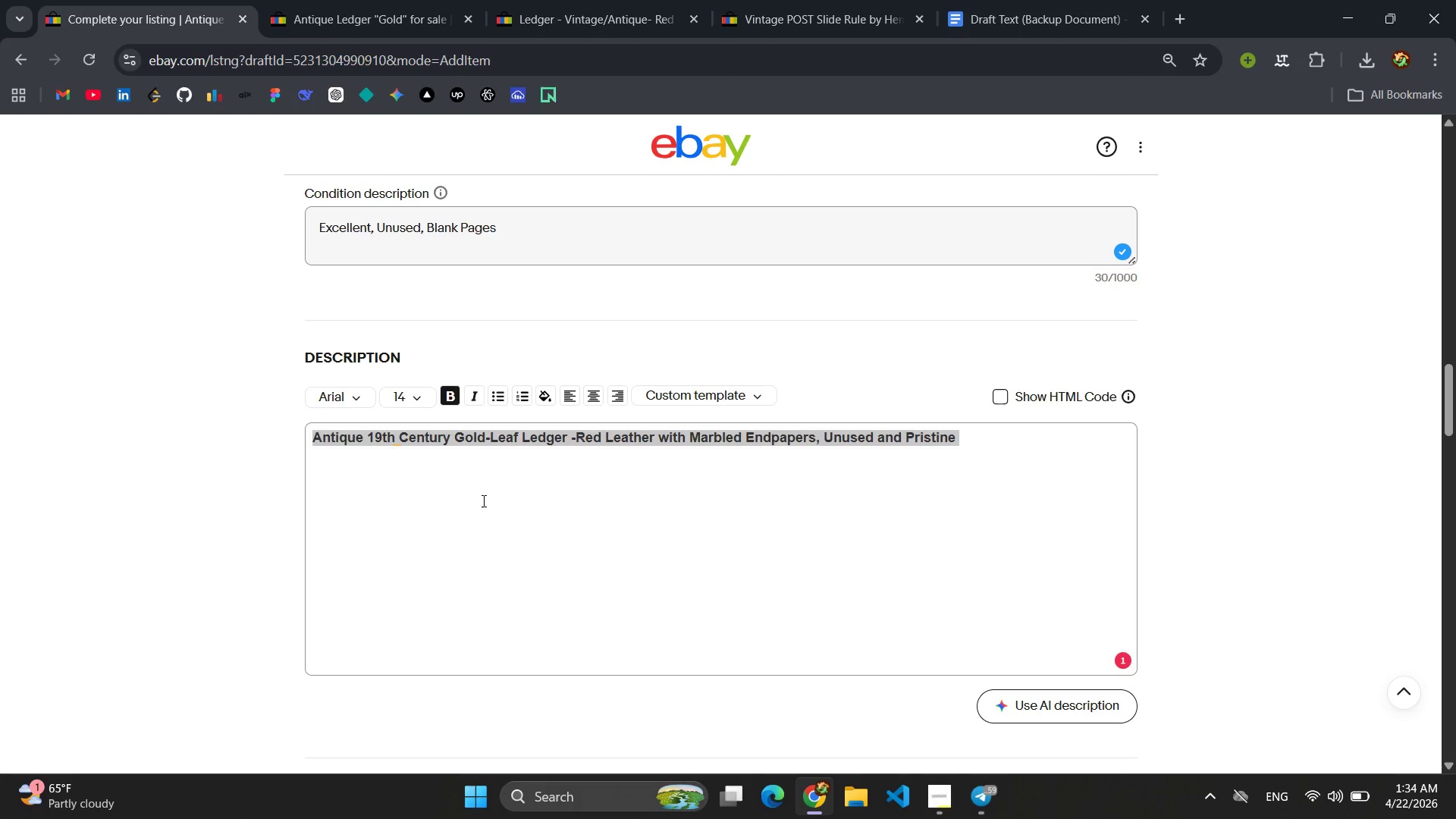 
left_click([482, 507])
 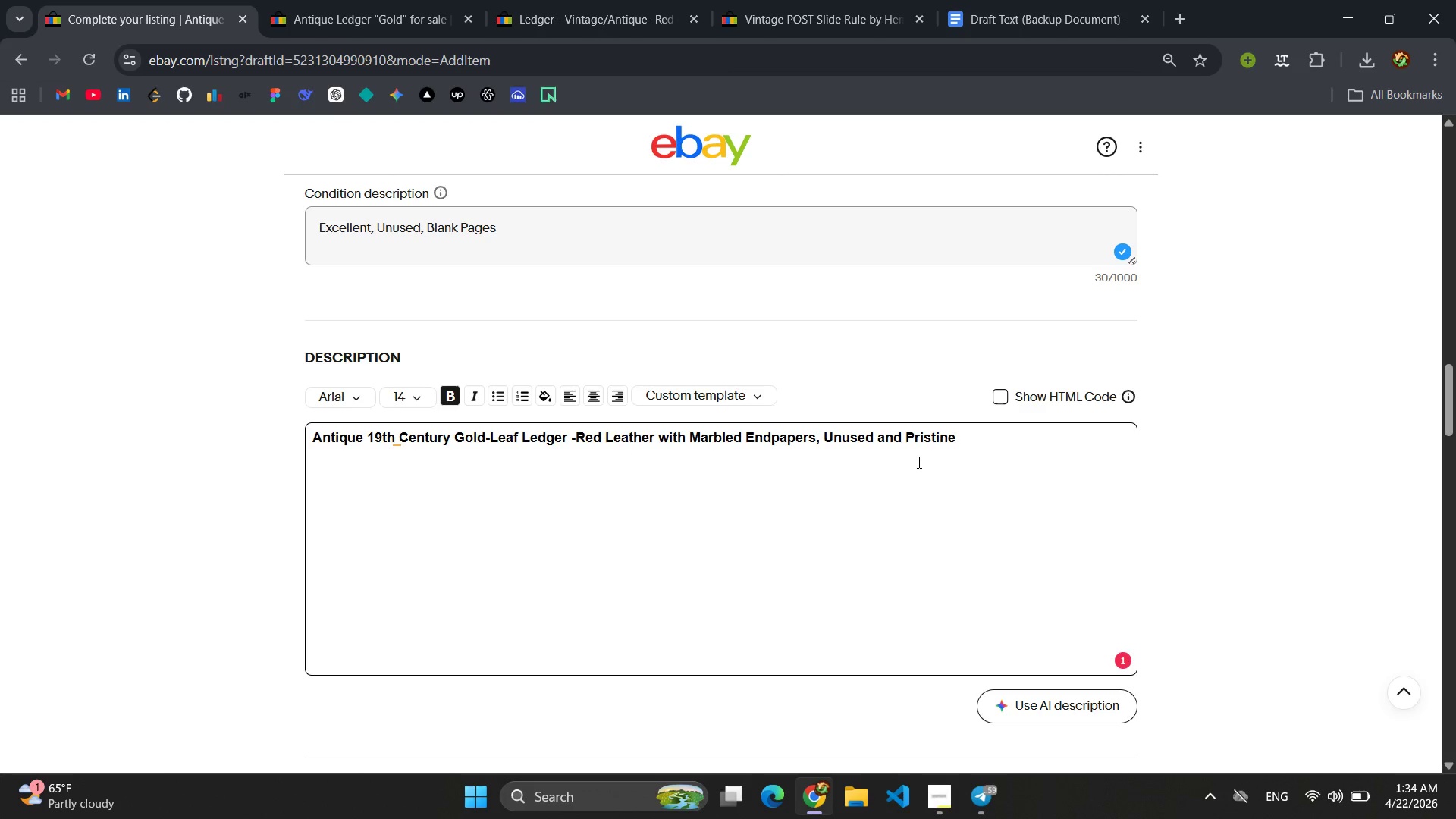 
wait(9.92)
 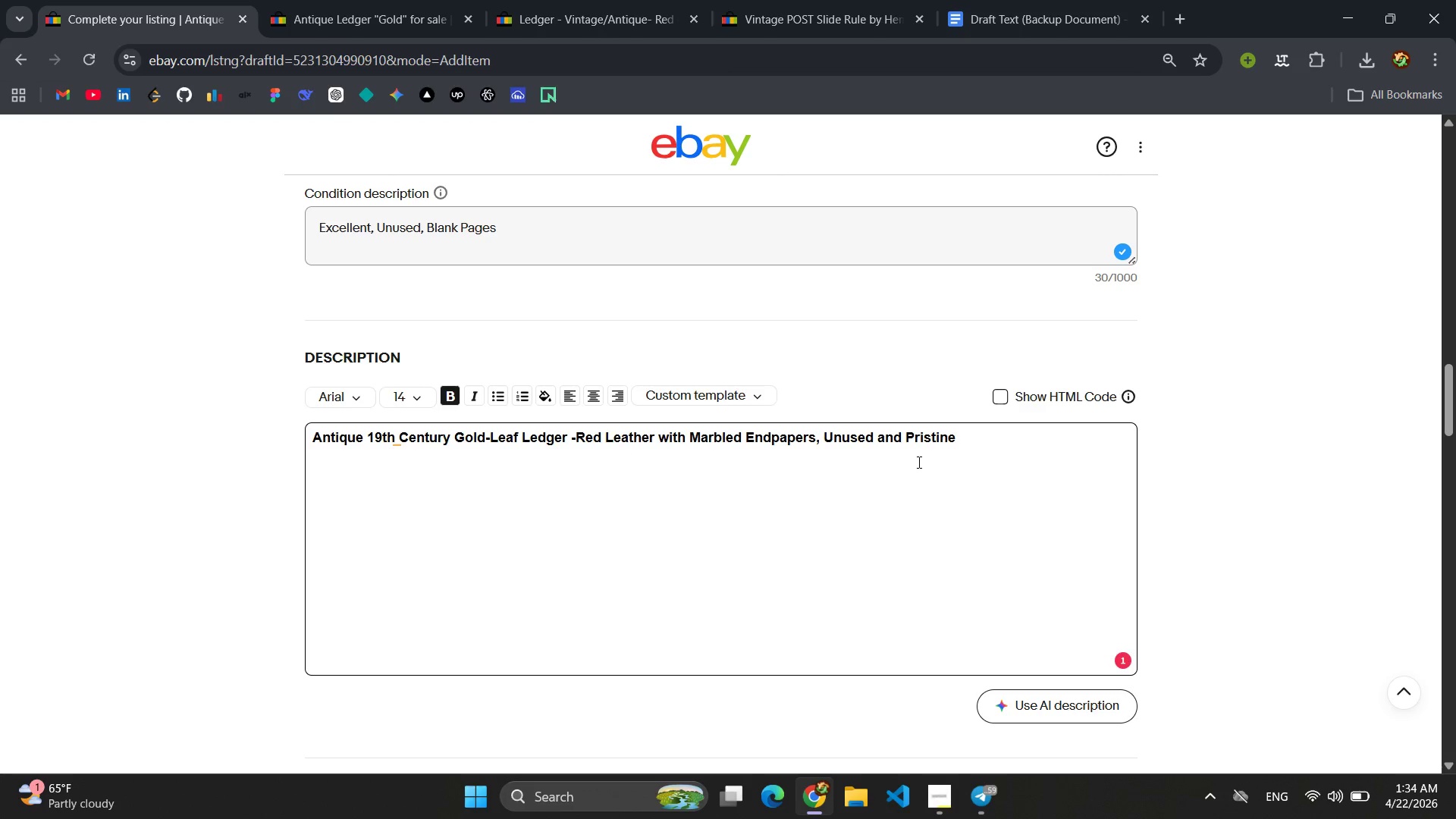 
left_click([664, 491])
 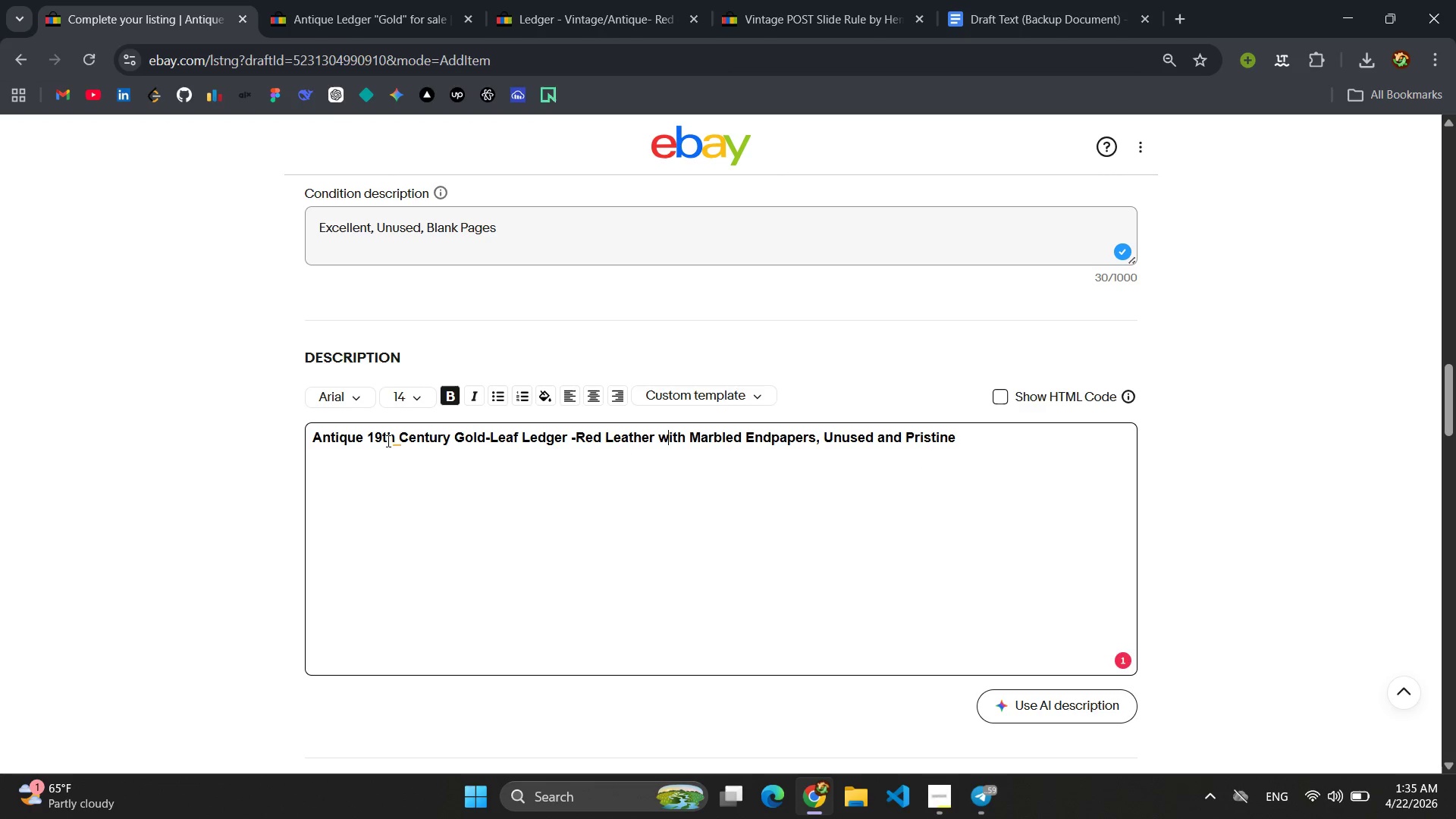 
left_click([403, 435])
 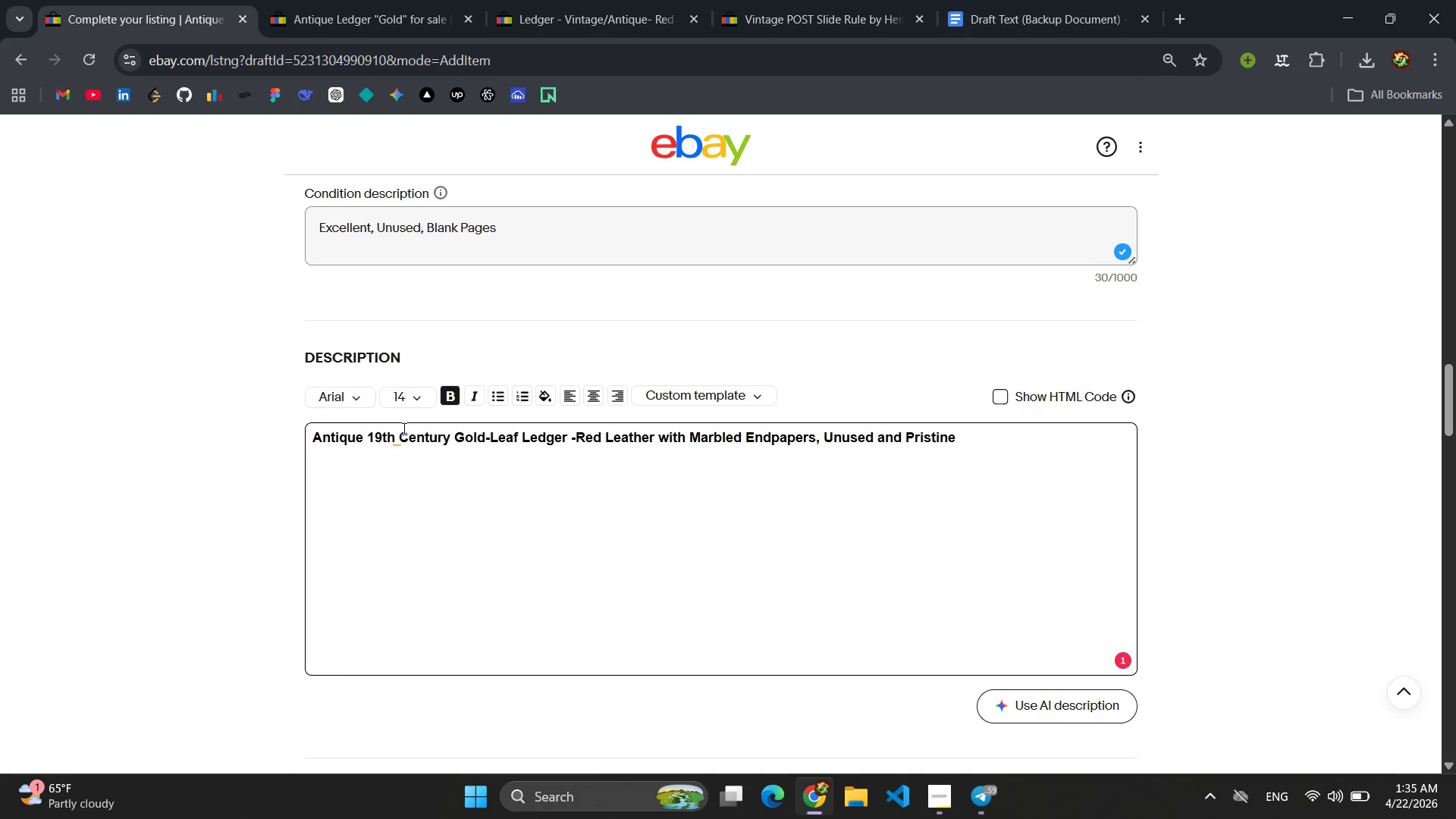 
left_click([394, 442])
 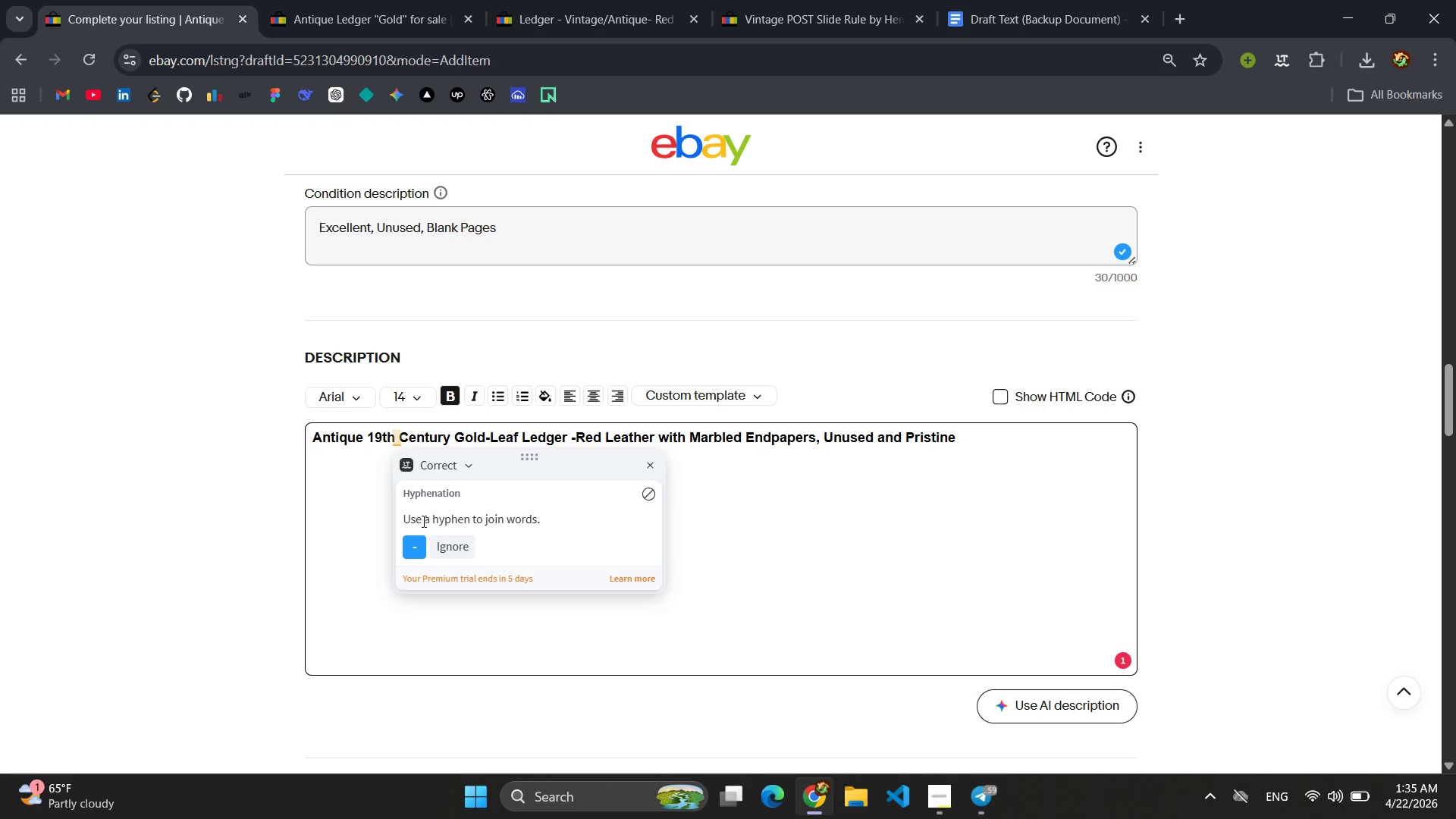 
left_click([423, 548])
 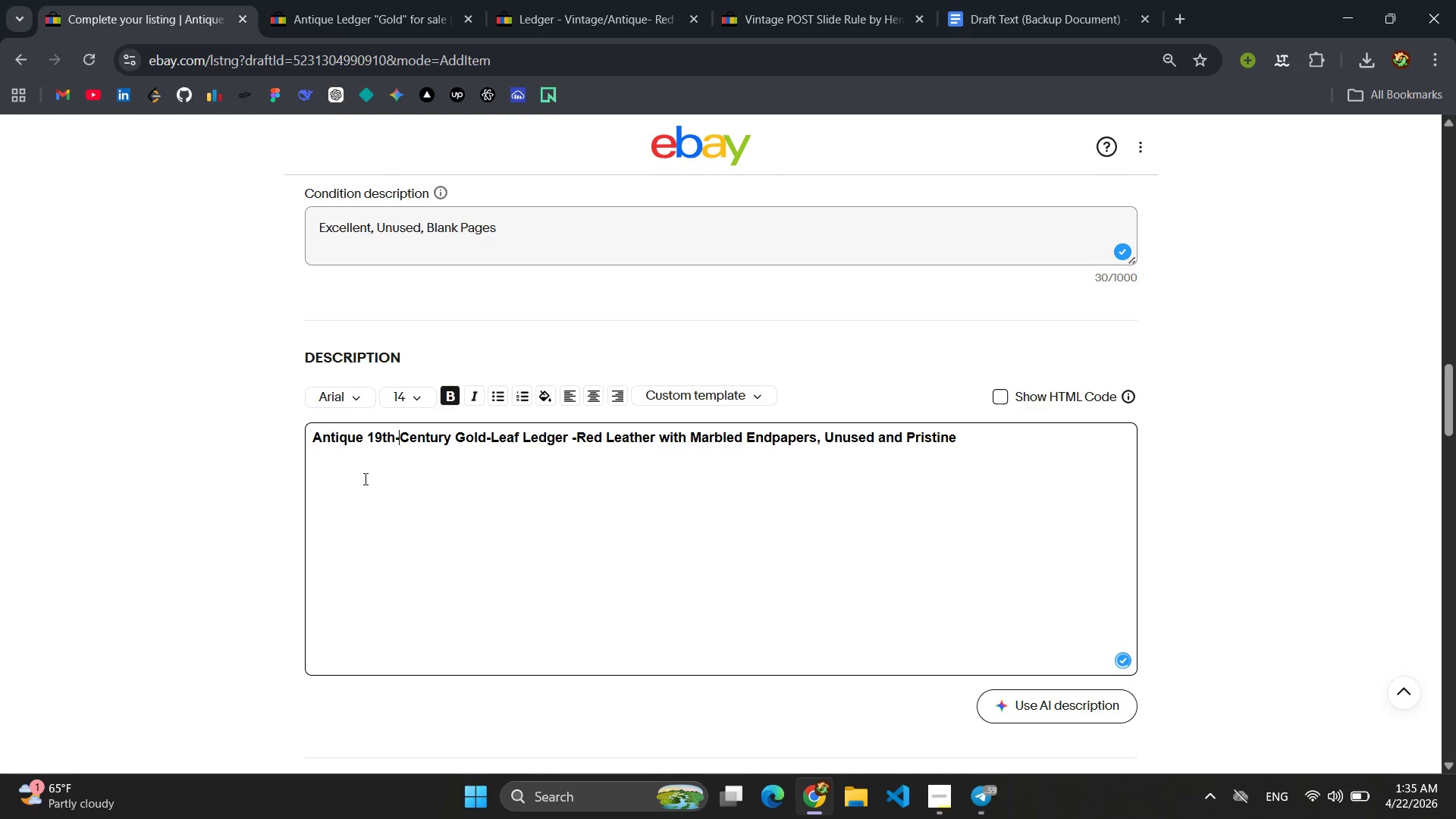 
left_click([349, 464])
 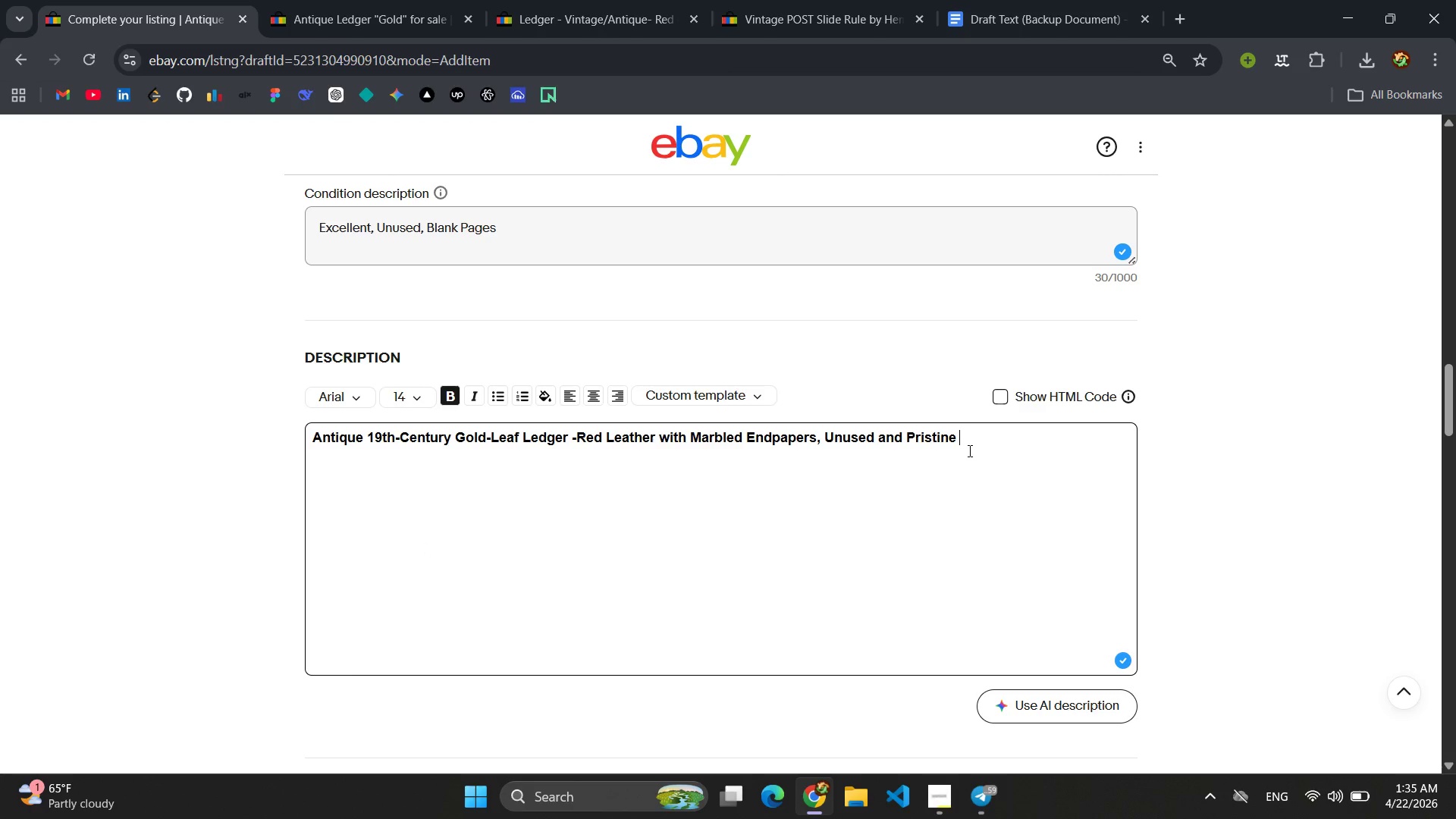 
key(Enter)
 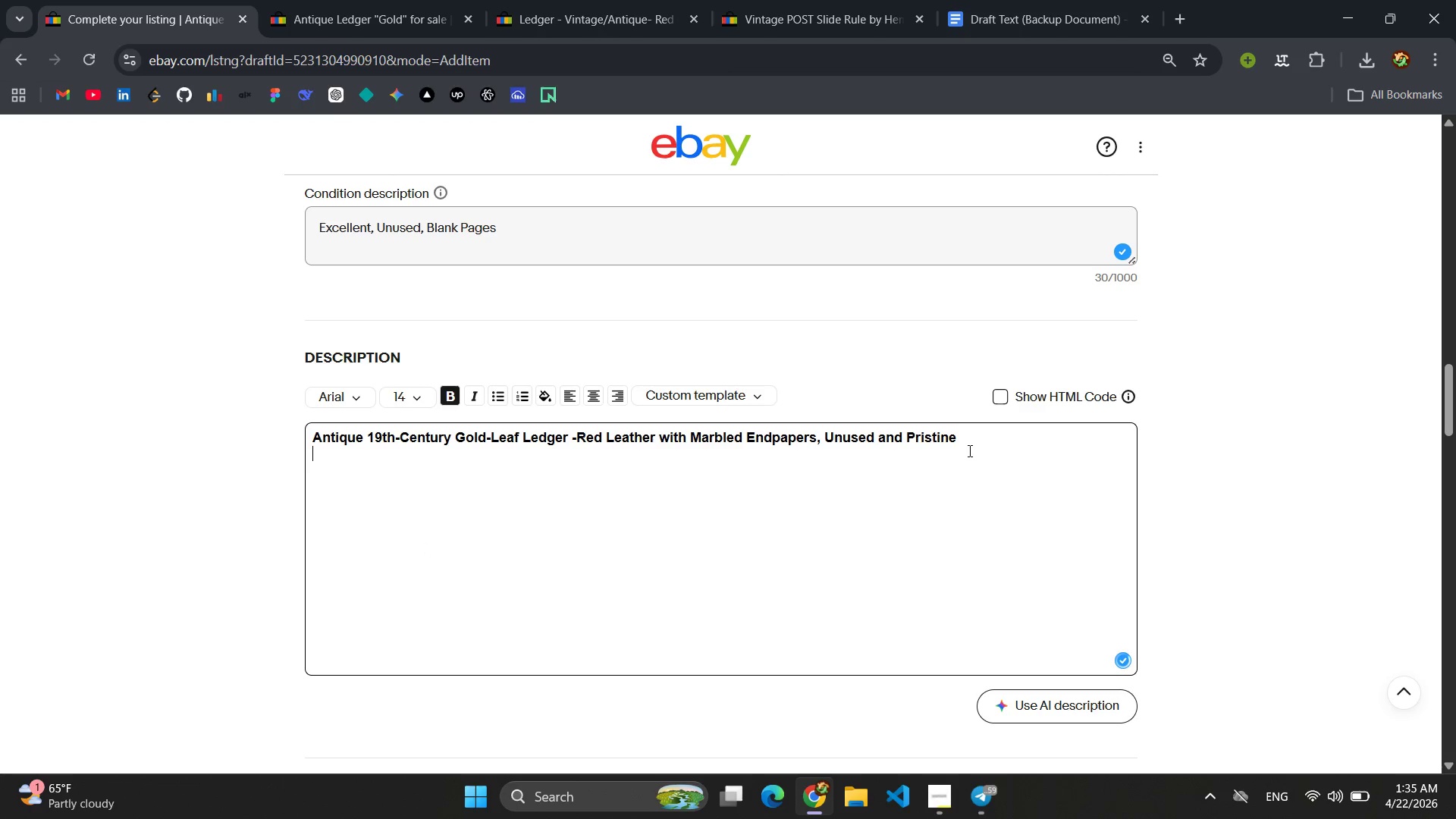 
key(Enter)
 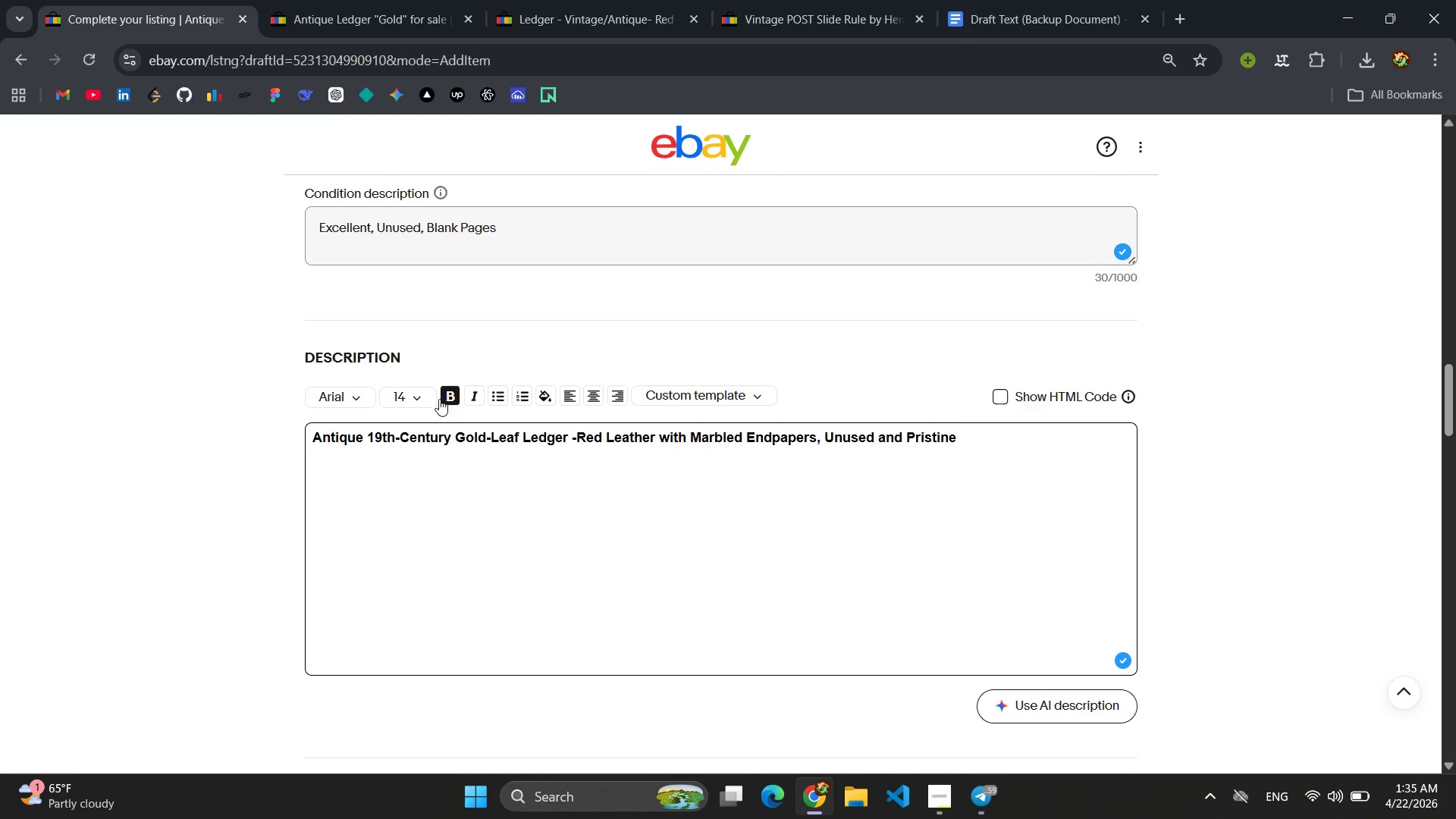 
left_click([447, 401])
 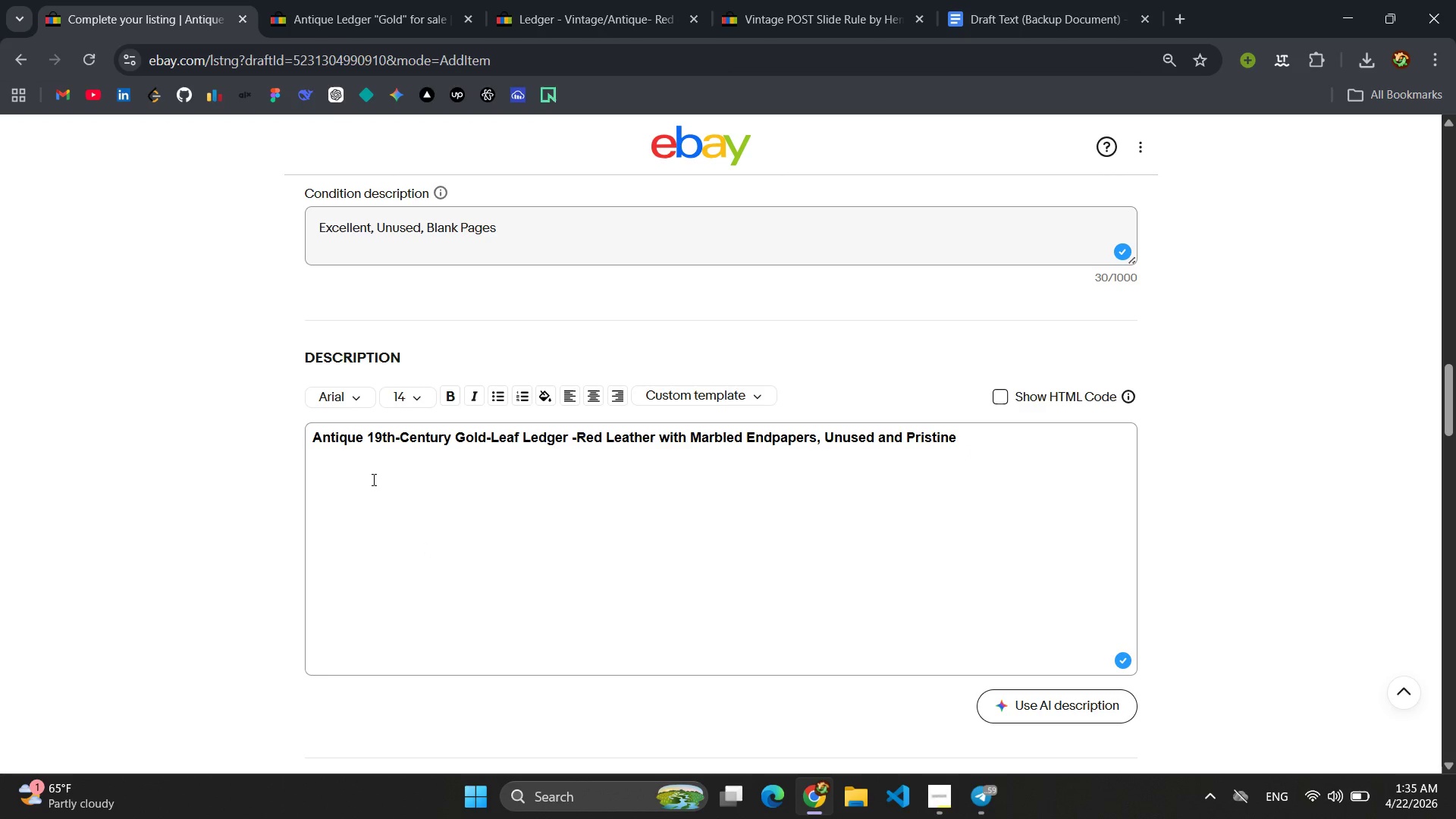 
key(D)
 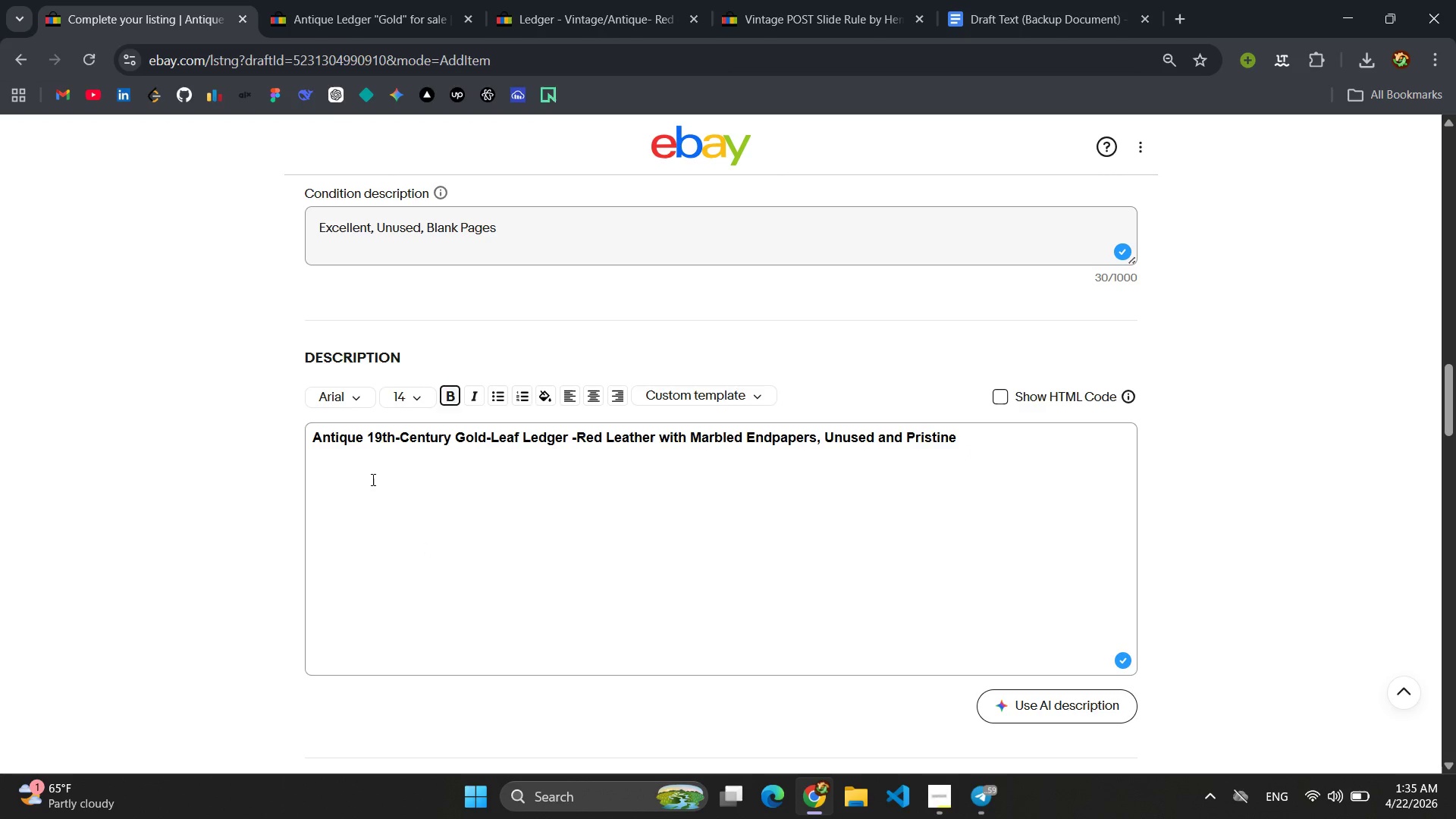 
left_click([372, 479])
 